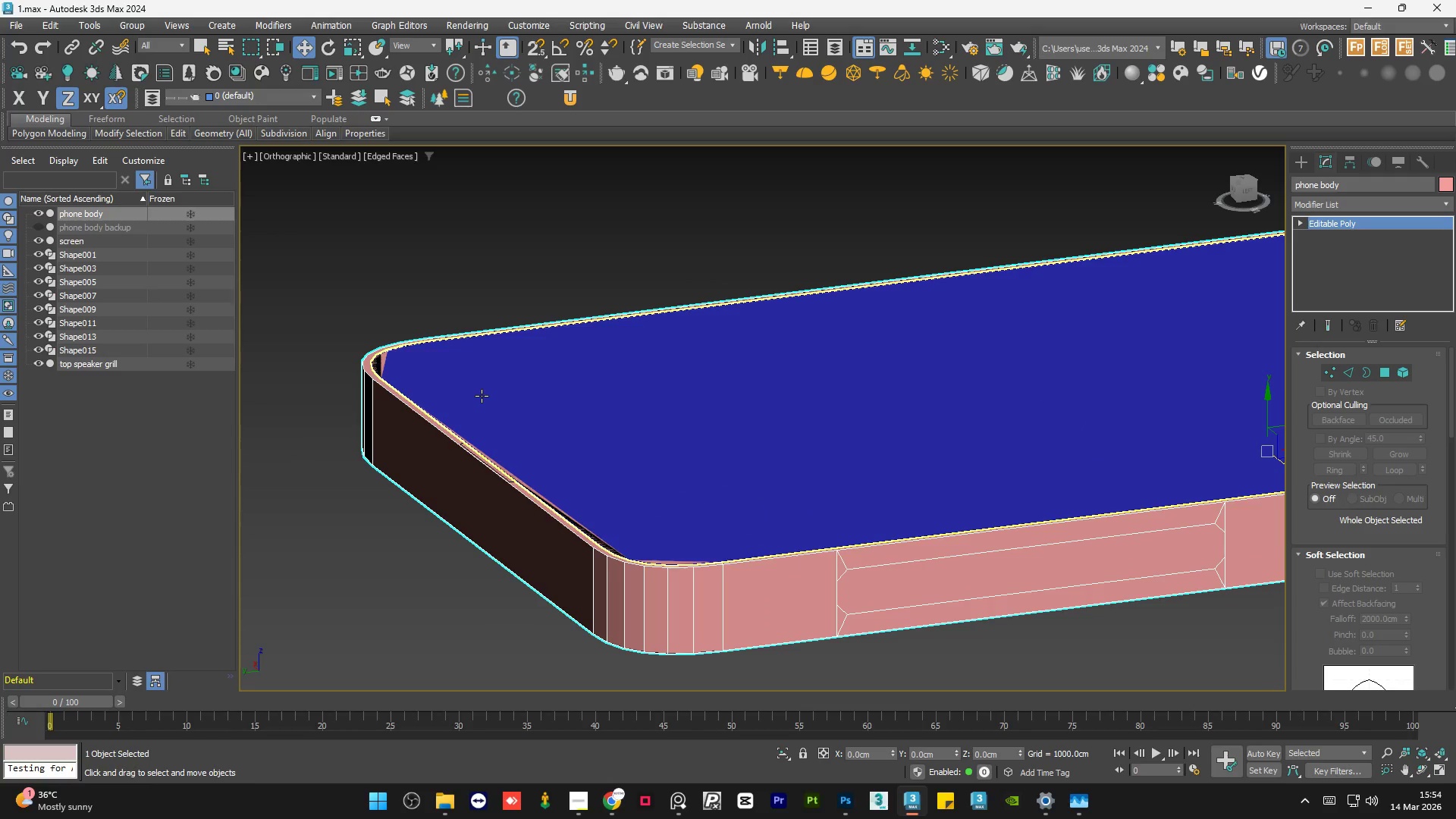 
left_click_drag(start_coordinate=[477, 282], to_coordinate=[836, 410])
 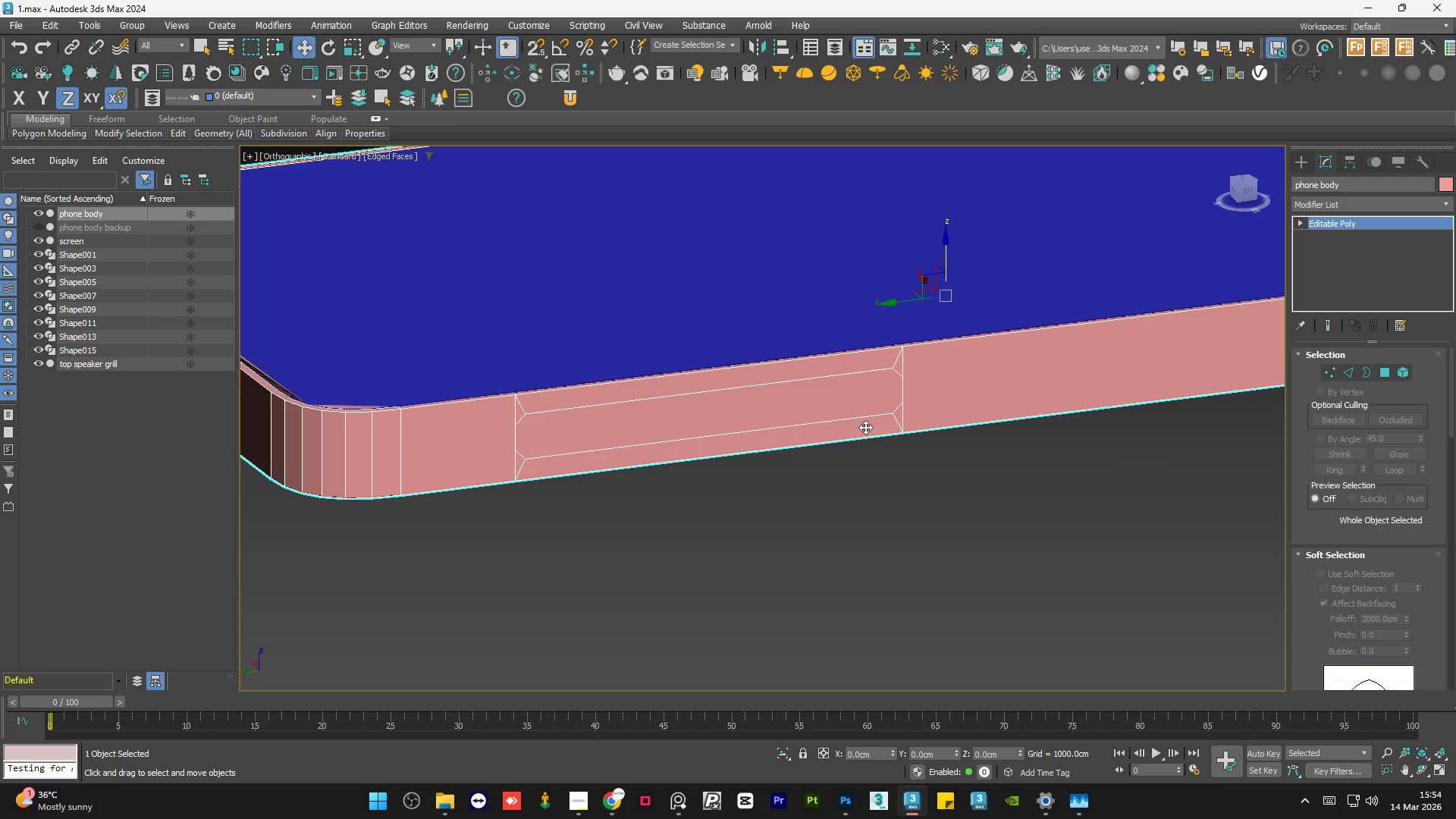 
scroll: coordinate [477, 283], scroll_direction: down, amount: 2.0
 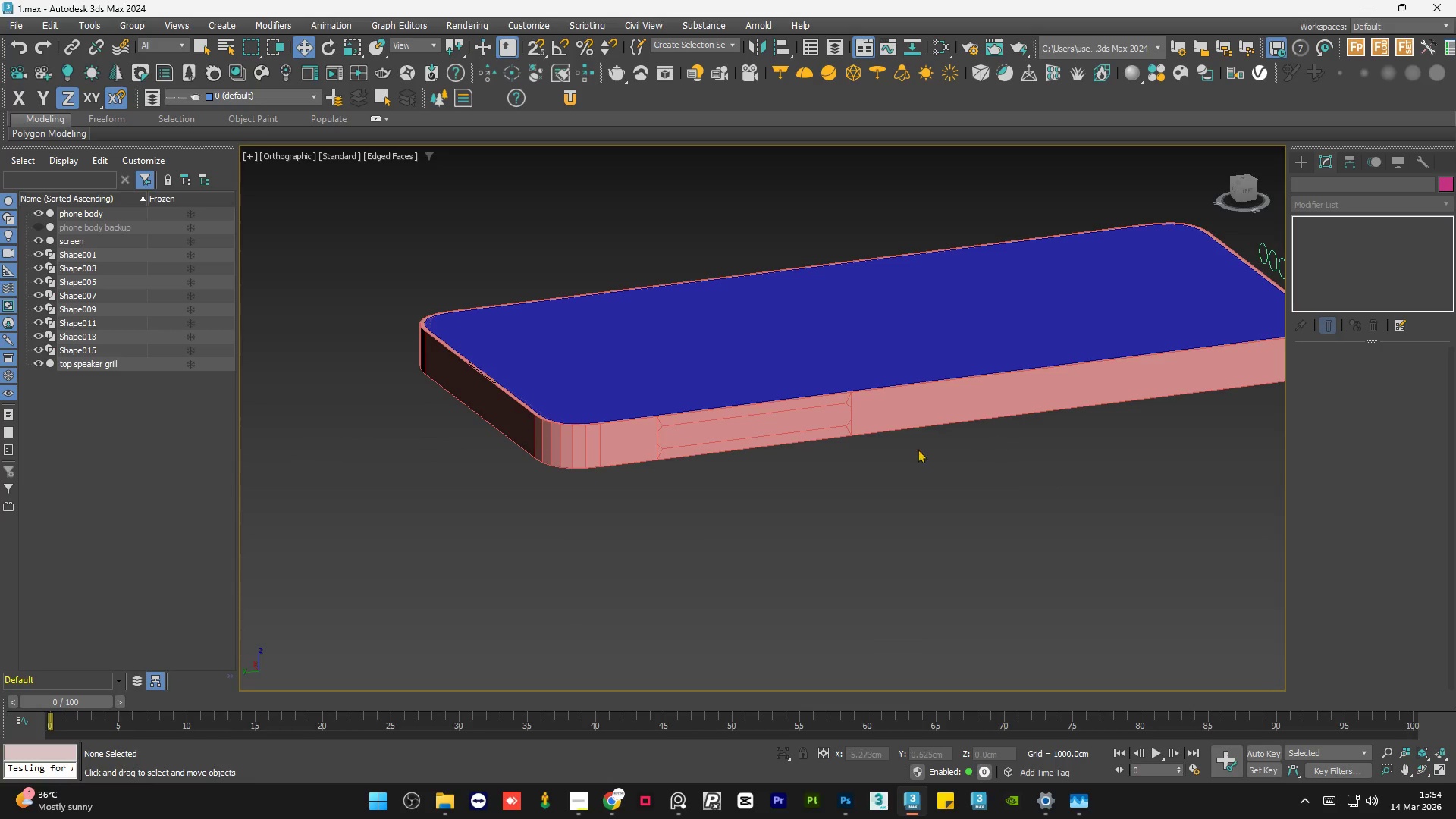 
scroll: coordinate [821, 422], scroll_direction: up, amount: 2.0
 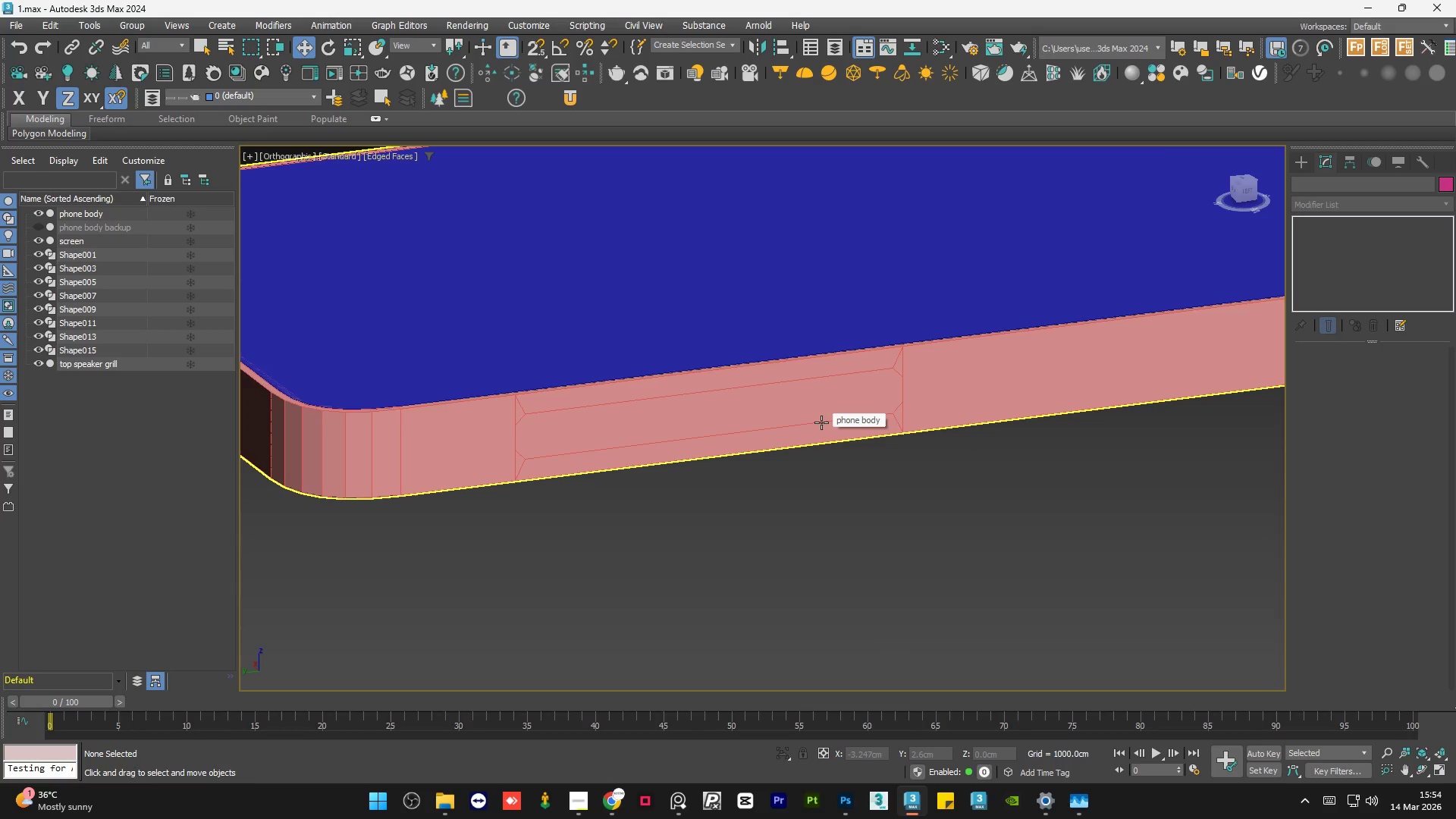 
left_click([836, 410])
 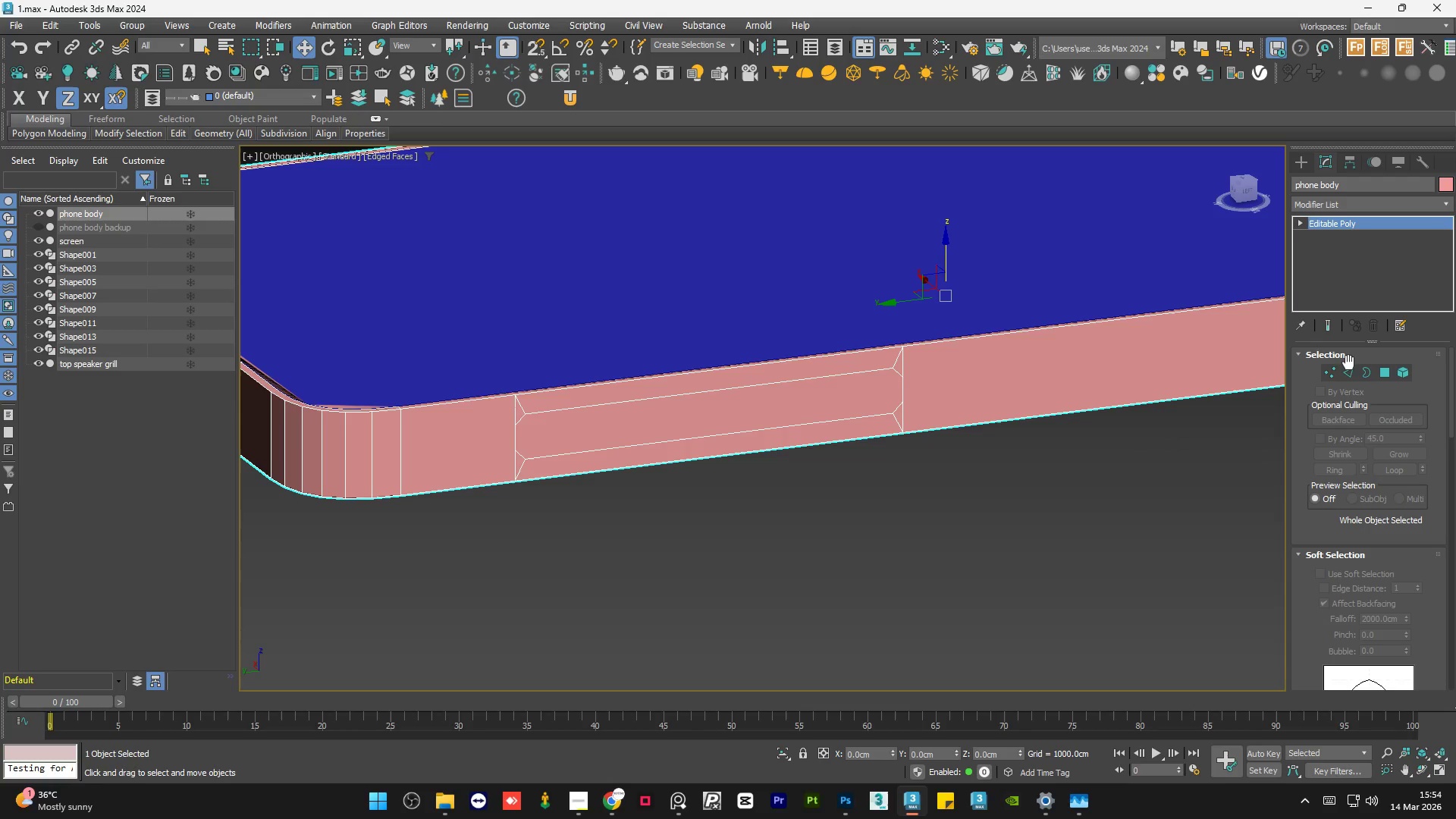 
left_click([1348, 370])
 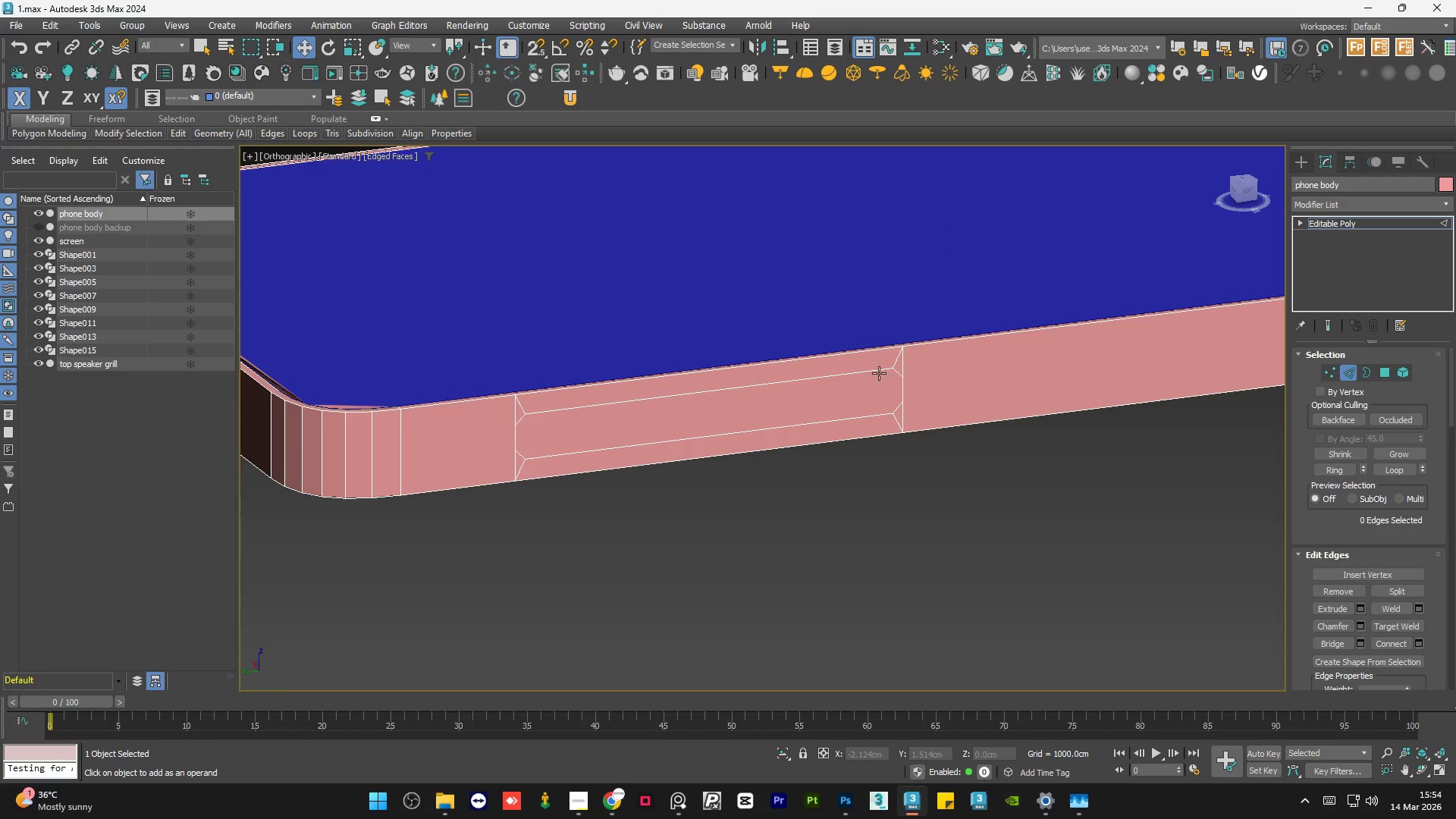 
left_click([878, 373])
 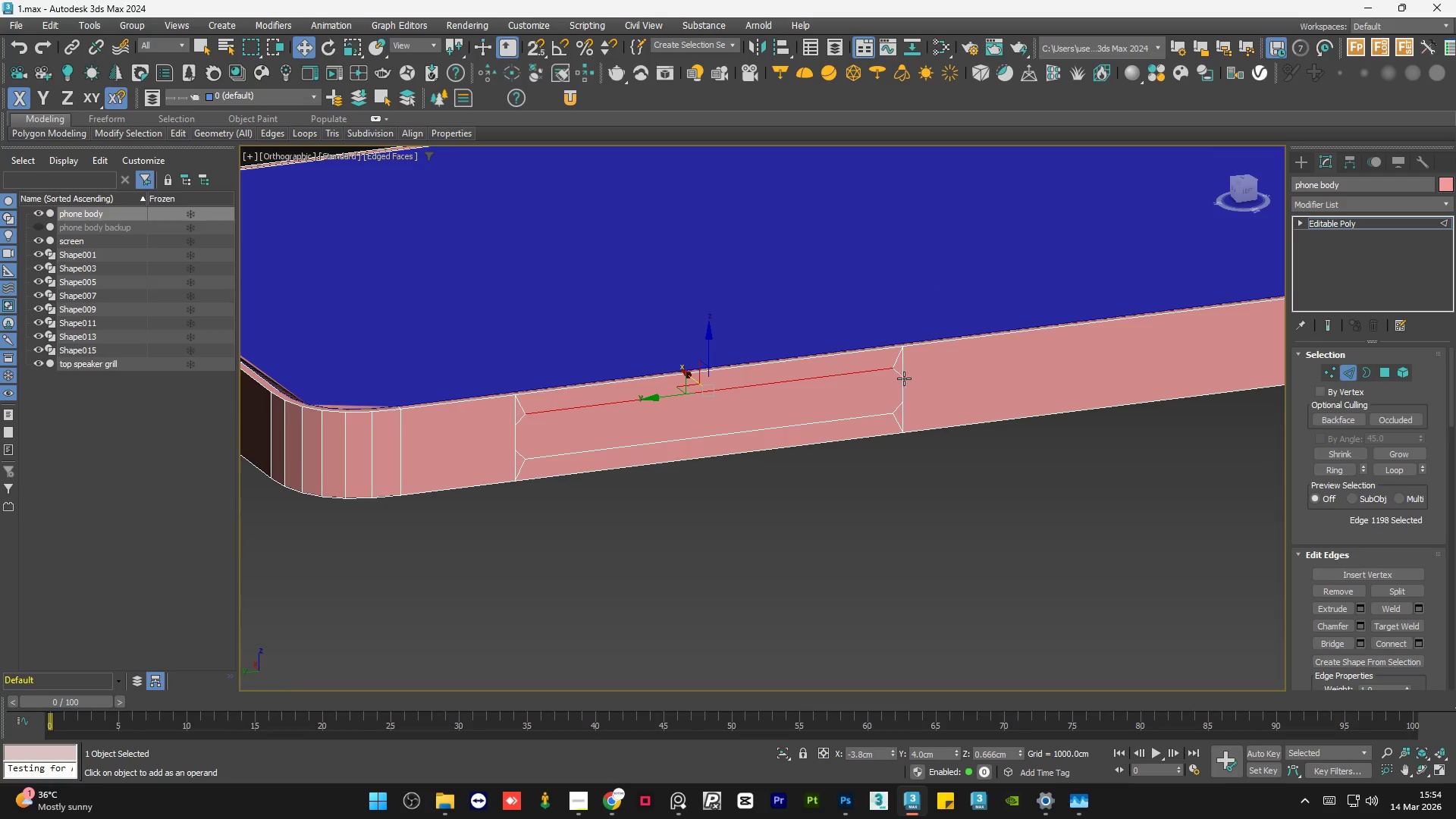 
hold_key(key=MetaLeft, duration=0.61)
left_click_drag(start_coordinate=[899, 372], to_coordinate=[1051, 496])
 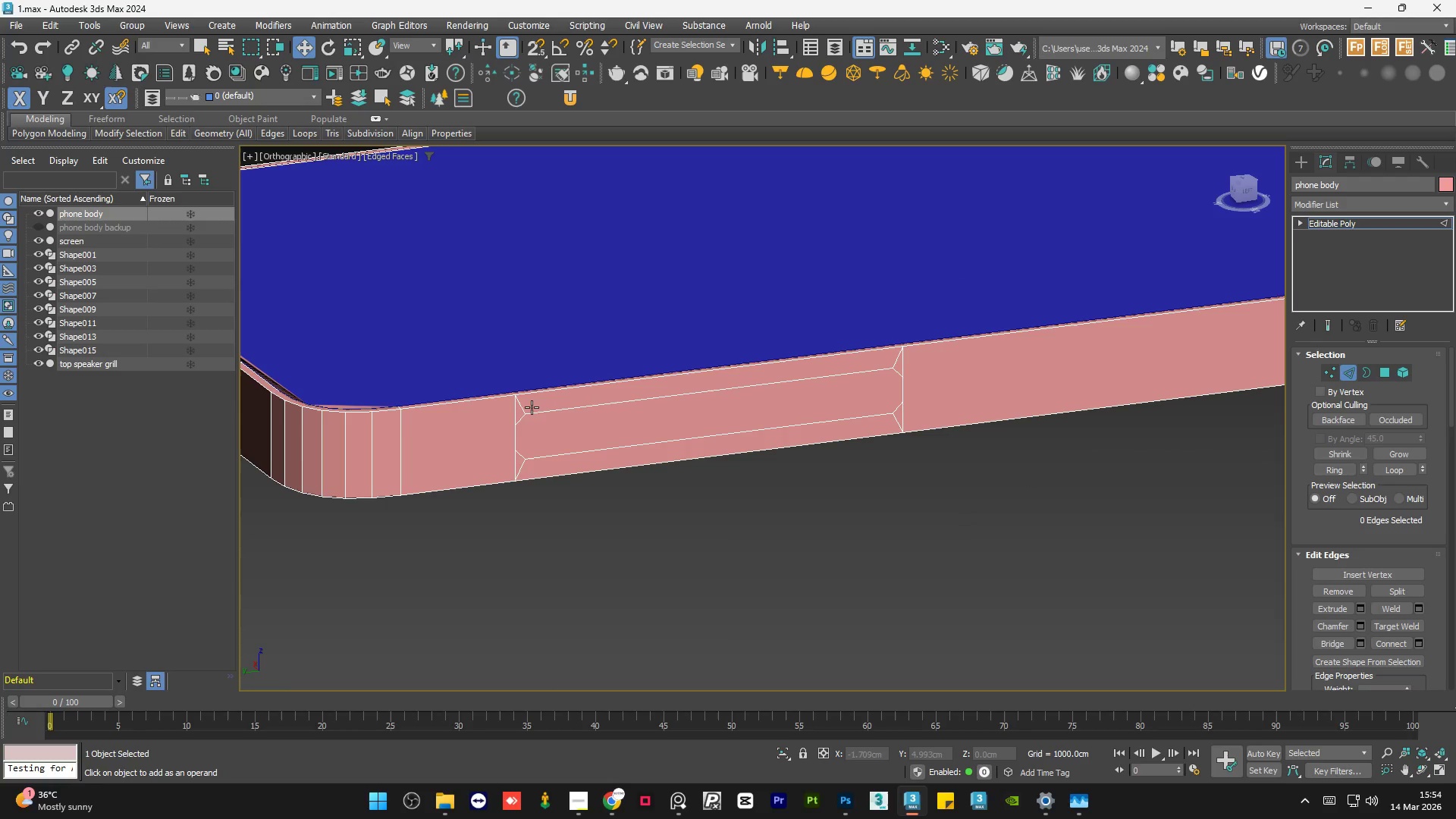 
scroll: coordinate [897, 372], scroll_direction: up, amount: 3.0
 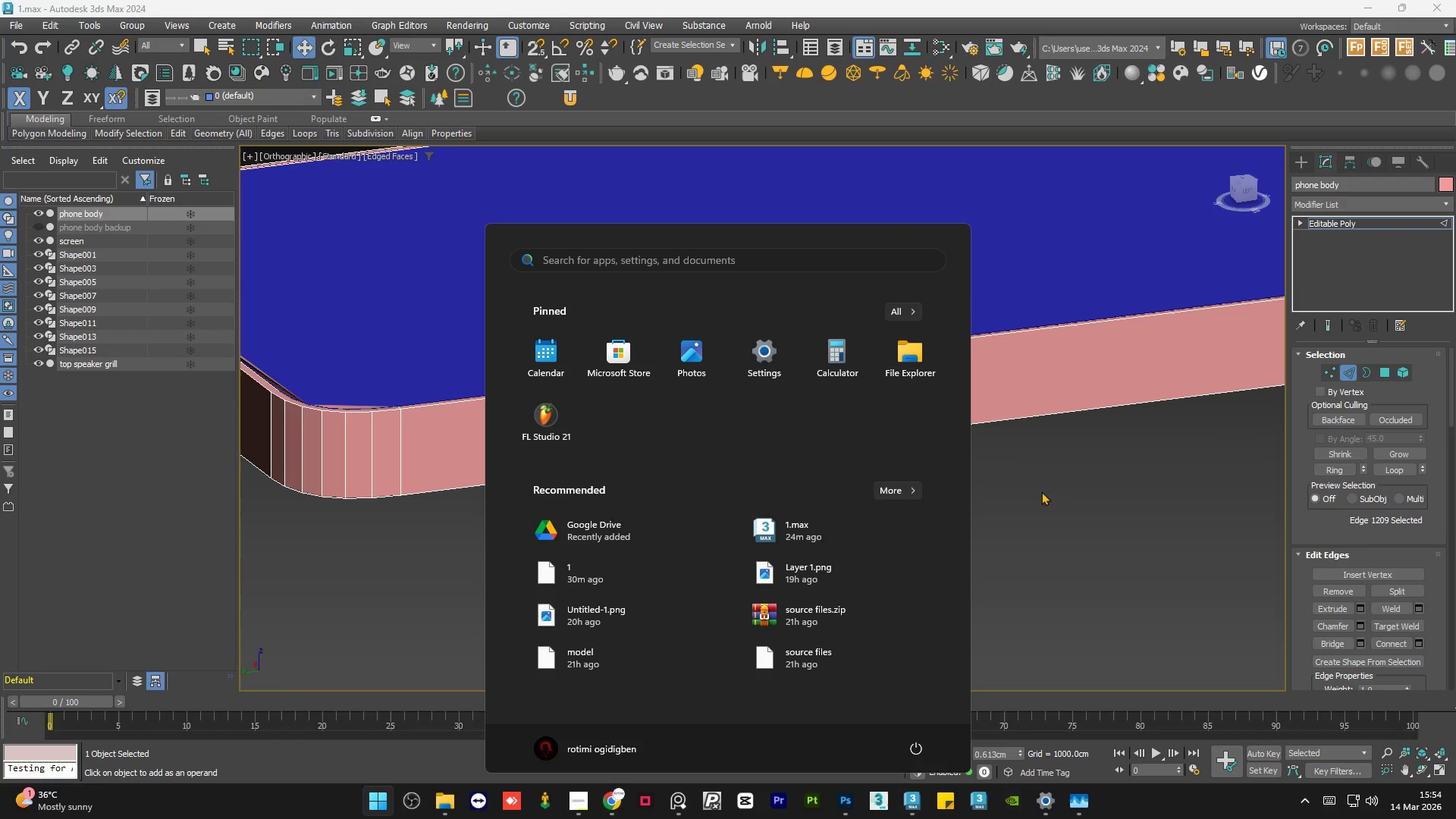 
left_click([1051, 496])
 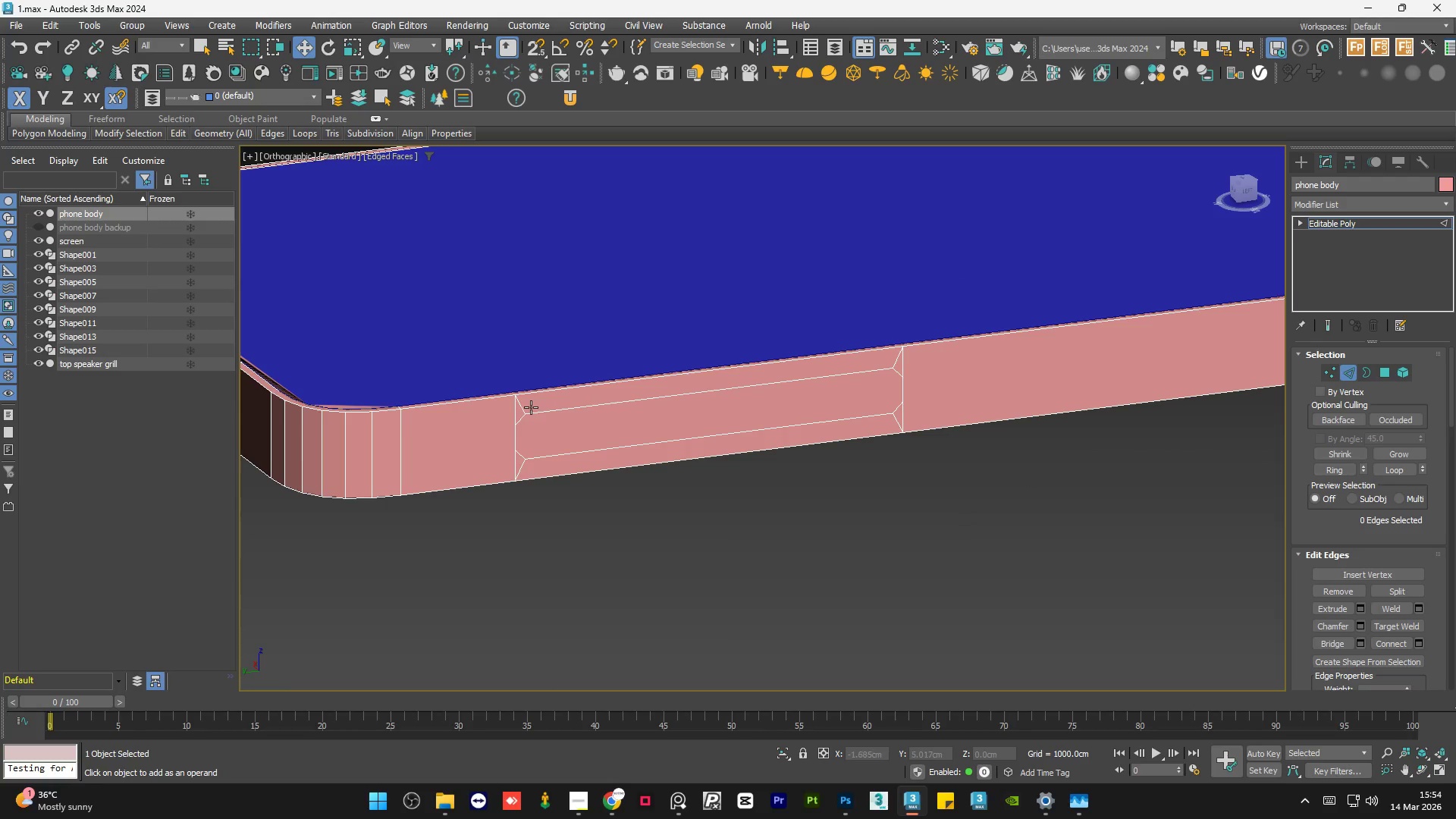 
scroll: coordinate [528, 412], scroll_direction: up, amount: 3.0
 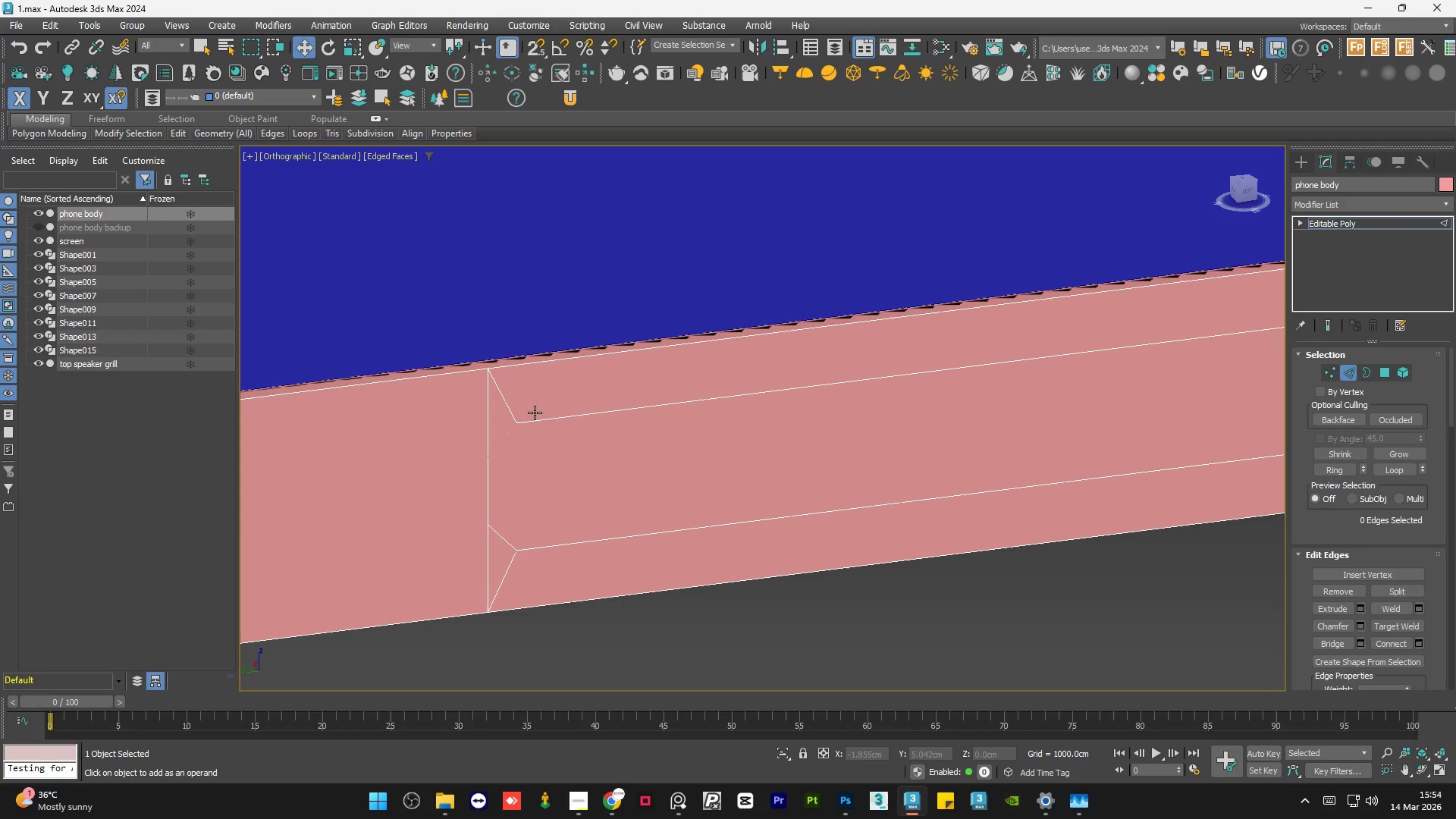 
scroll: coordinate [535, 415], scroll_direction: down, amount: 1.0
 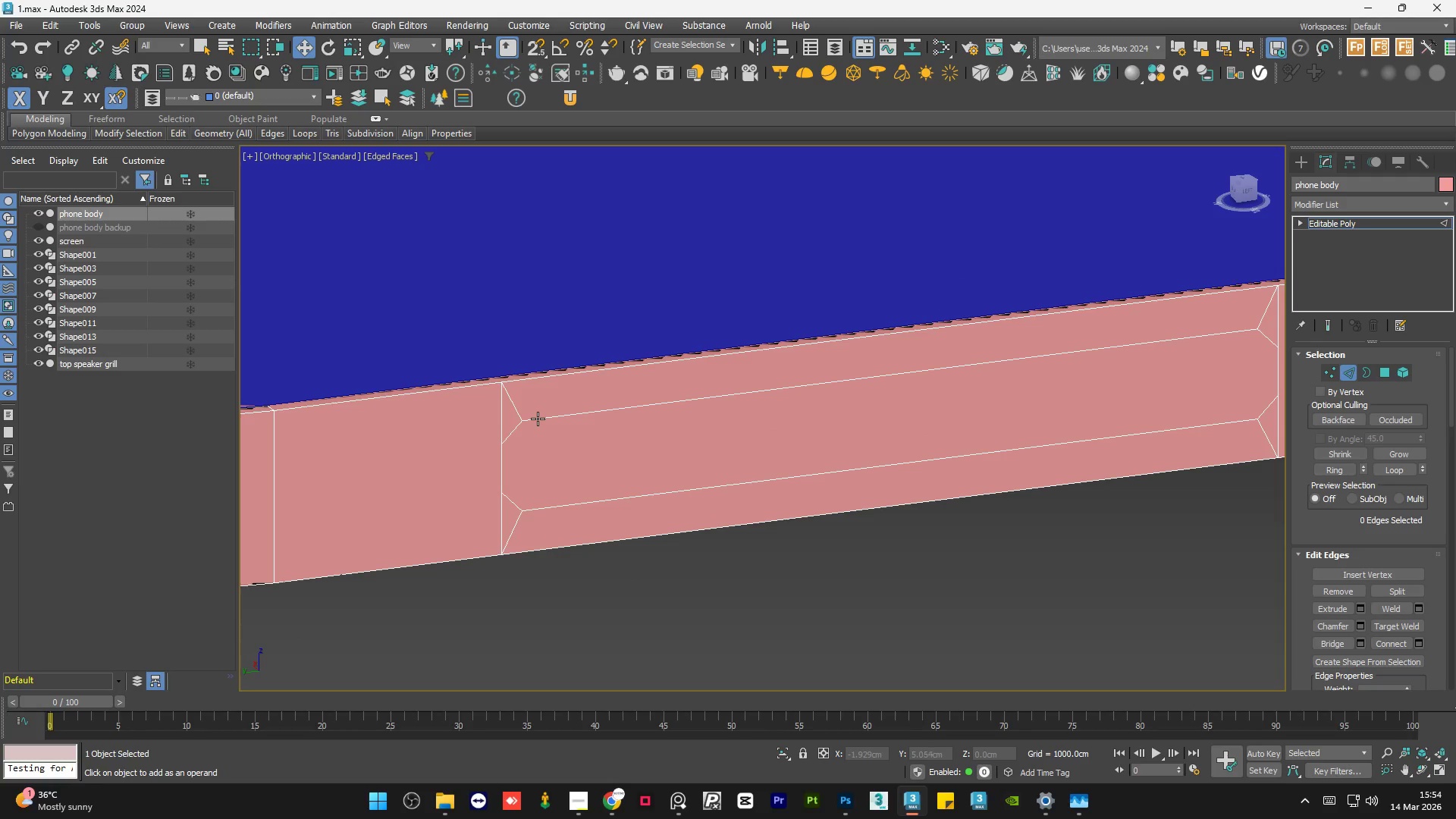 
left_click([538, 419])
 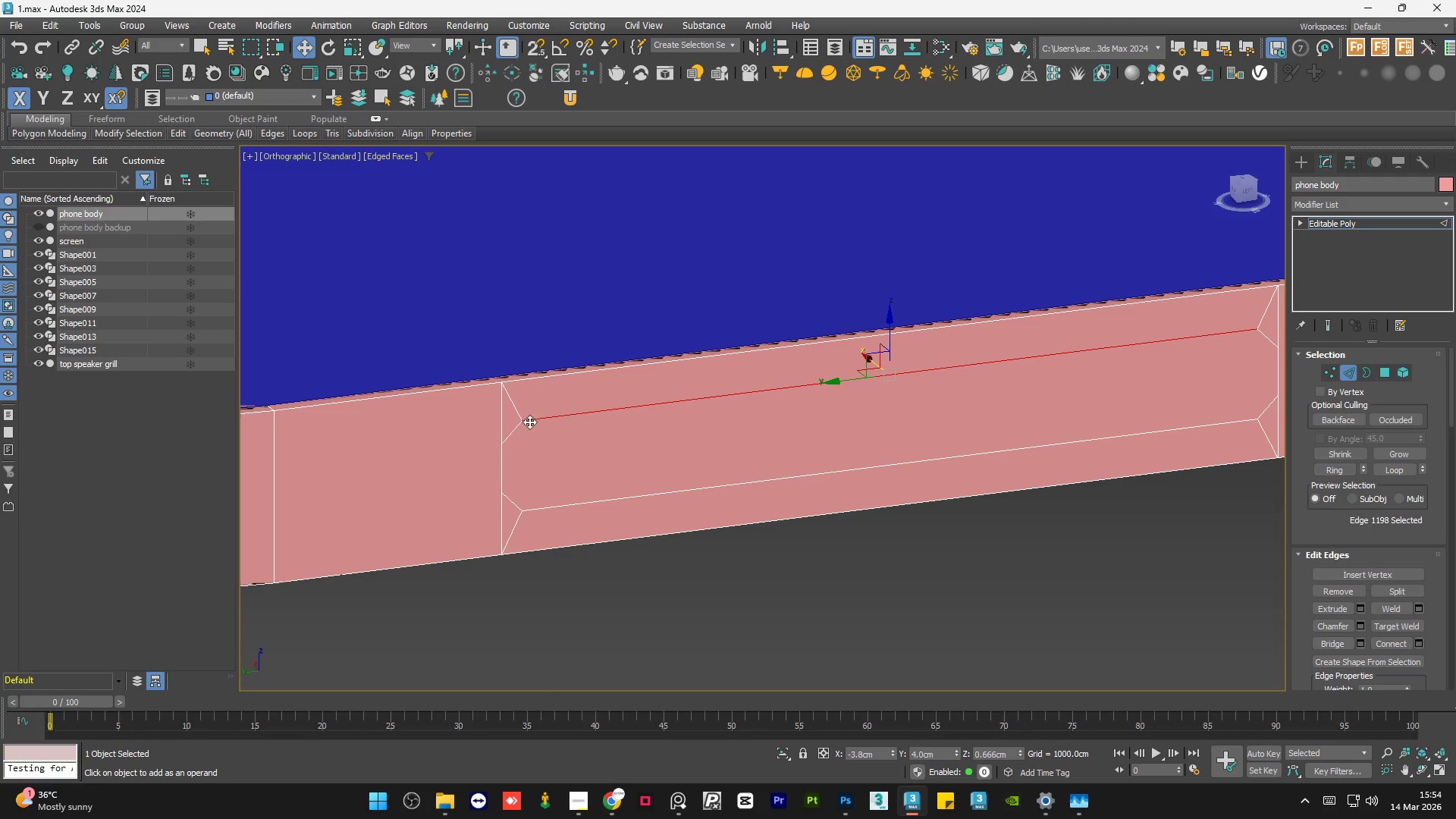 
hold_key(key=ControlLeft, duration=0.72)
left_click([516, 429])
 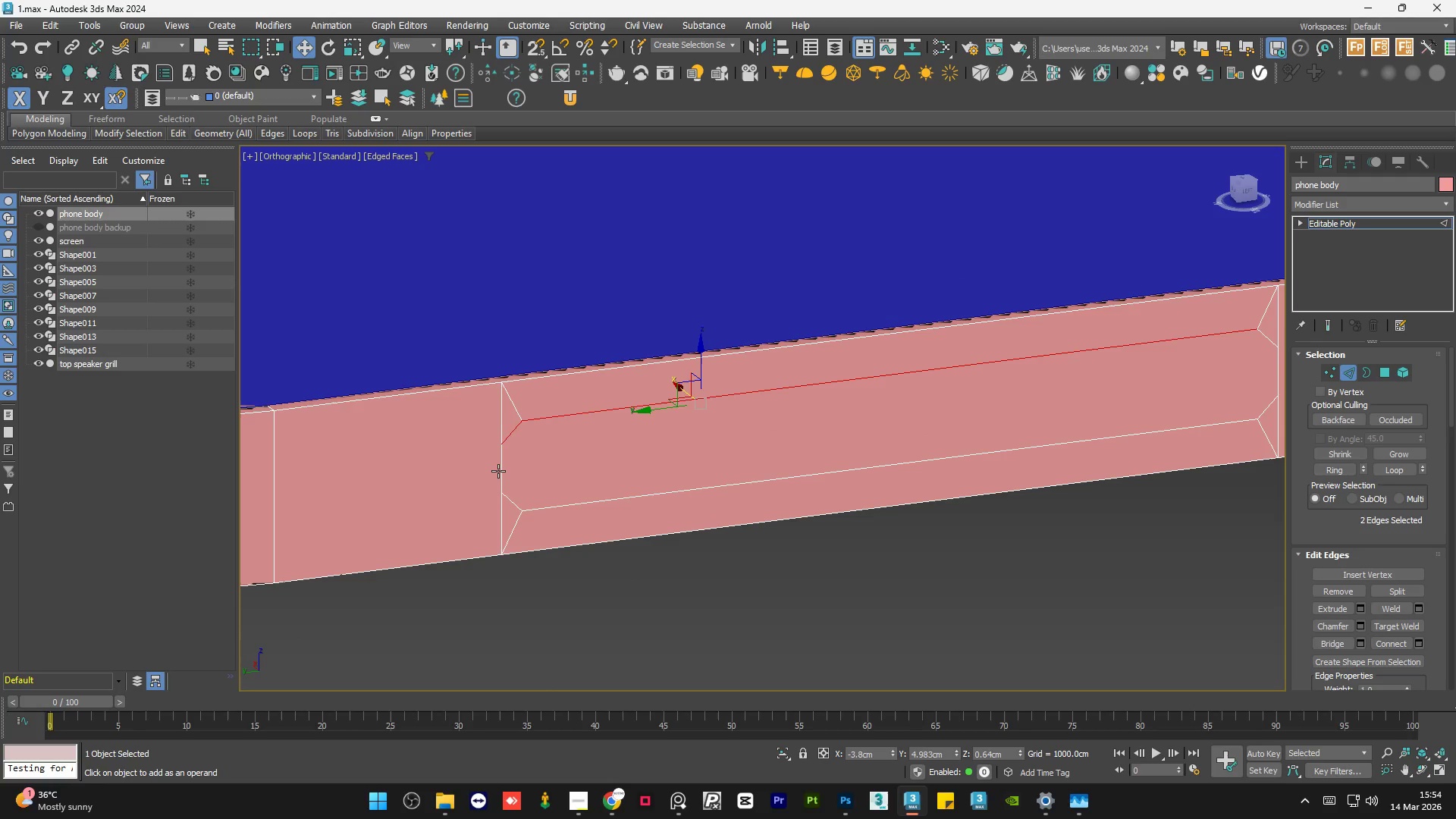 
hold_key(key=ControlLeft, duration=0.62)
left_click([501, 470])
 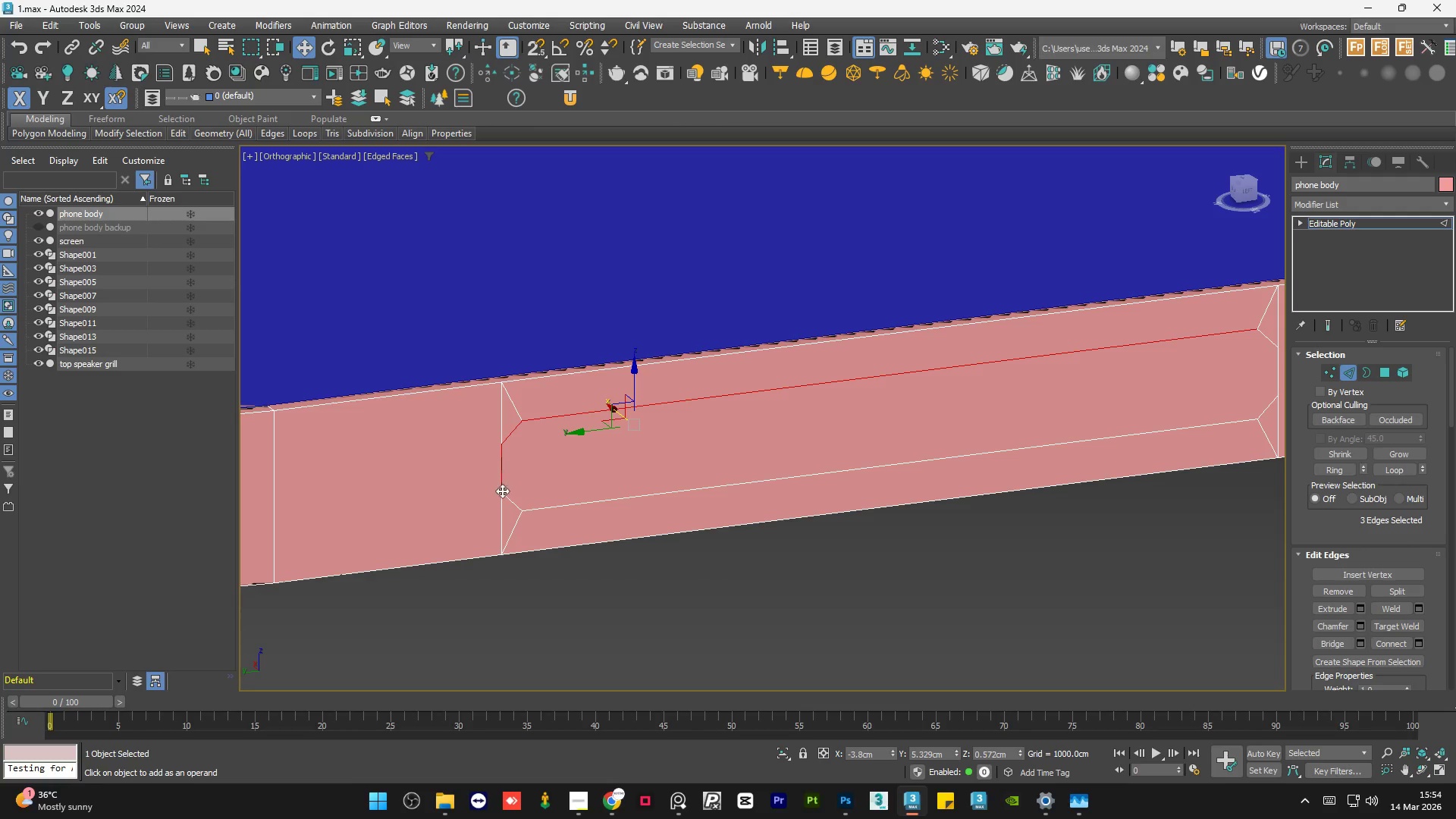 
hold_key(key=ControlLeft, duration=0.56)
left_click([508, 501])
 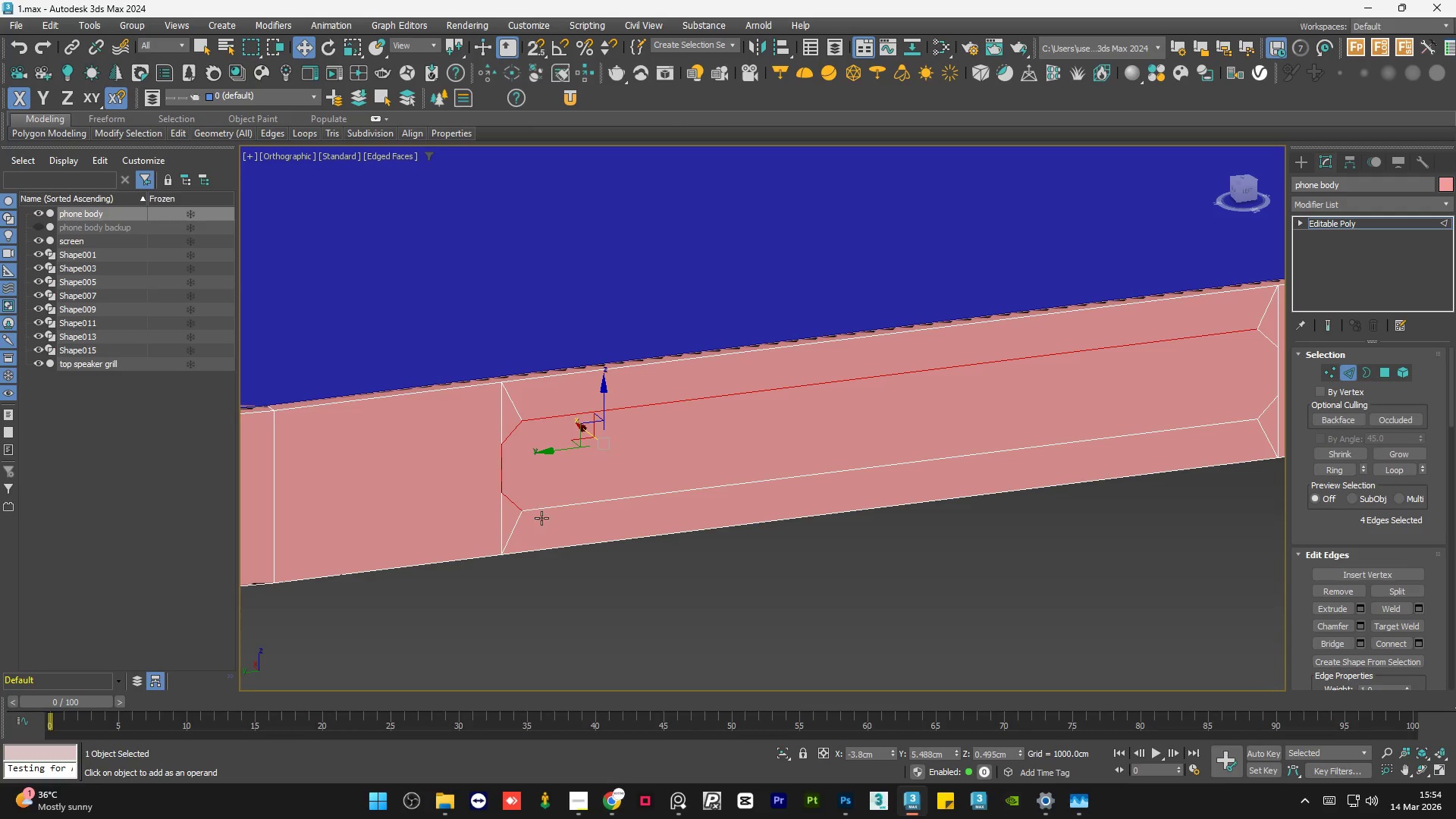 
hold_key(key=ControlLeft, duration=0.59)
left_click([545, 510])
 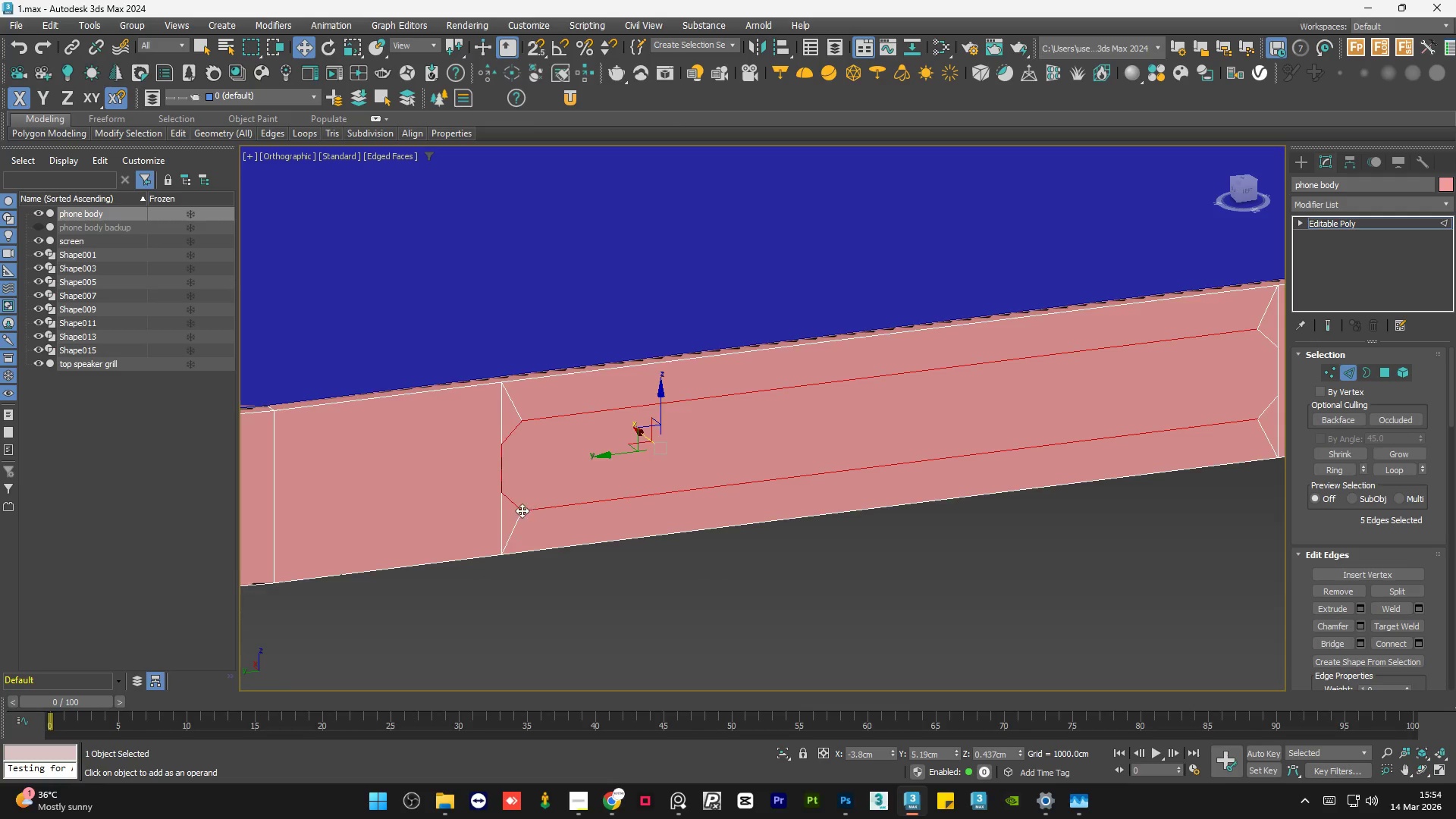 
scroll: coordinate [518, 510], scroll_direction: down, amount: 1.0
 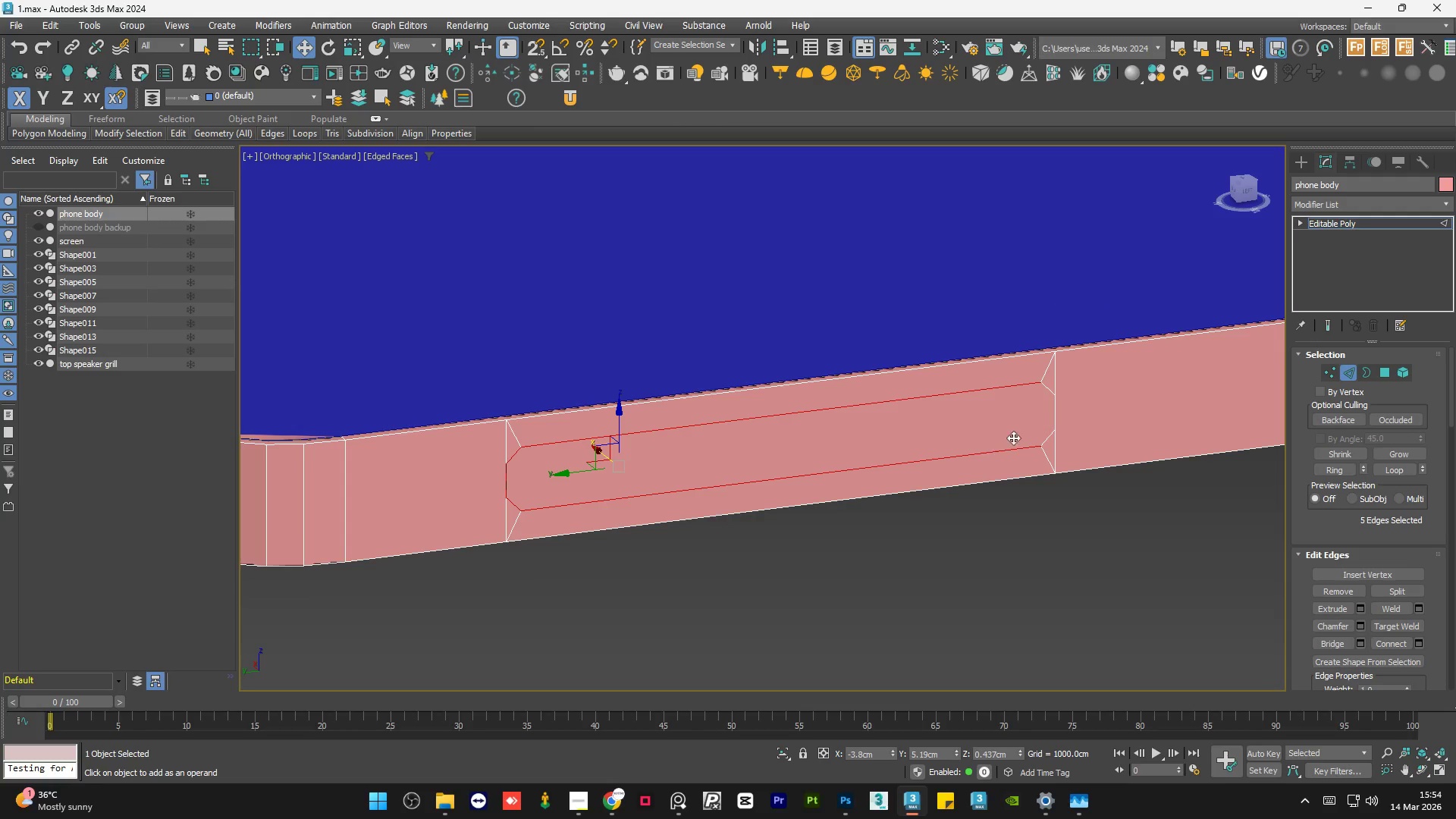 
hold_key(key=ControlLeft, duration=0.75)
 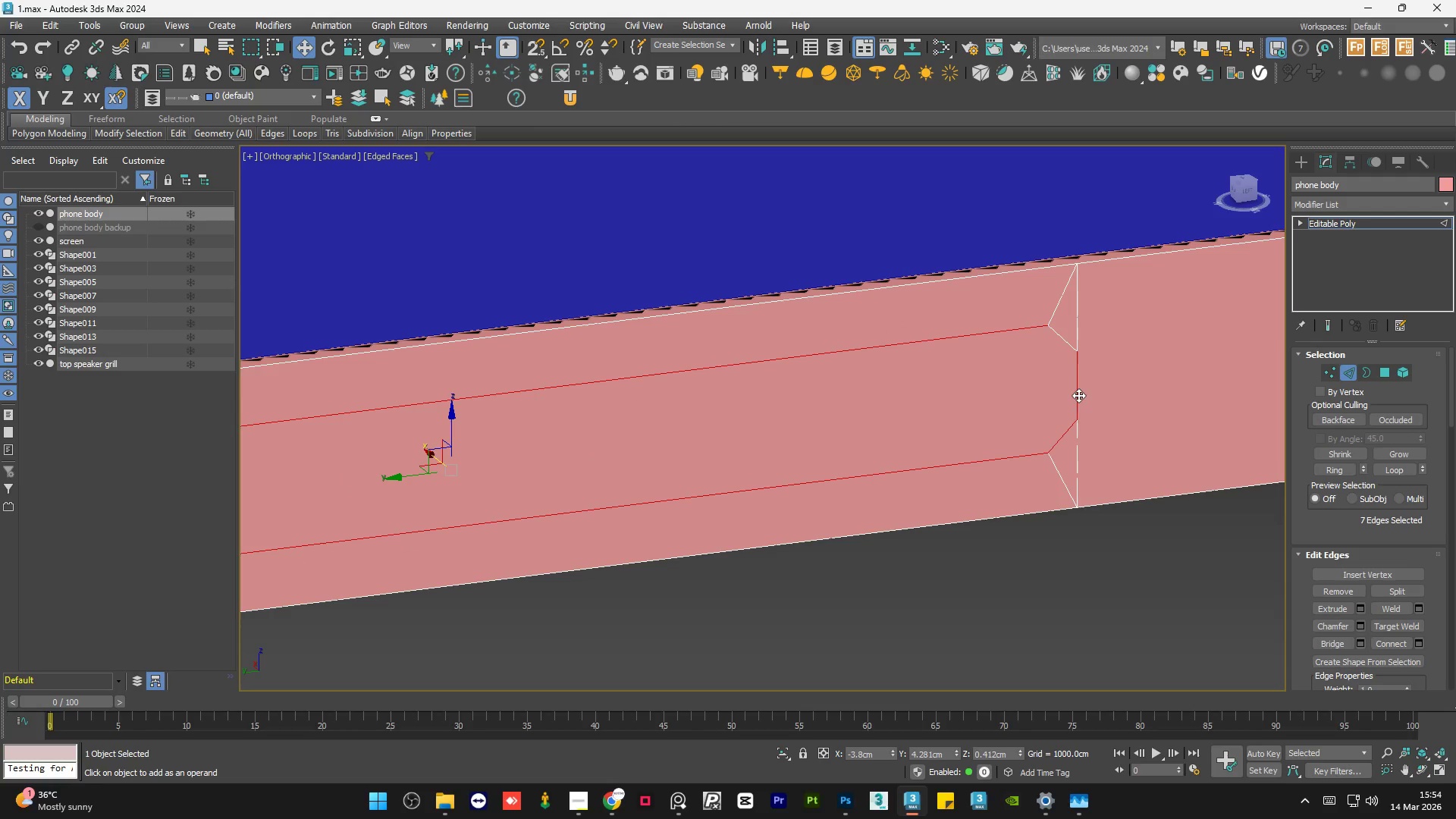 
scroll: coordinate [1035, 439], scroll_direction: up, amount: 2.0
 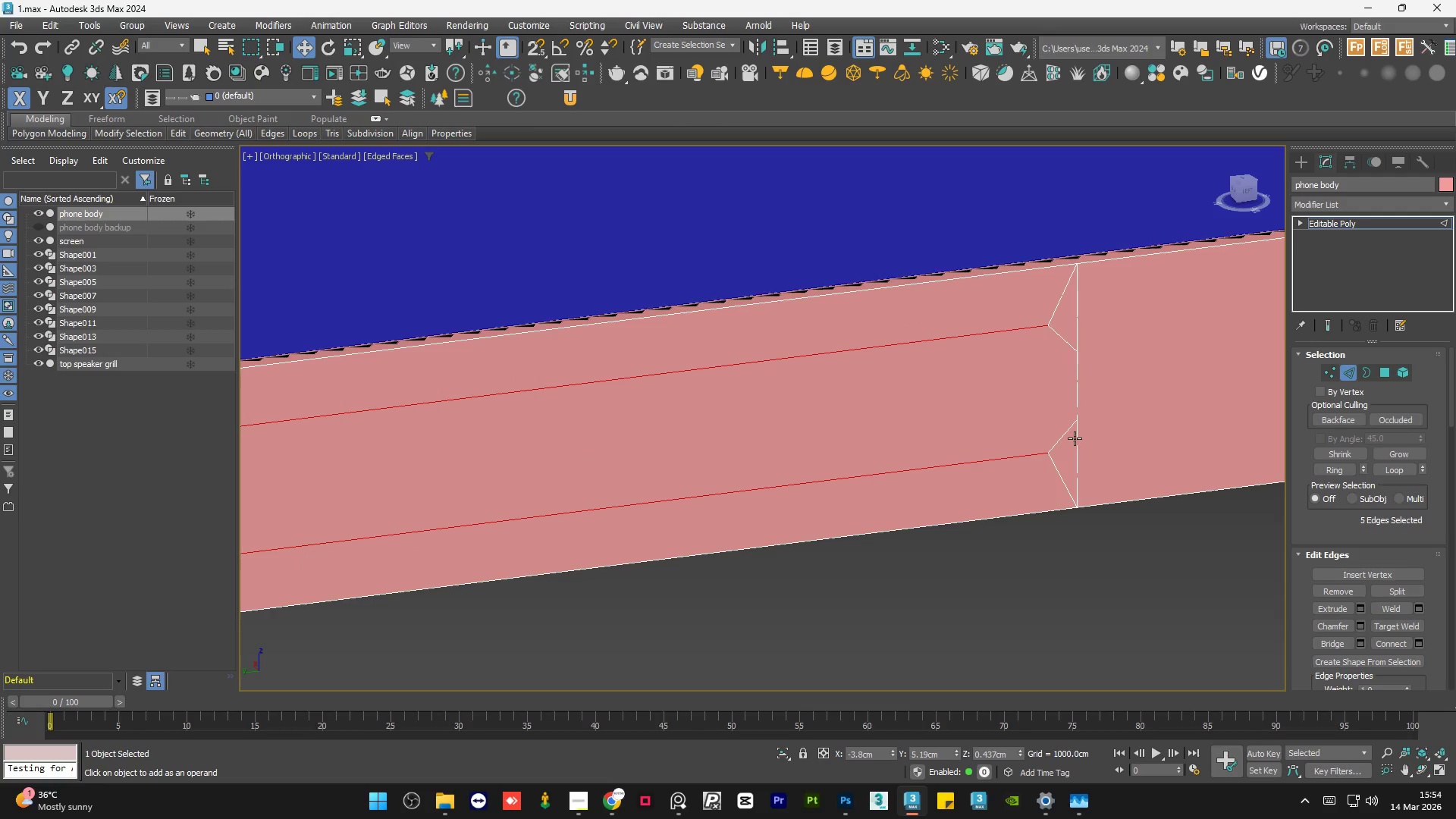 
left_click([1059, 437])
 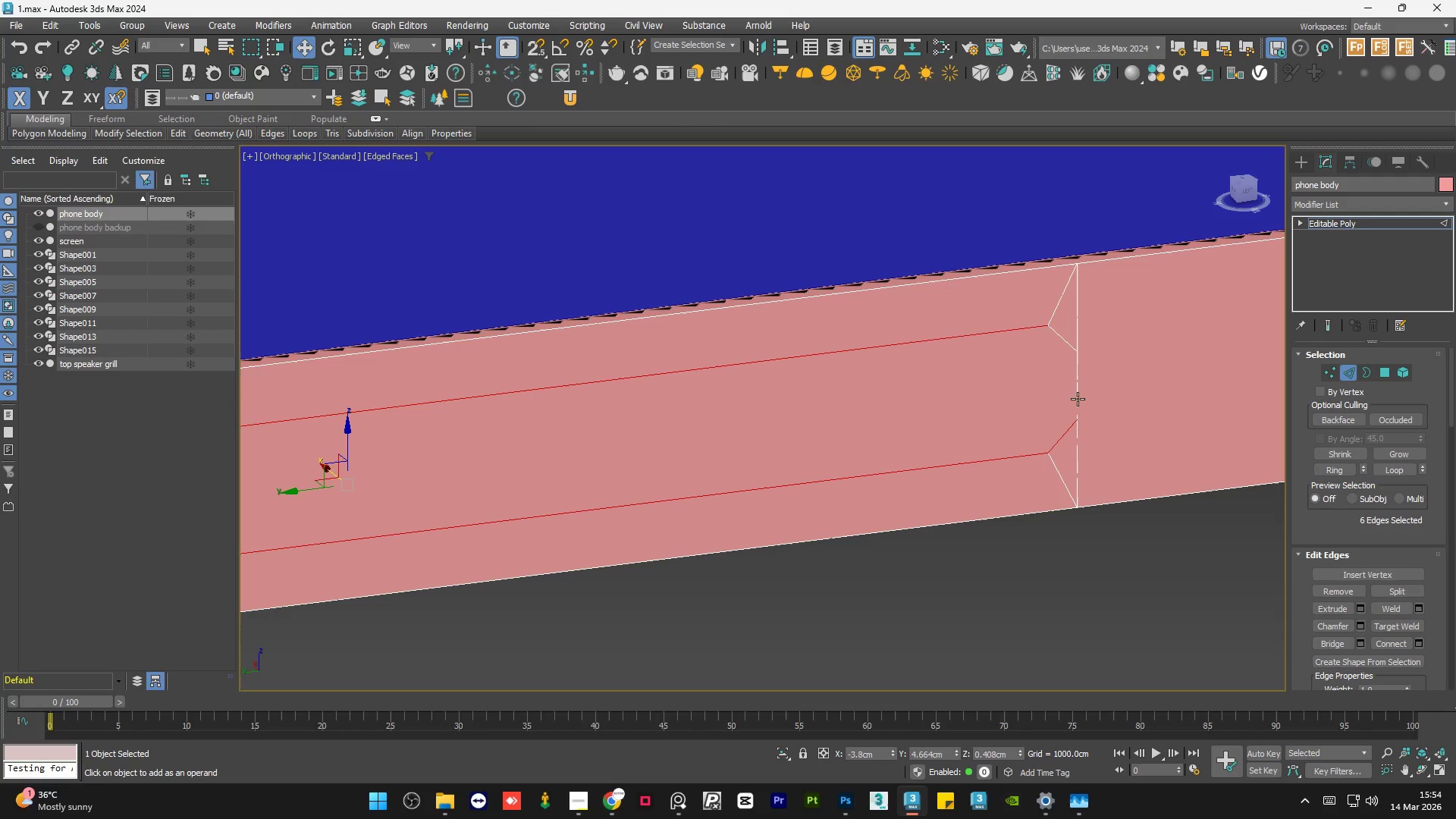 
hold_key(key=ControlLeft, duration=0.53)
left_click([1078, 395])
 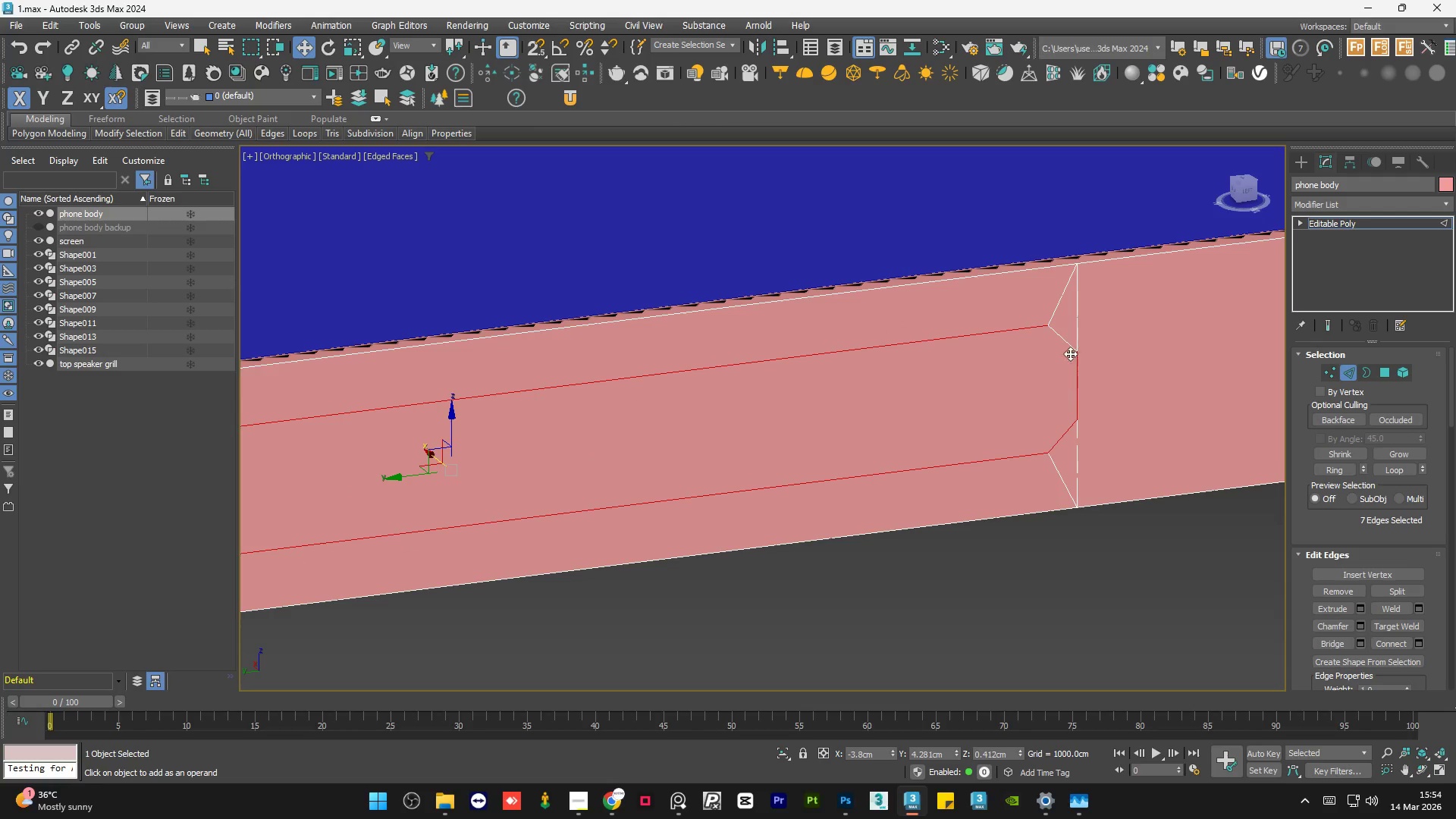 
hold_key(key=ControlLeft, duration=0.64)
left_click([1064, 337])
 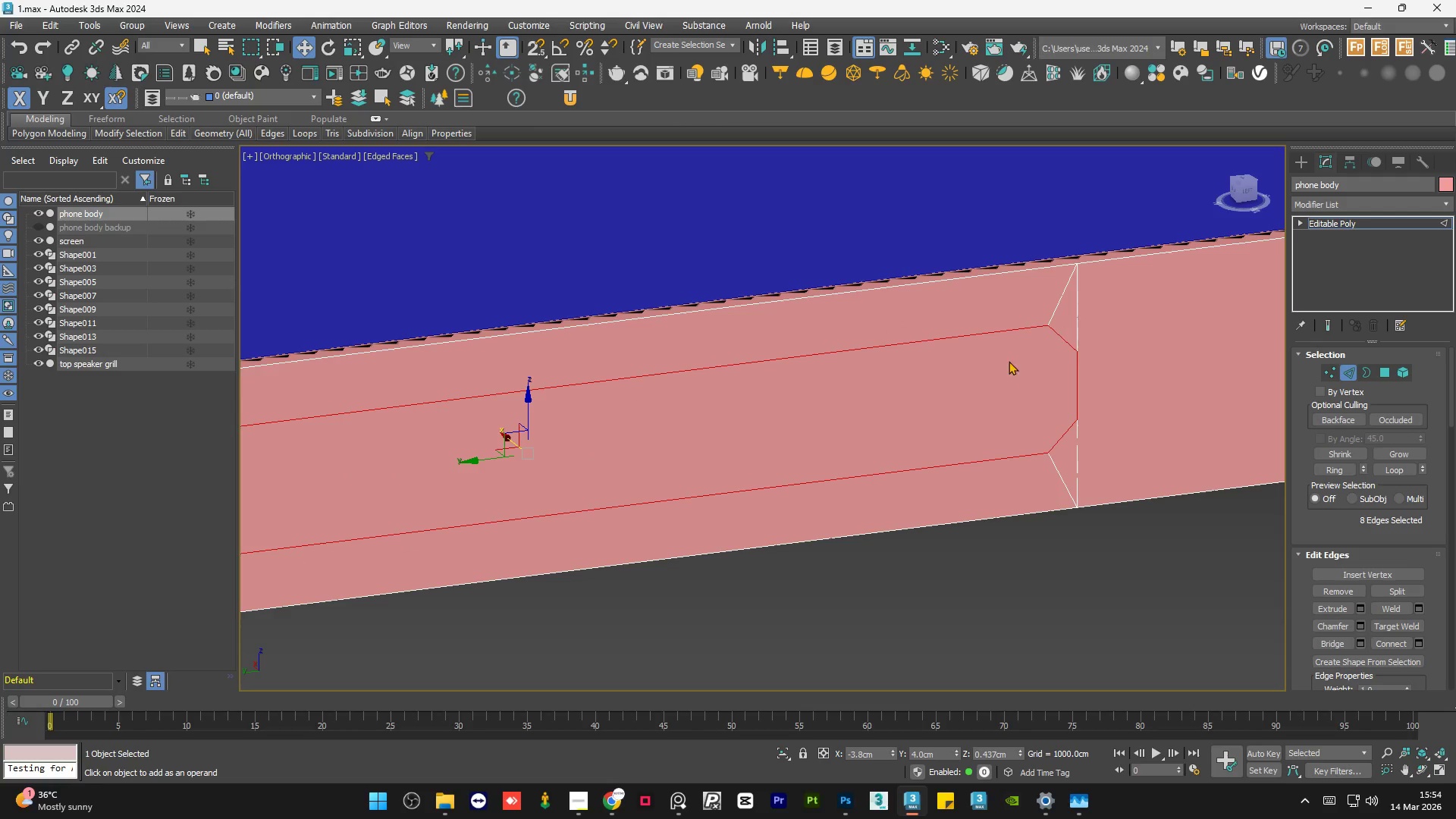 
scroll: coordinate [836, 435], scroll_direction: down, amount: 4.0
 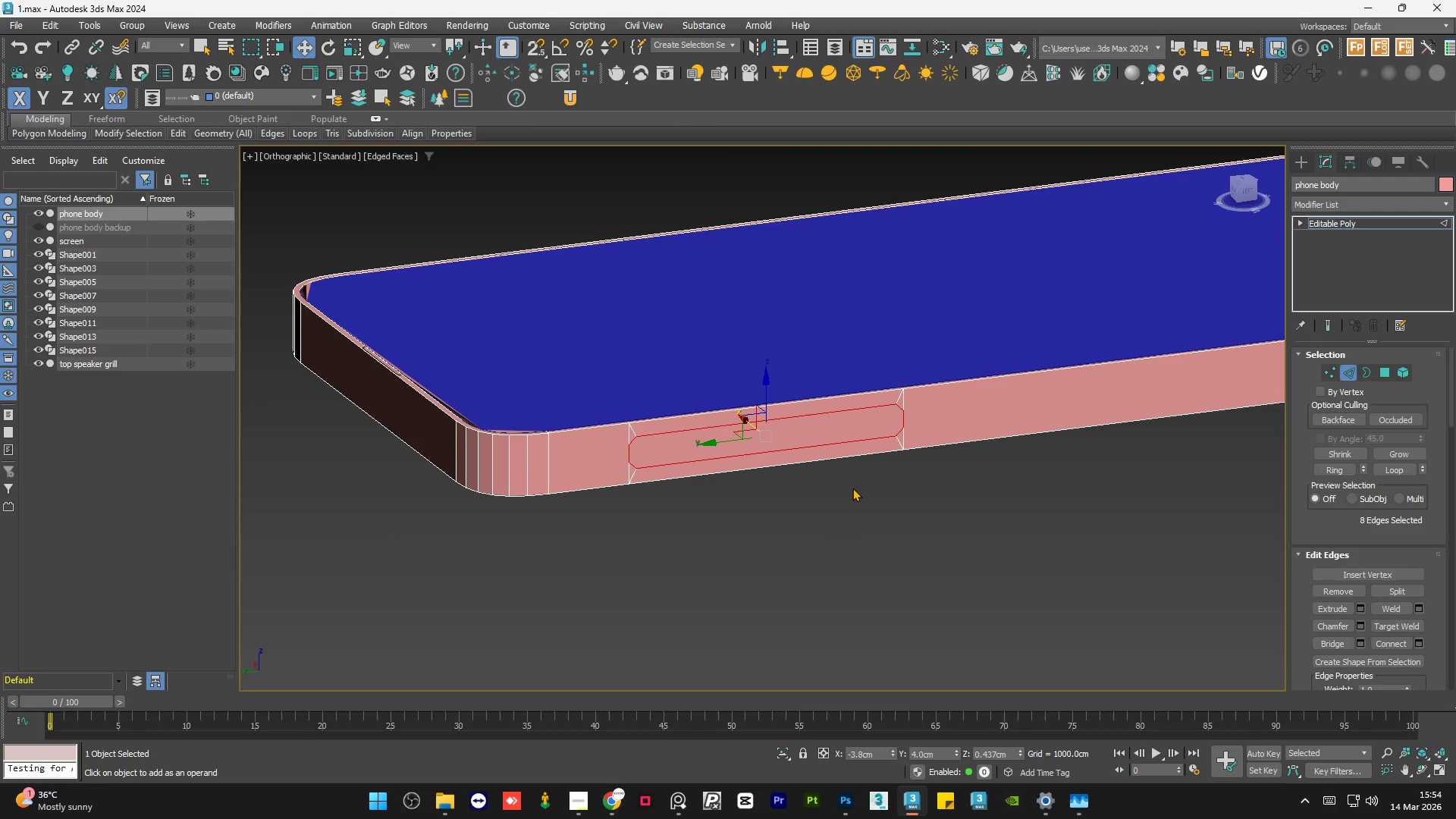 
hold_key(key=AltLeft, duration=0.89)
 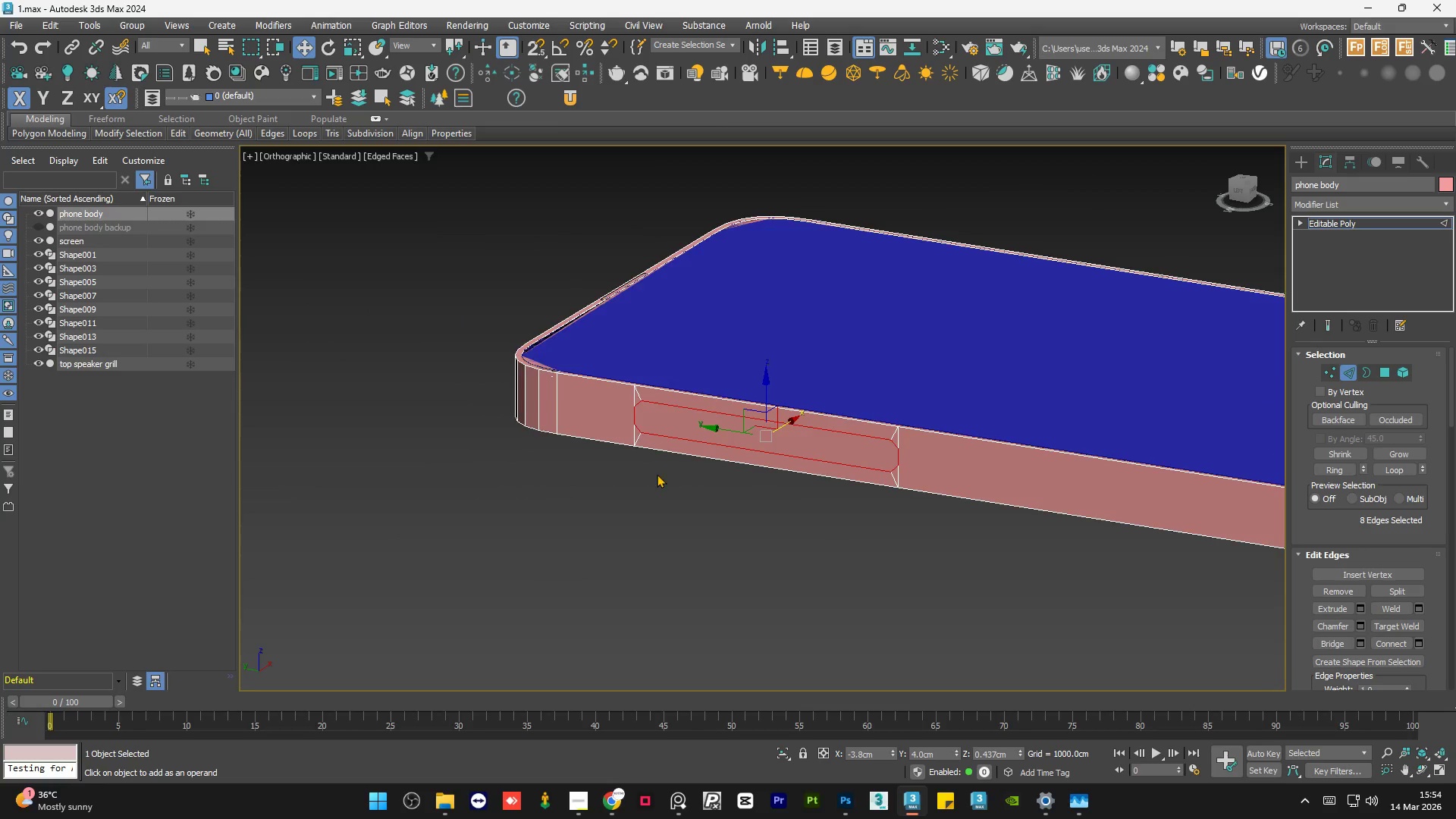 
hold_key(key=AltLeft, duration=0.59)
 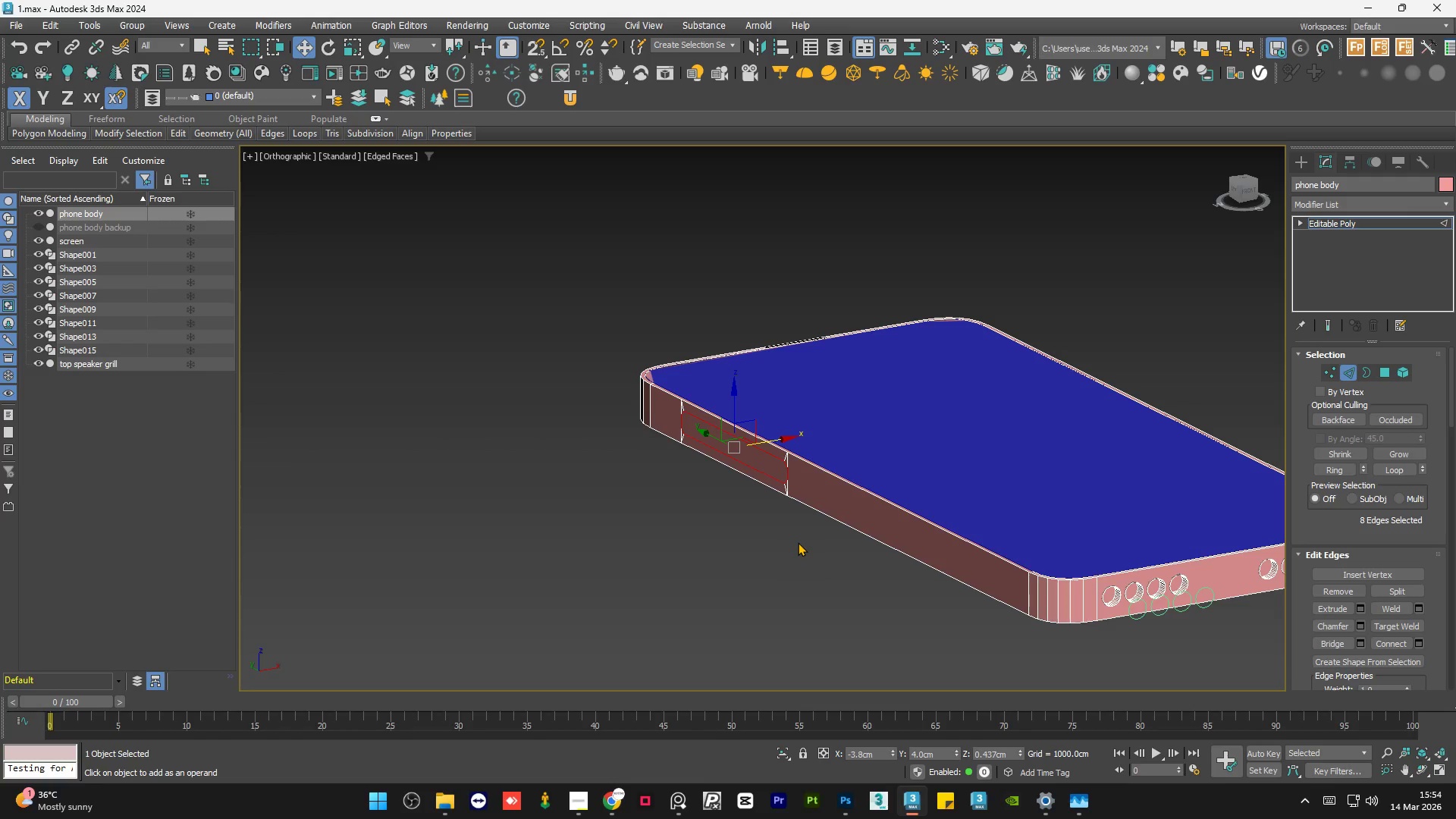 
scroll: coordinate [657, 474], scroll_direction: down, amount: 1.0
 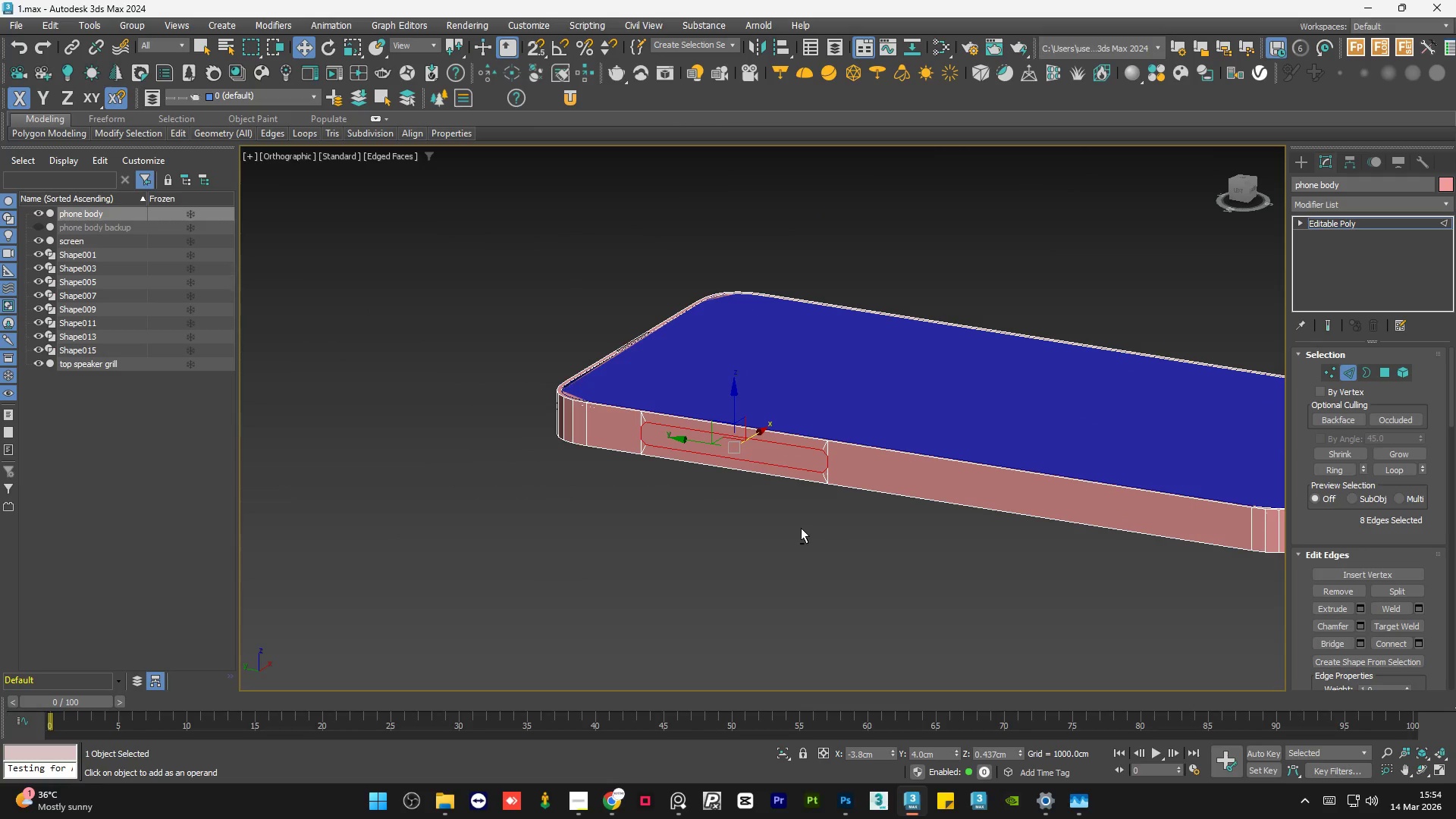 
wait(14.22)
 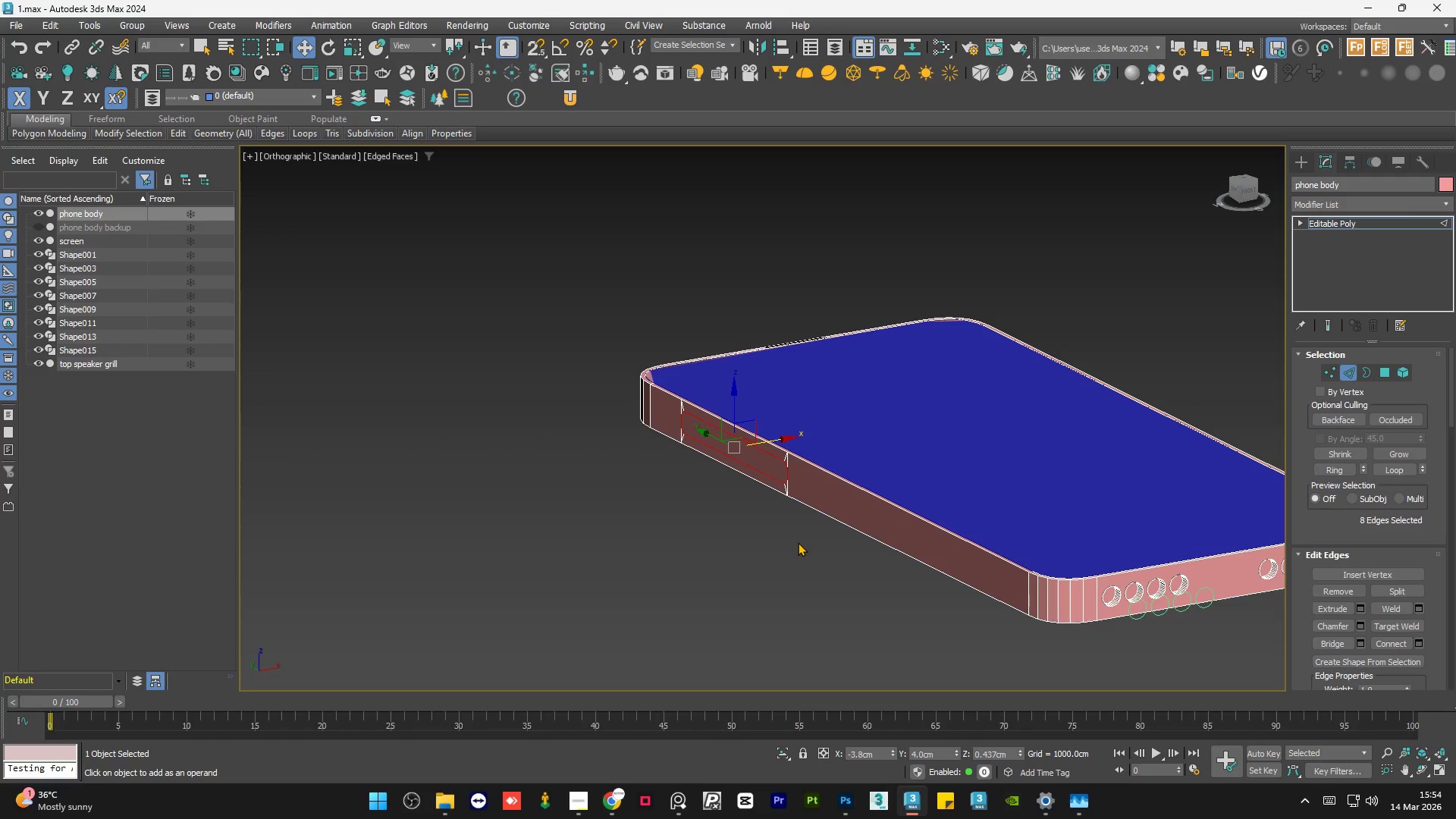 
hold_key(key=AltLeft, duration=1.36)
 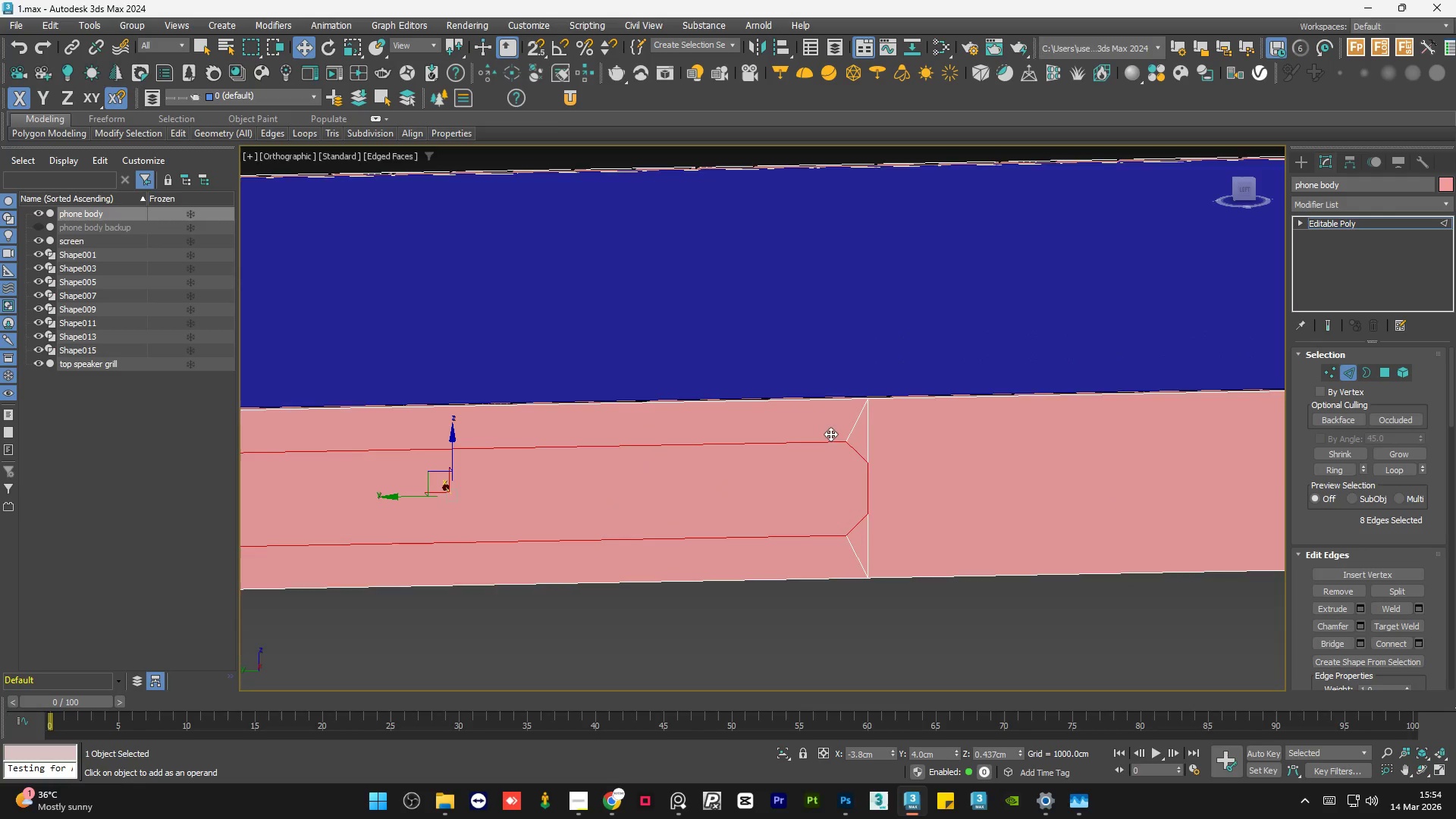 
hold_key(key=AltLeft, duration=2.7)
scroll: coordinate [839, 445], scroll_direction: up, amount: 5.0
 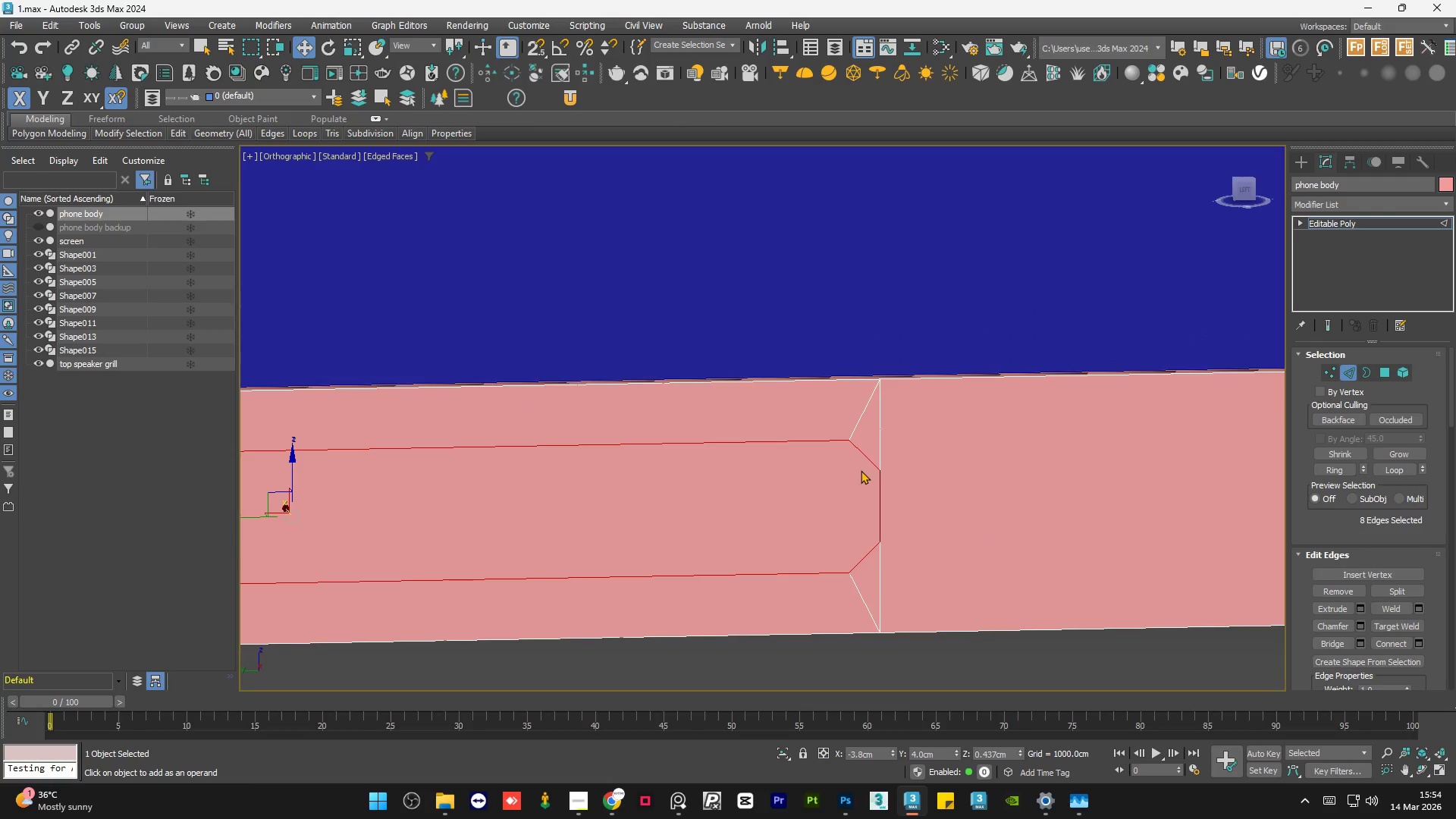 
hold_key(key=AltLeft, duration=0.5)
 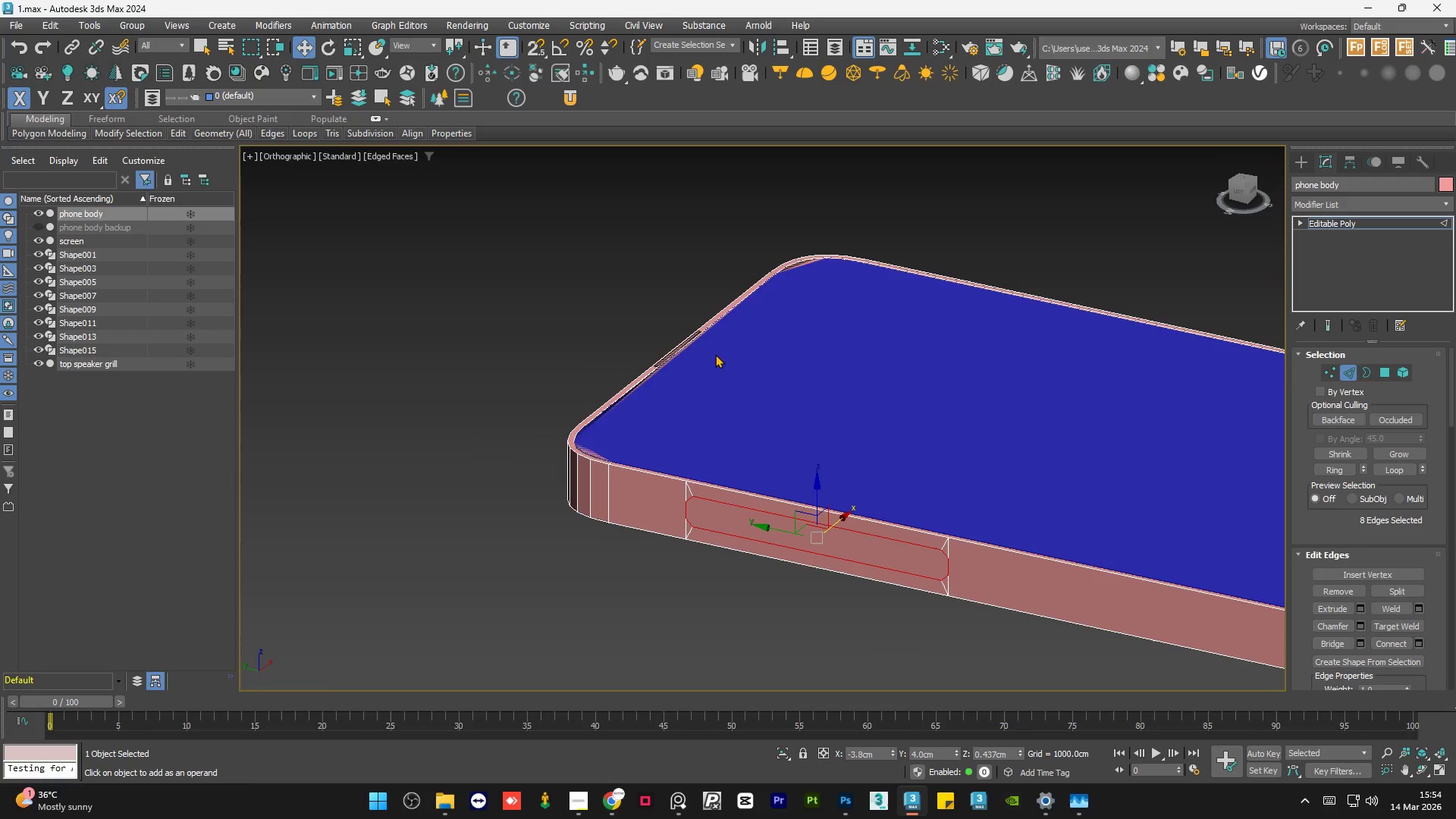 
scroll: coordinate [993, 548], scroll_direction: down, amount: 4.0
 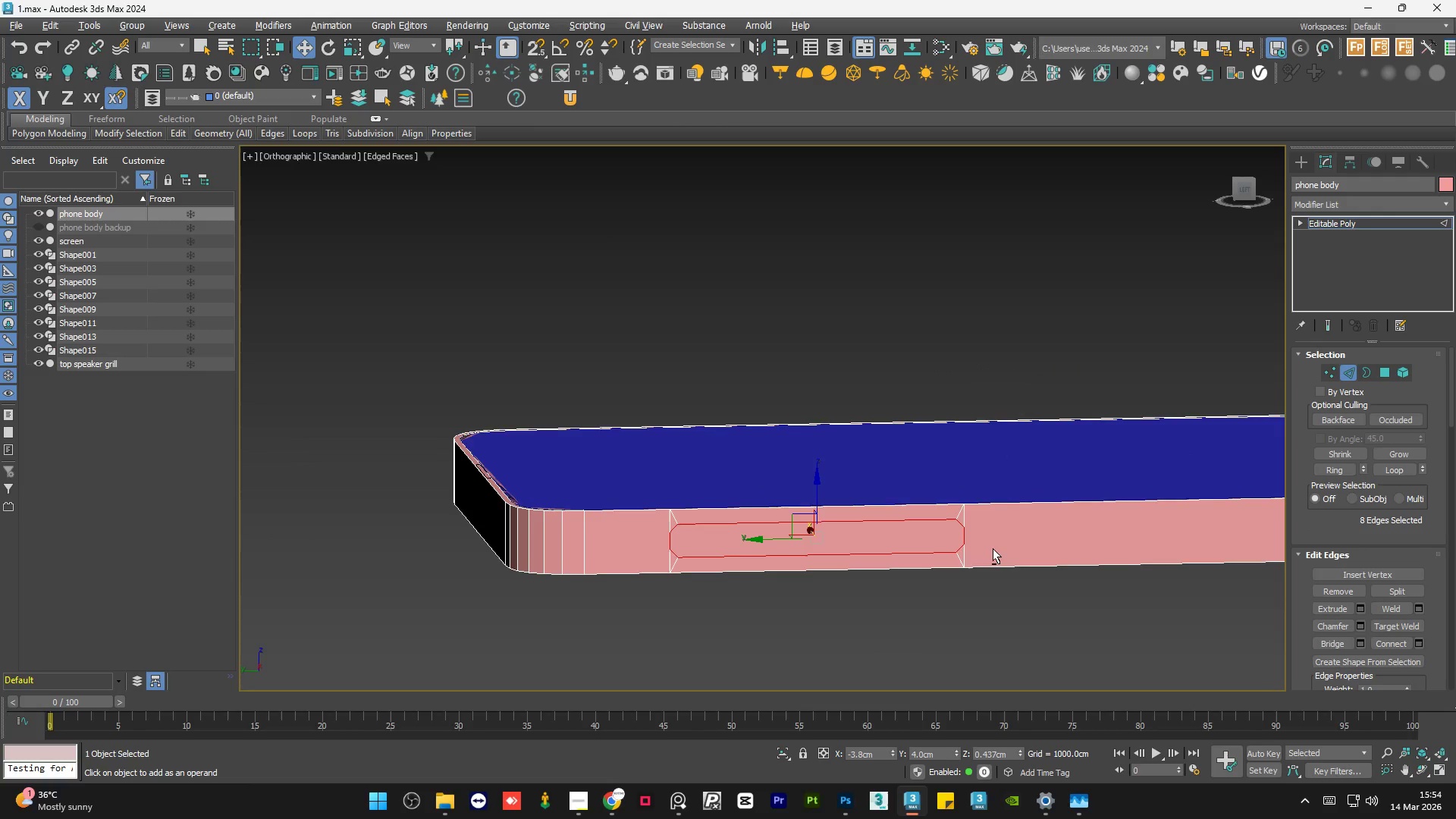 
scroll: coordinate [687, 334], scroll_direction: up, amount: 5.0
 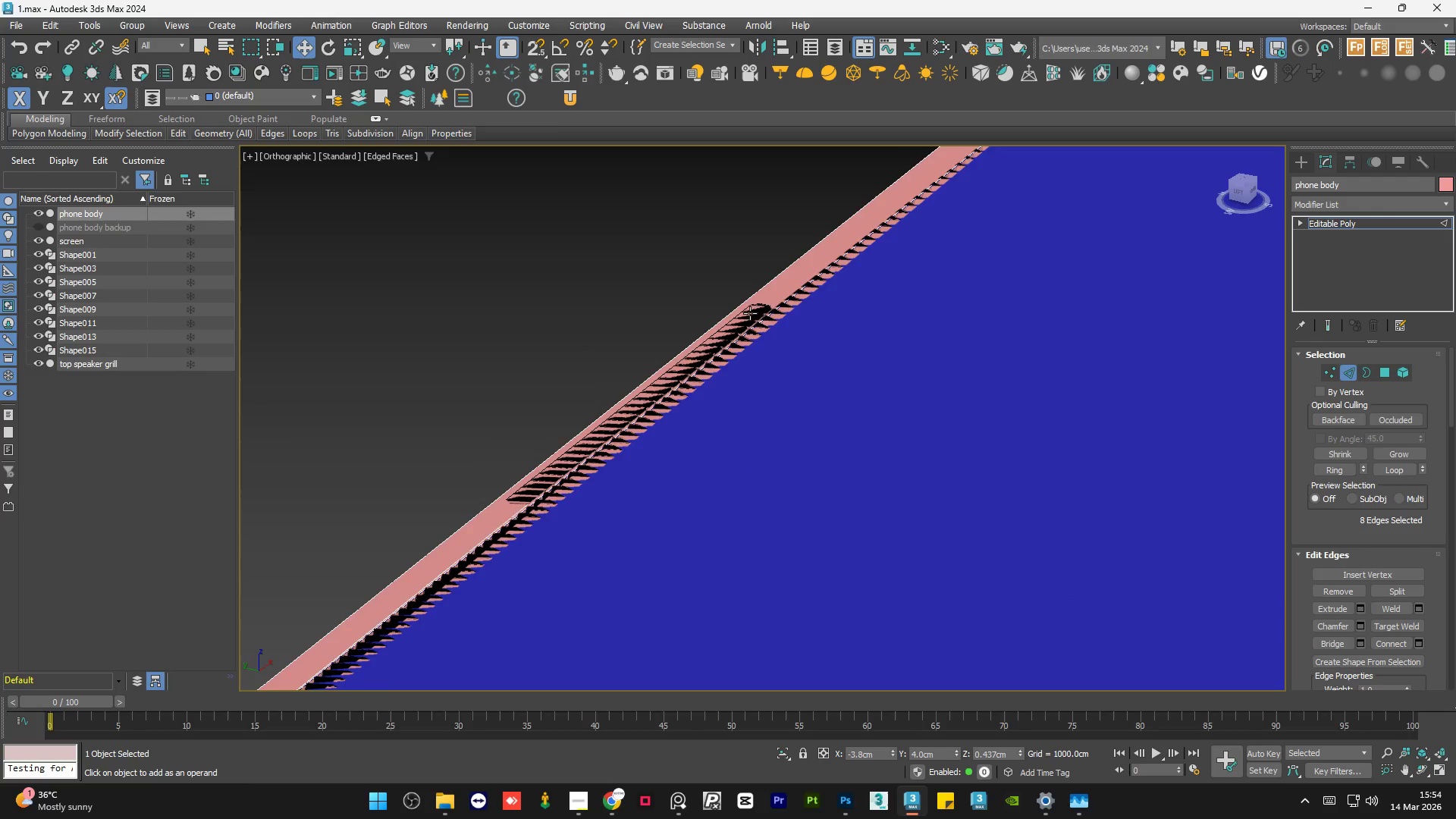 
hold_key(key=AltLeft, duration=0.81)
 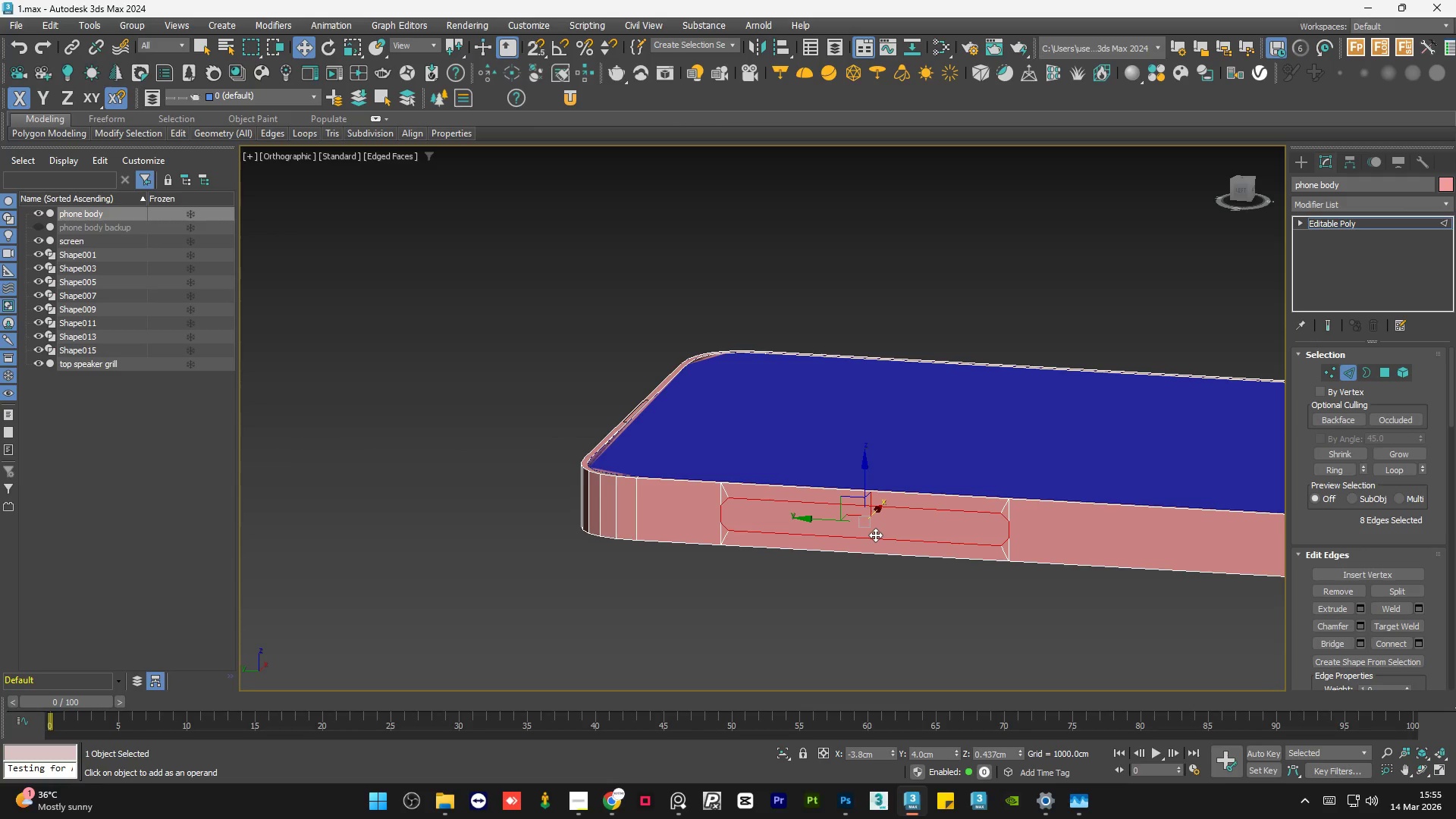 
scroll: coordinate [742, 318], scroll_direction: down, amount: 5.0
 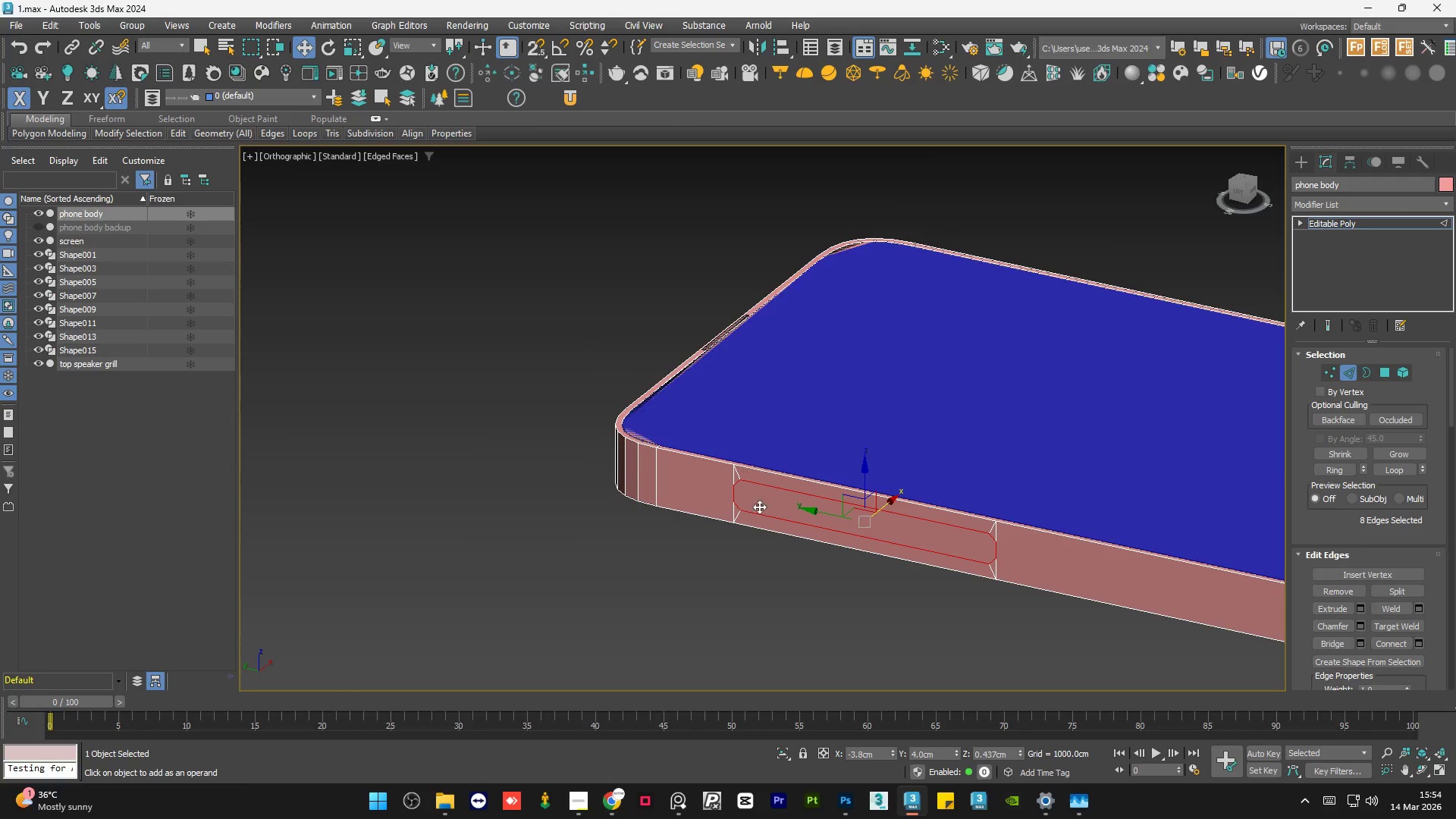 
hold_key(key=AltLeft, duration=0.62)
 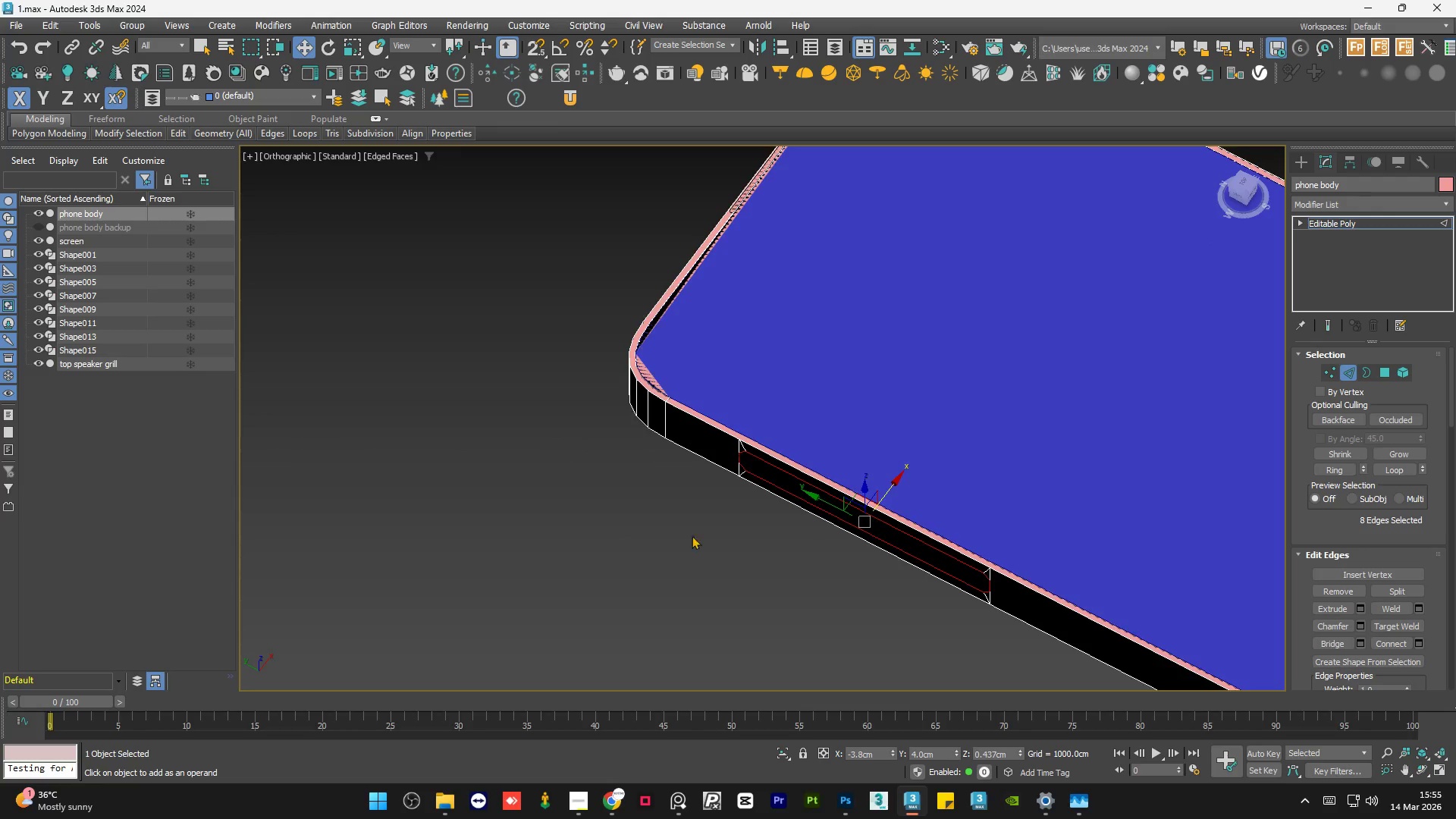 
scroll: coordinate [684, 535], scroll_direction: down, amount: 1.0
 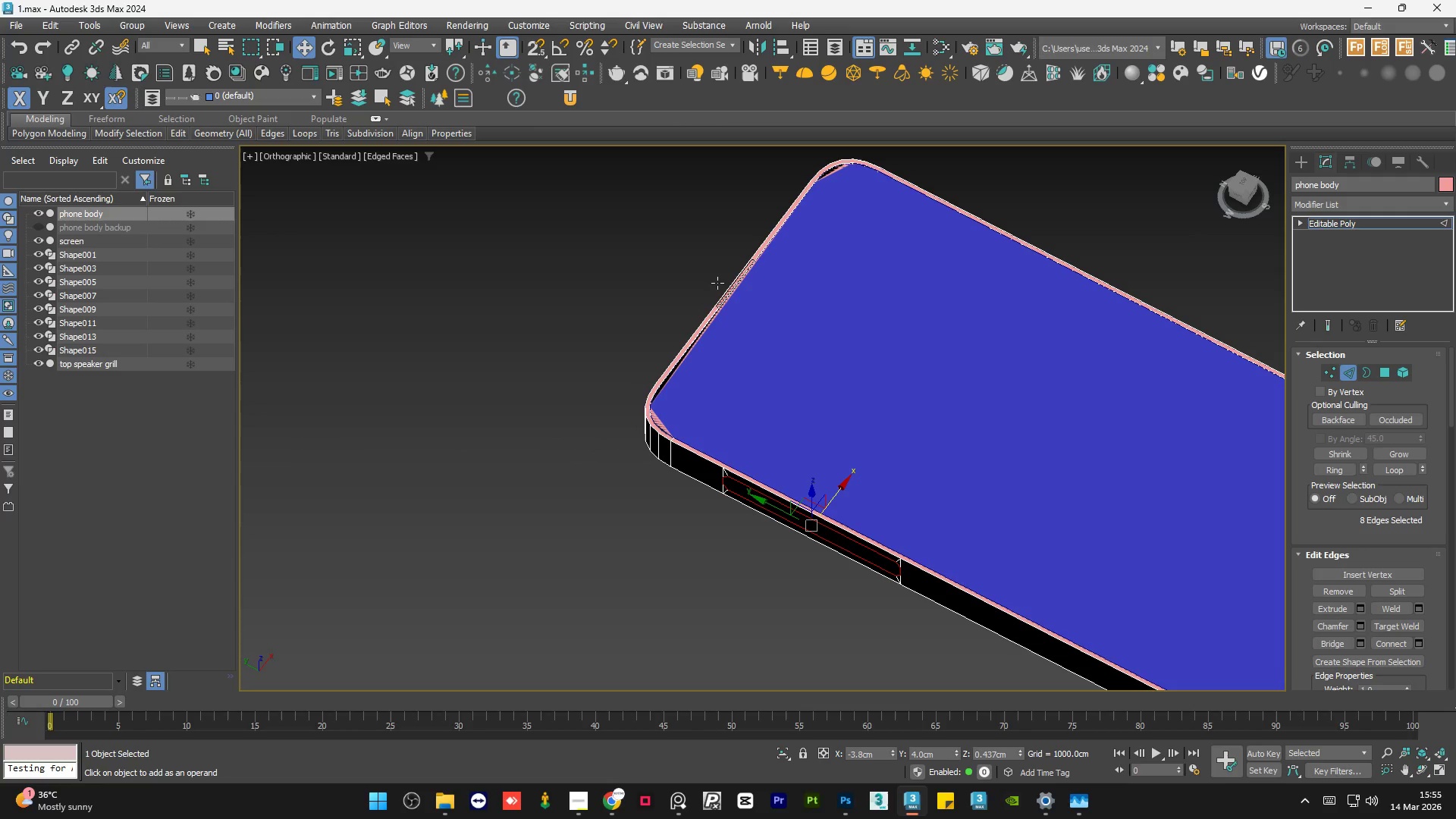 
scroll: coordinate [729, 277], scroll_direction: up, amount: 6.0
 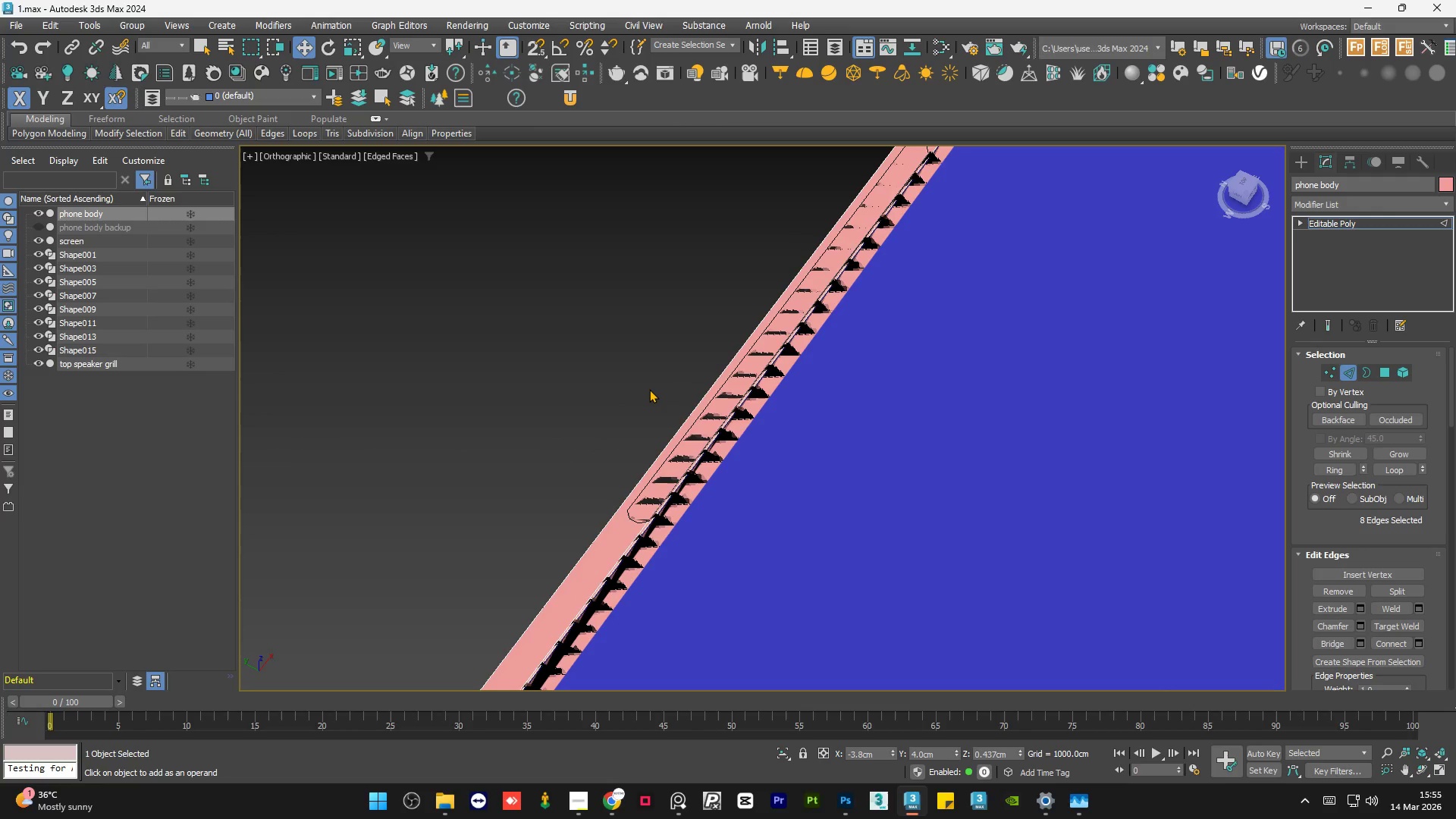 
scroll: coordinate [649, 389], scroll_direction: down, amount: 1.0
 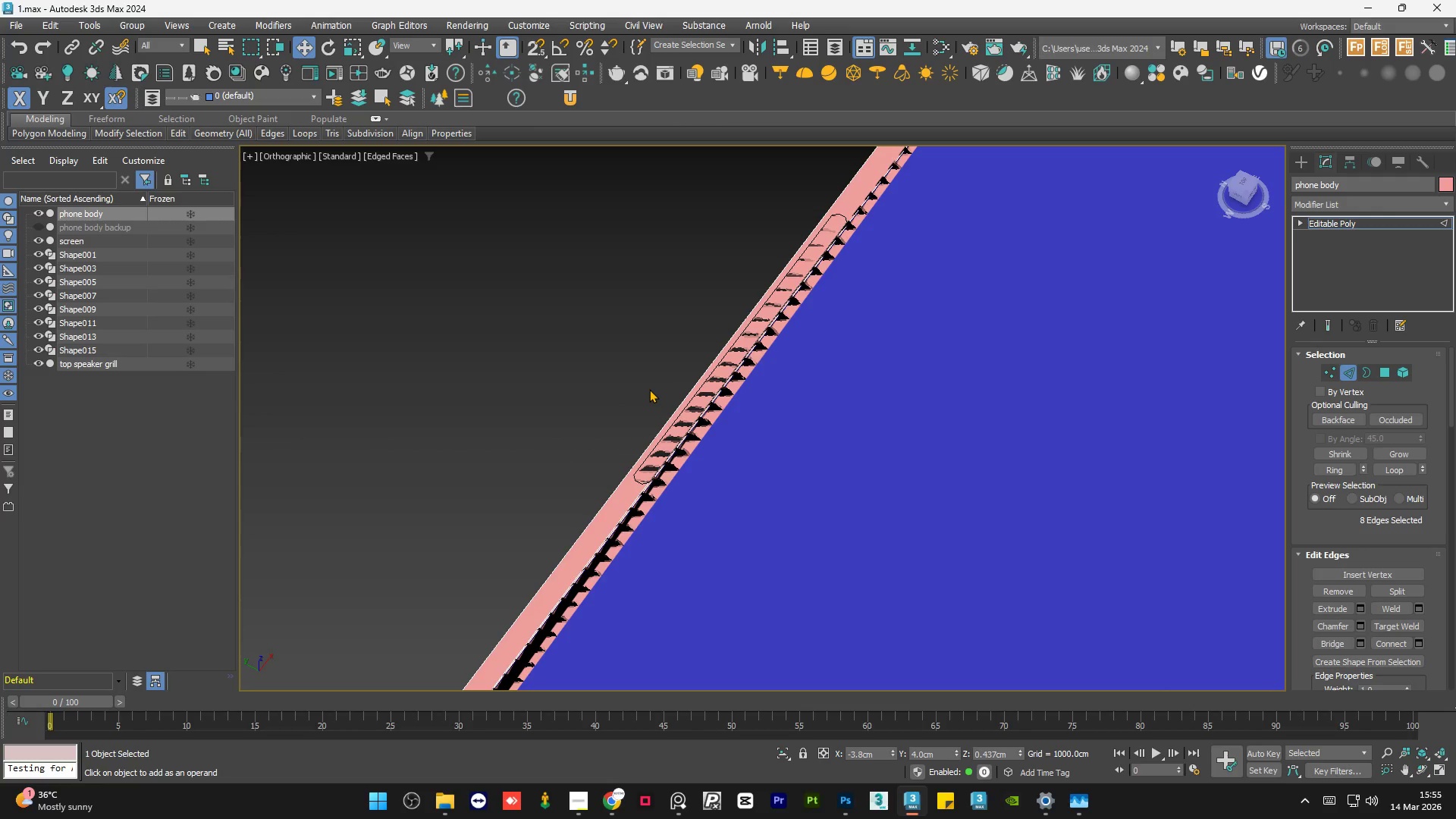 
wait(5.66)
 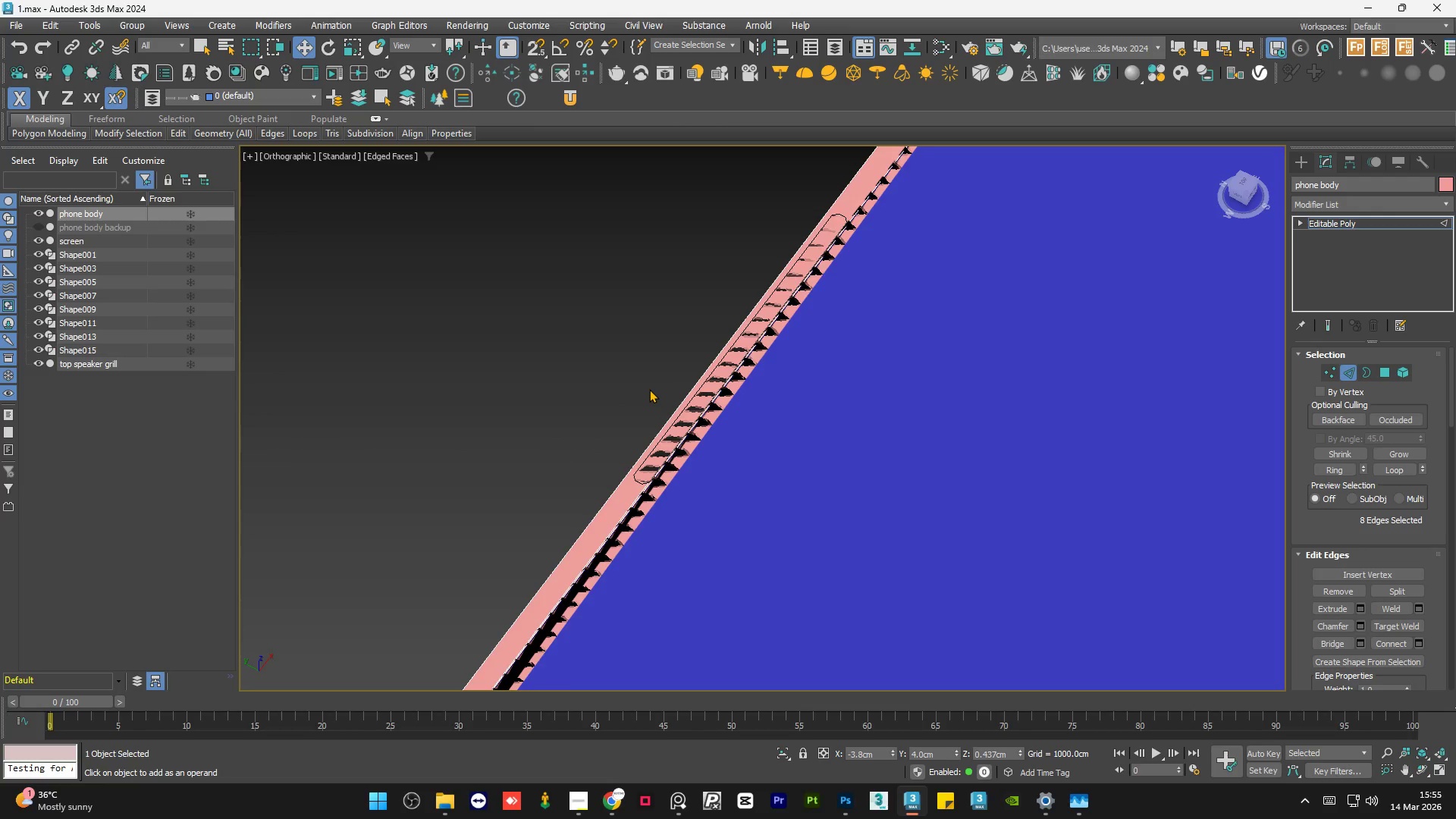 
scroll: coordinate [735, 419], scroll_direction: up, amount: 59.0
 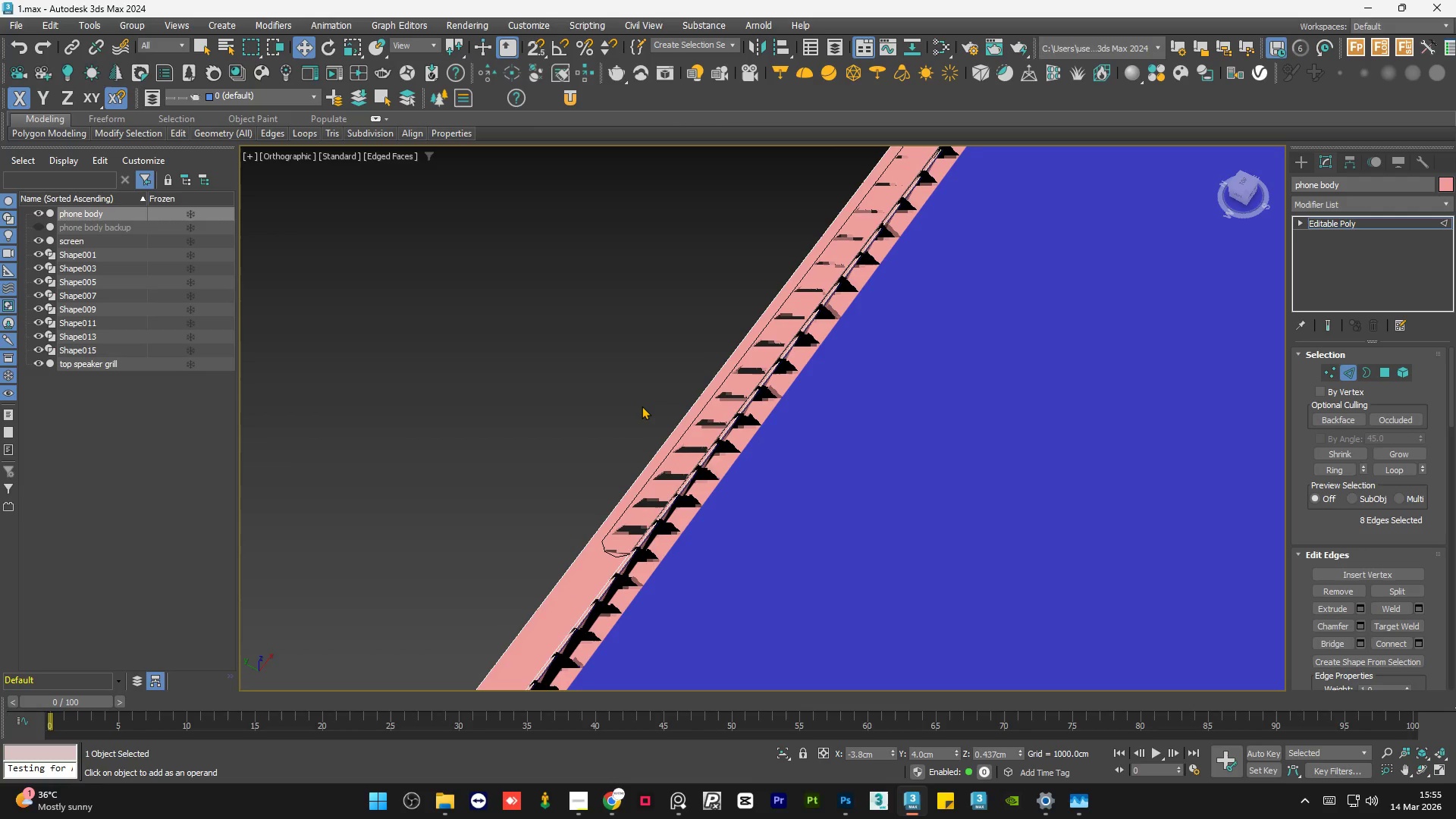 
scroll: coordinate [642, 406], scroll_direction: down, amount: 6.0
 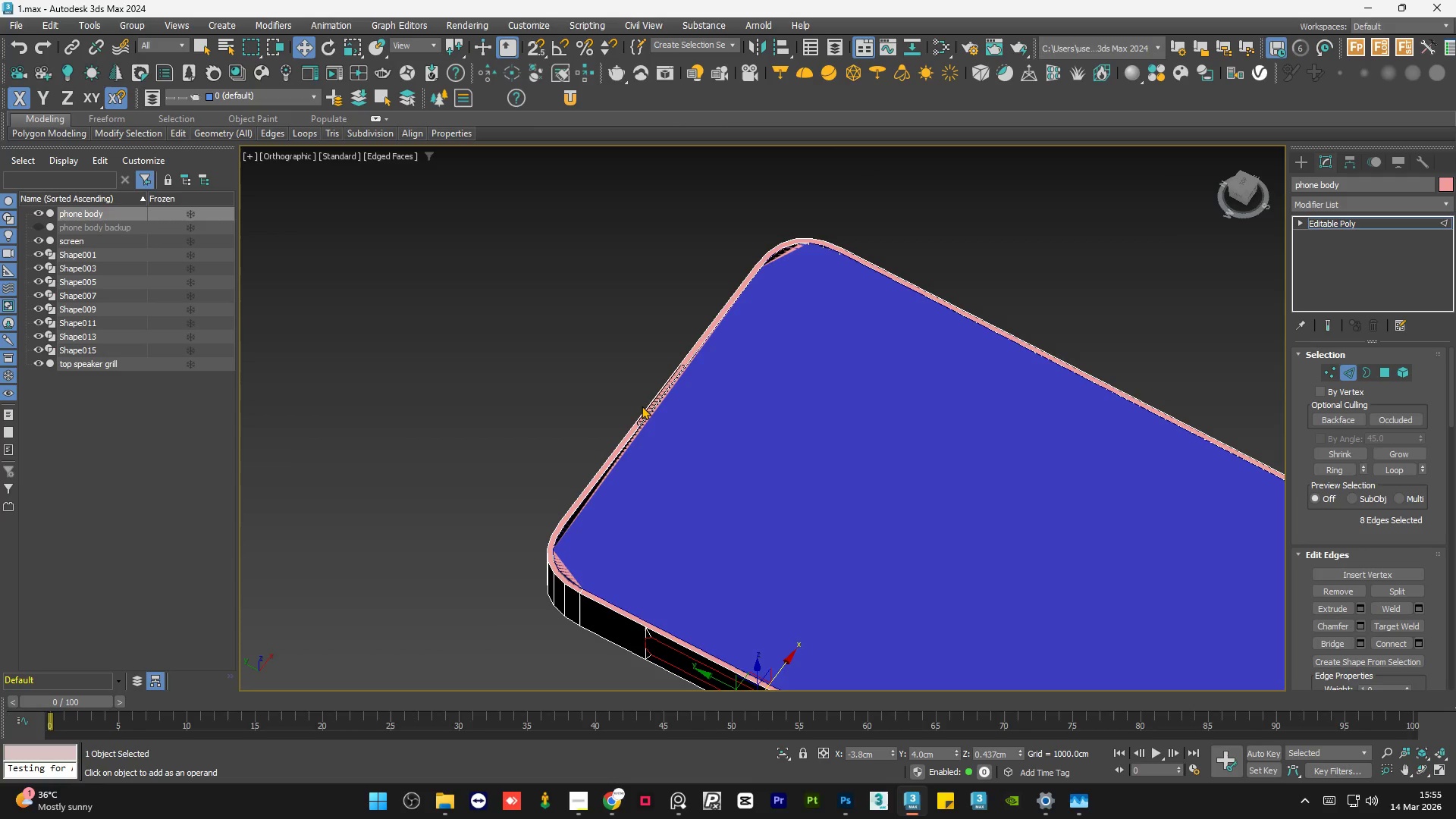 
key(F4)
 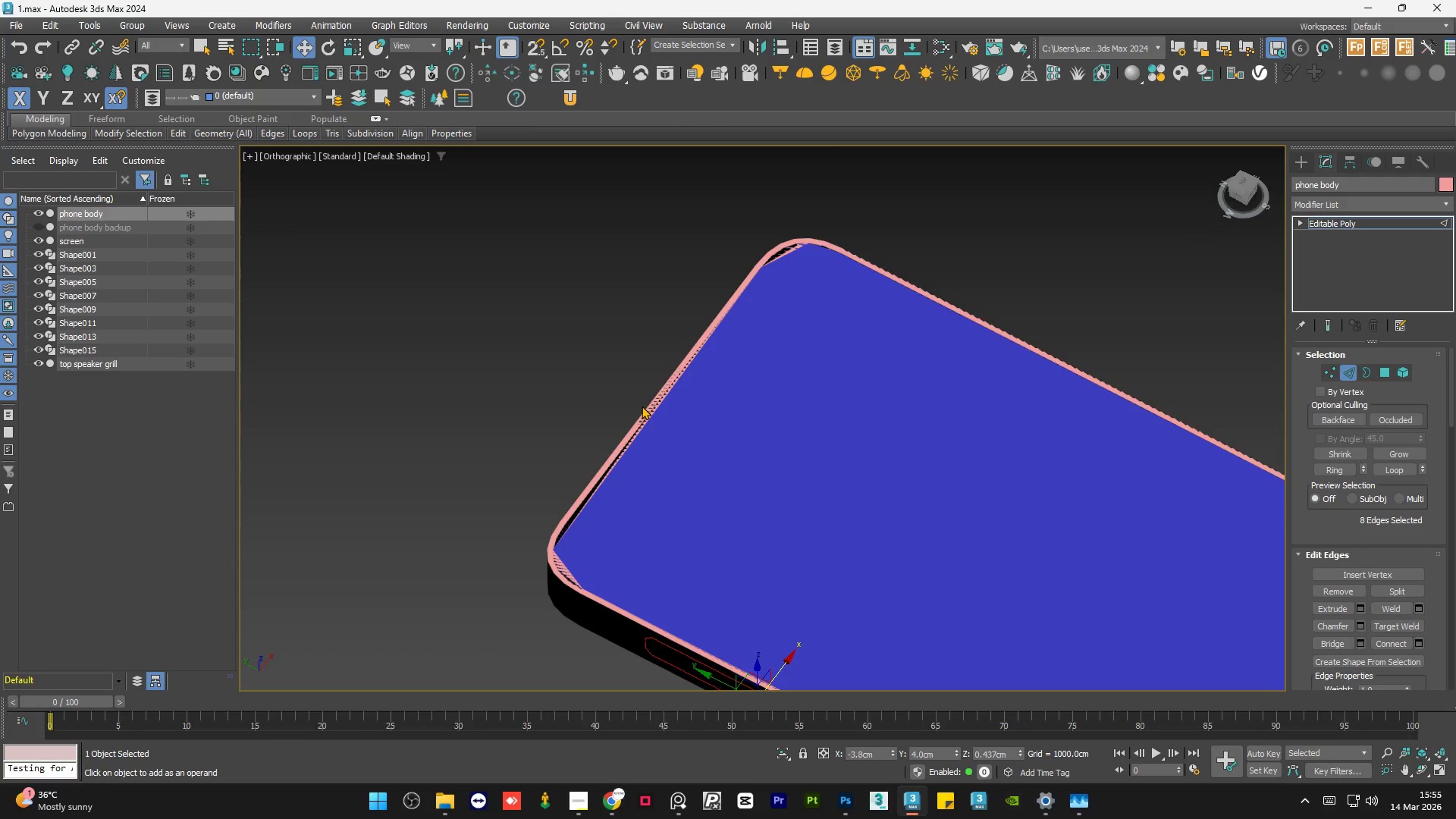 
key(F4)
 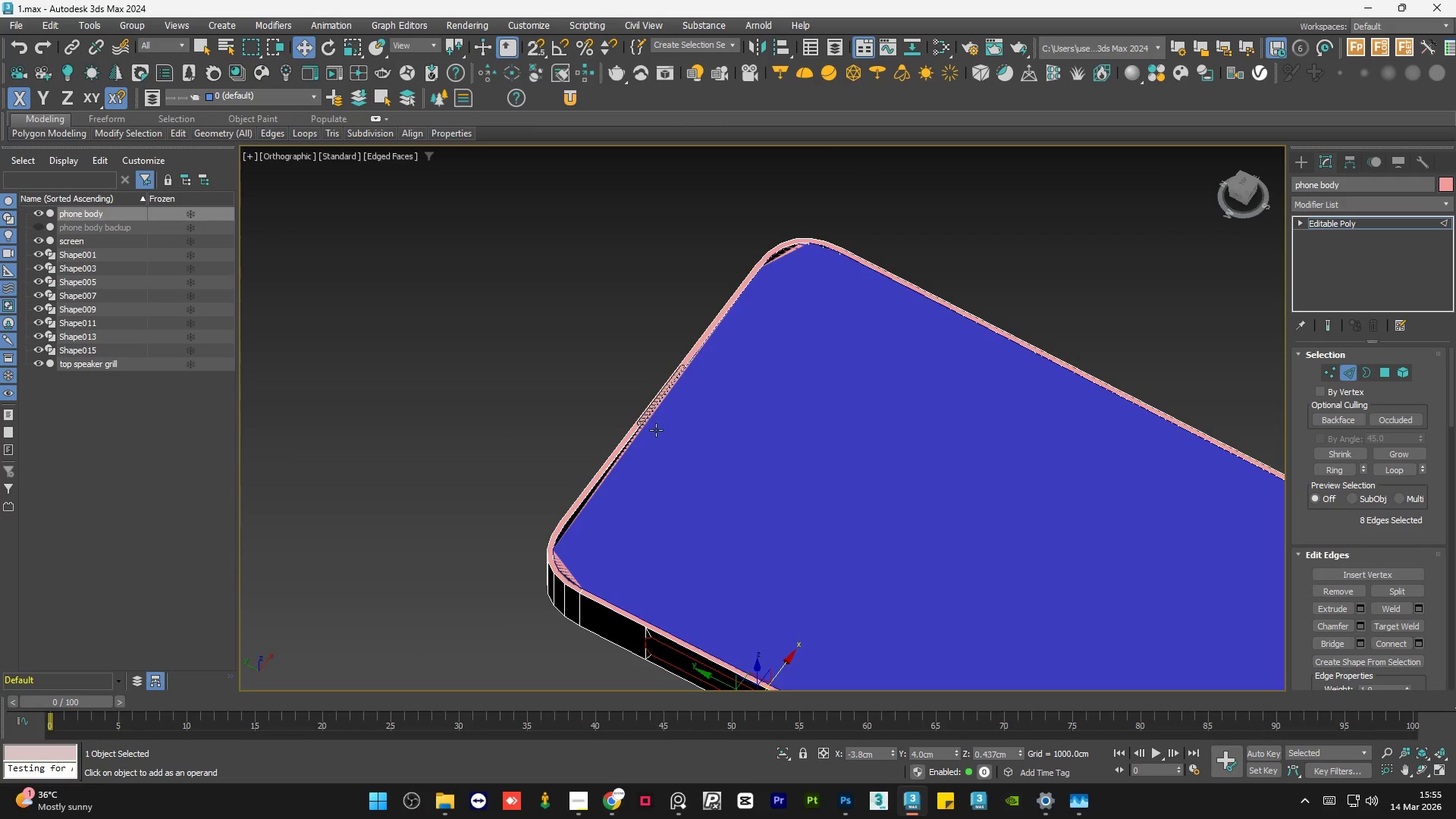 
left_click([570, 382])
 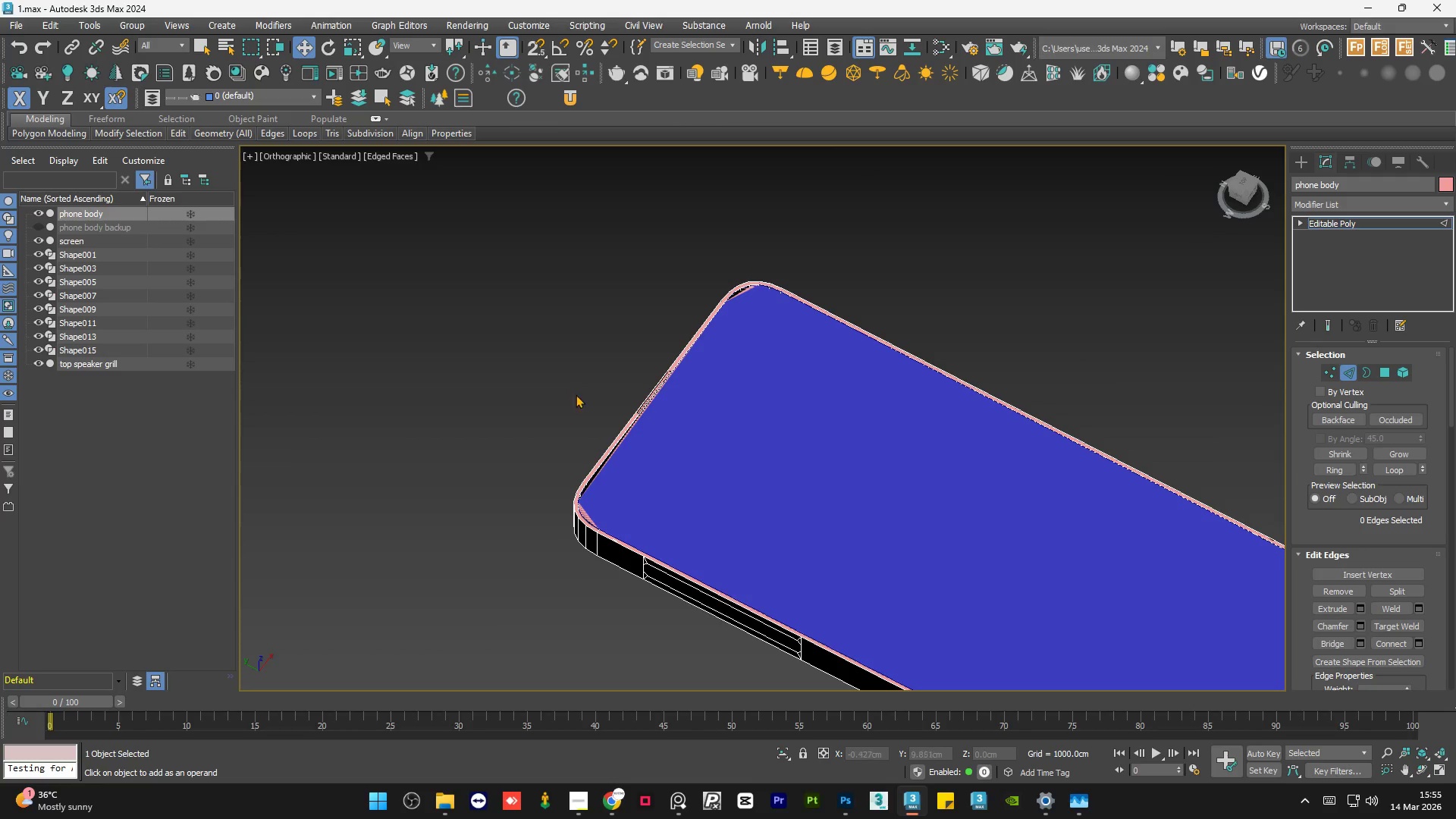 
scroll: coordinate [638, 385], scroll_direction: down, amount: 1.0
 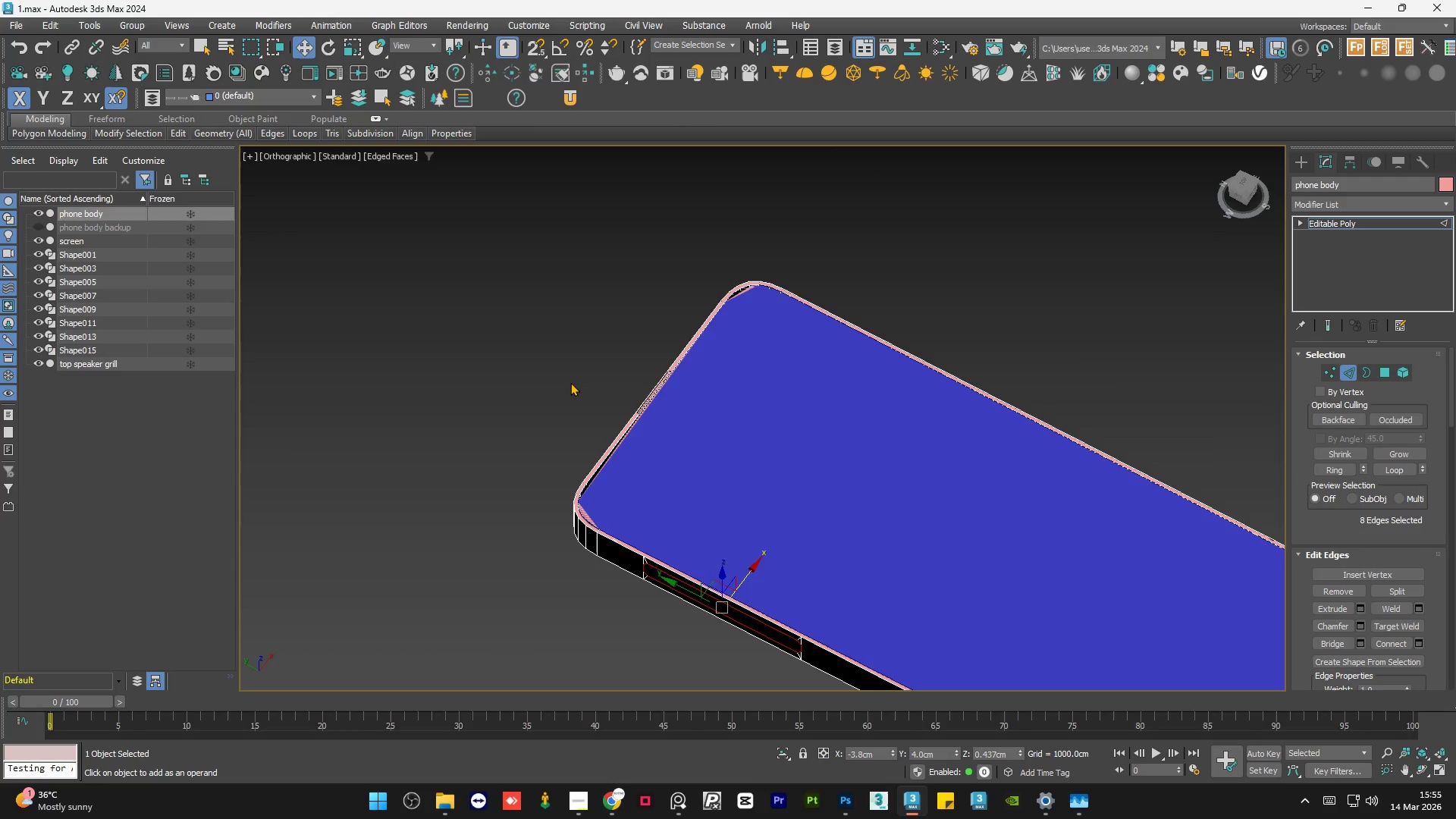 
hold_key(key=AltLeft, duration=1.31)
 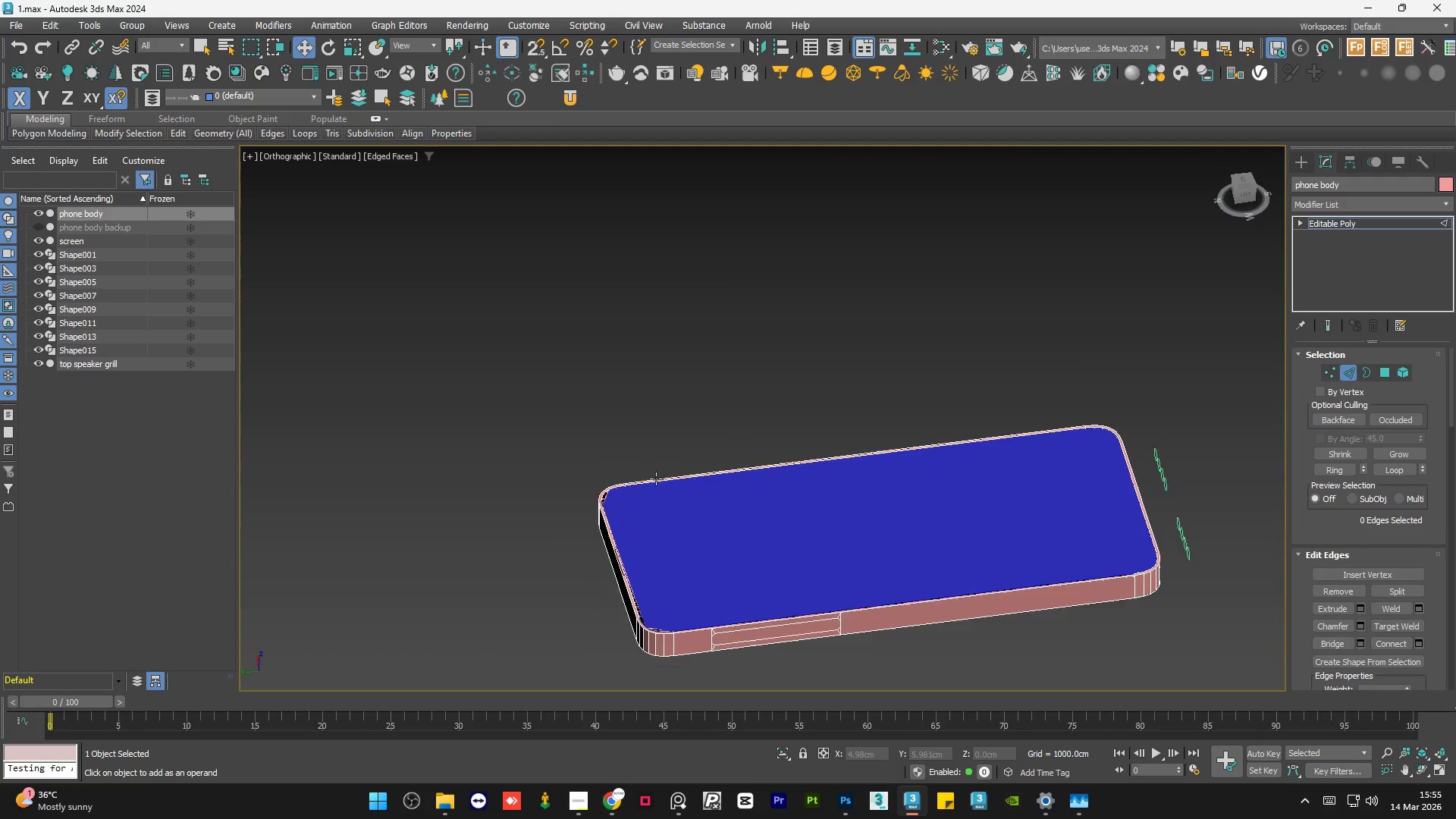 
hold_key(key=AltLeft, duration=0.92)
scroll: coordinate [654, 477], scroll_direction: none, amount: 0.0
 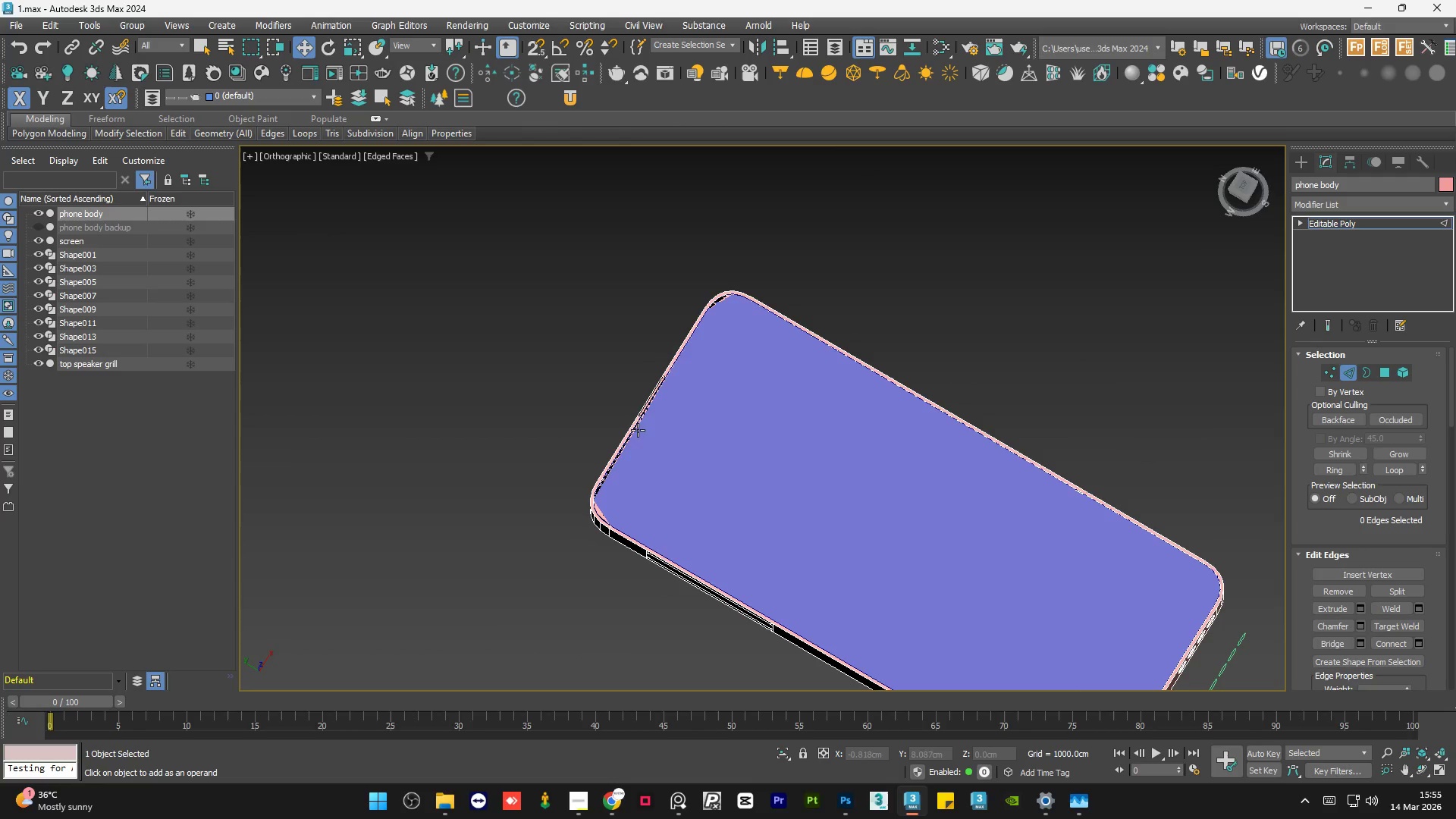 
scroll: coordinate [694, 456], scroll_direction: up, amount: 14.0
 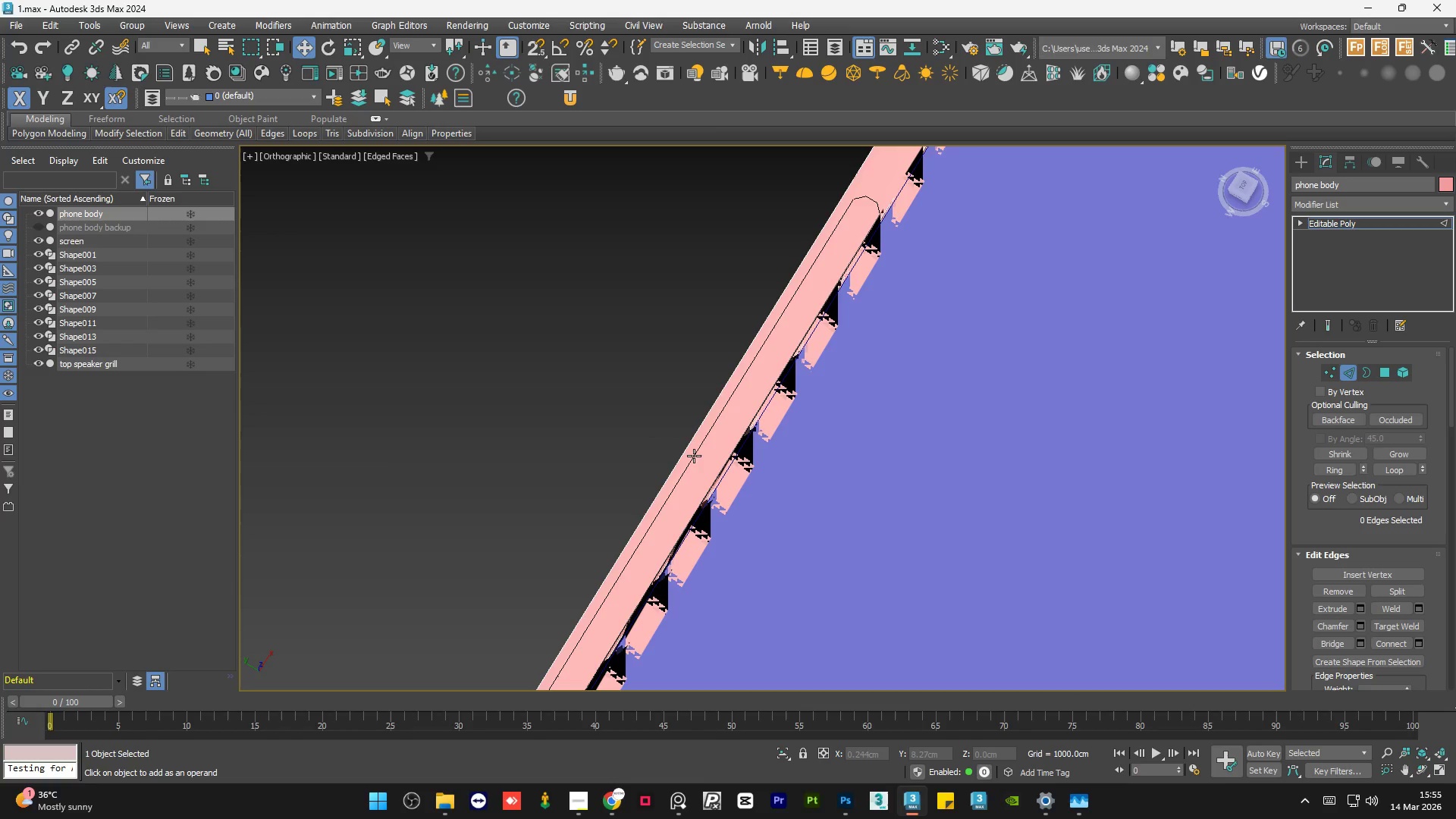 
scroll: coordinate [694, 456], scroll_direction: down, amount: 2.0
 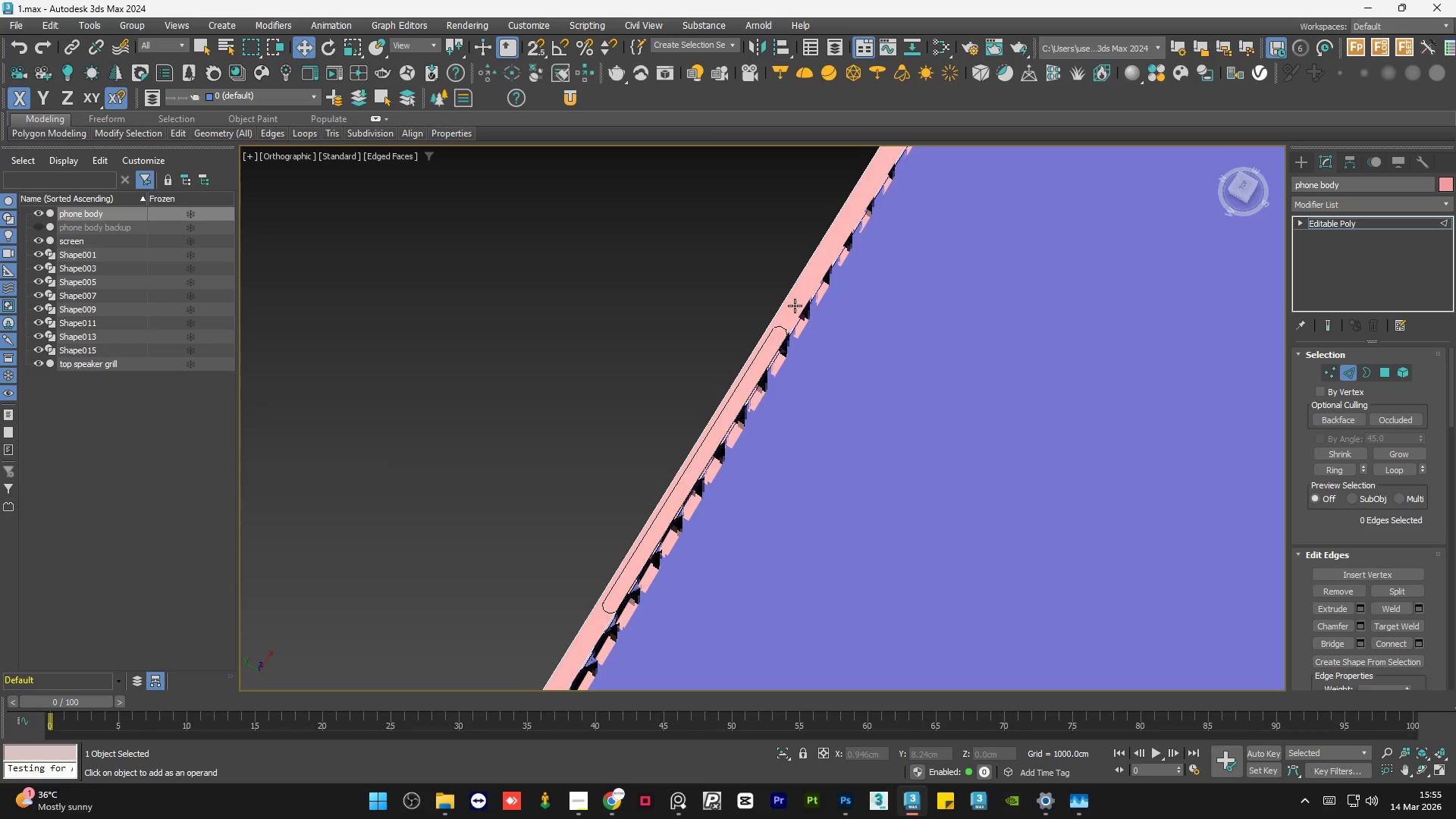 
scroll: coordinate [783, 325], scroll_direction: up, amount: 11.0
 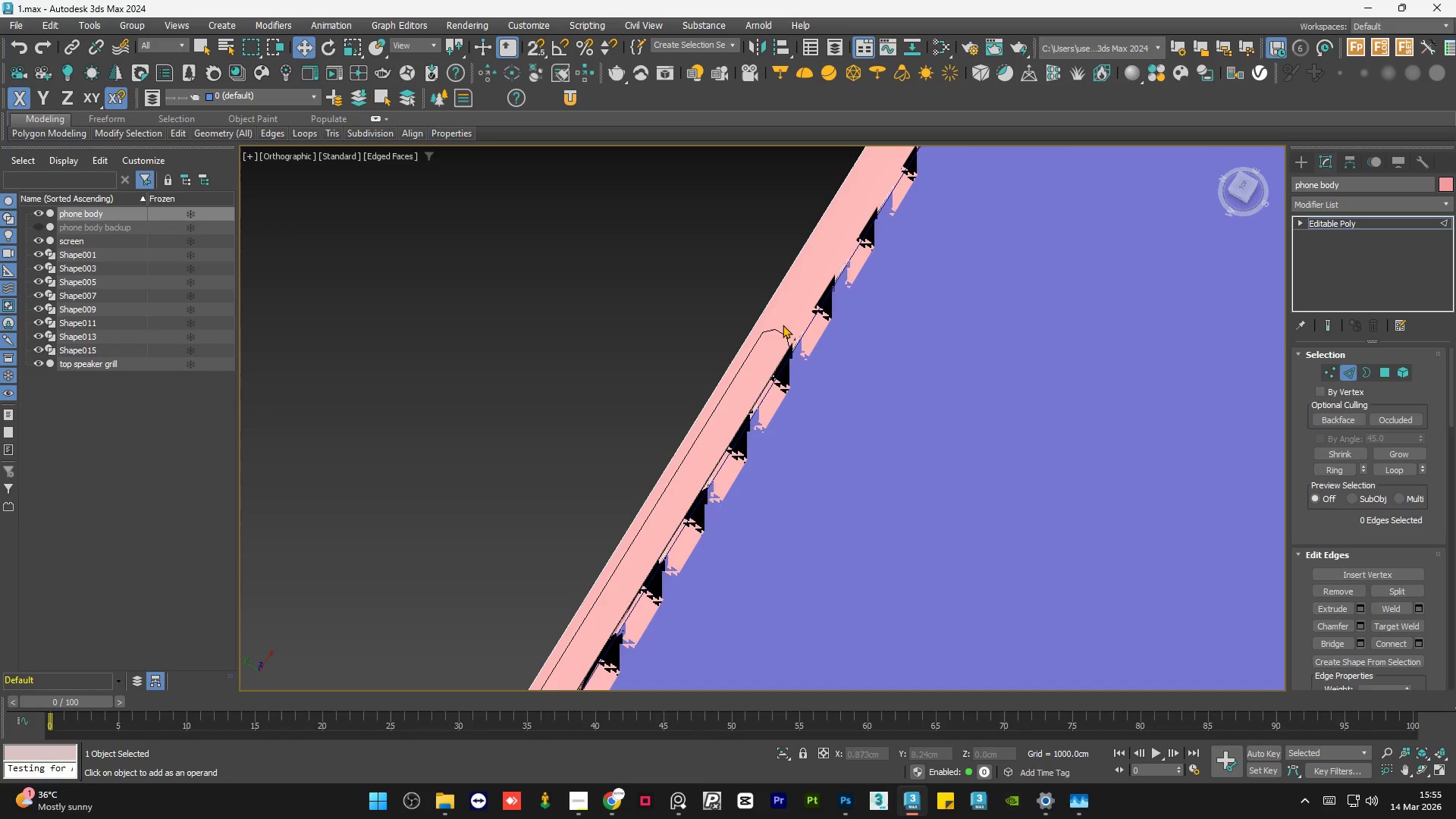 
hold_key(key=AltLeft, duration=0.91)
 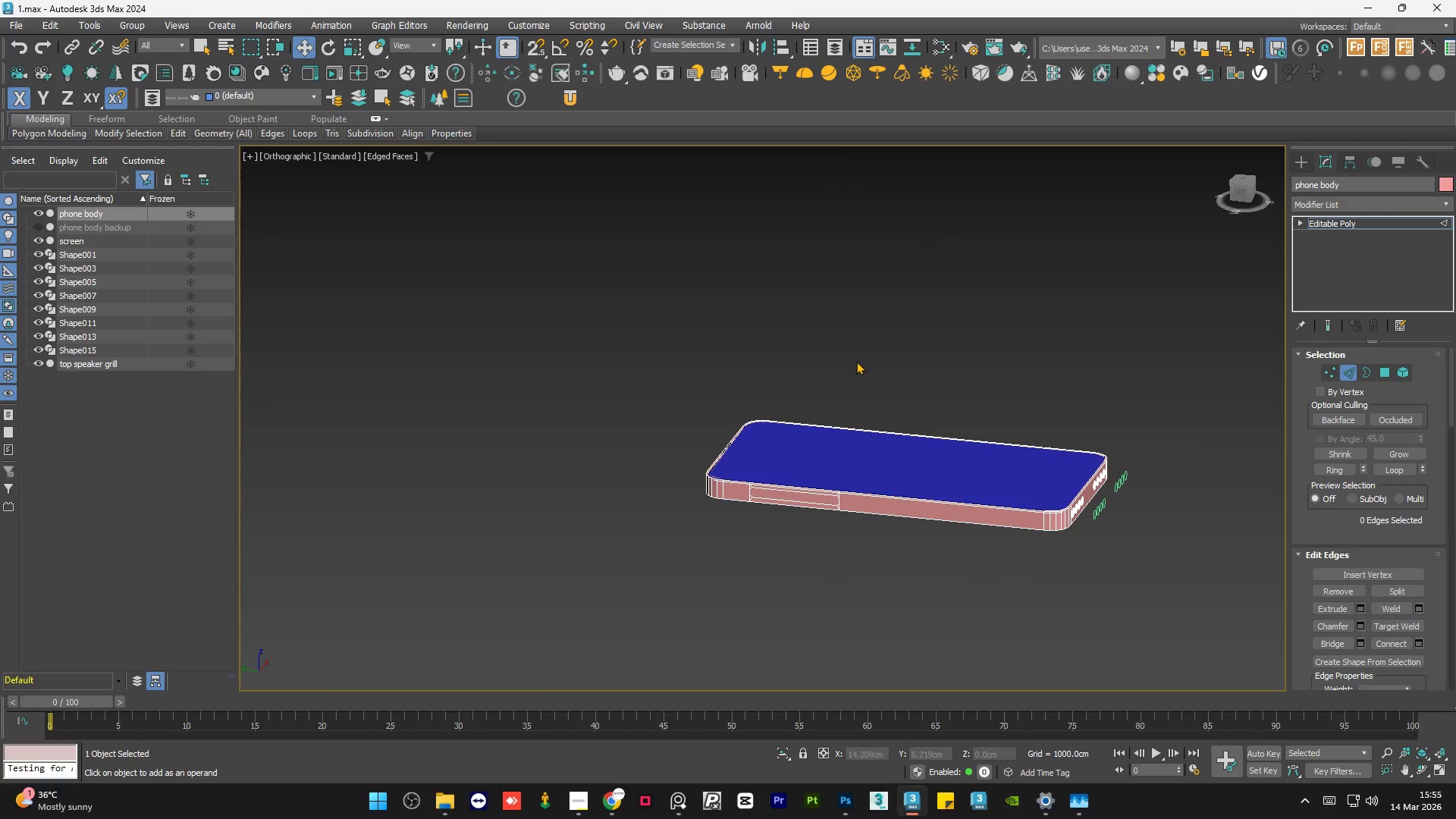 
scroll: coordinate [754, 376], scroll_direction: down, amount: 9.0
 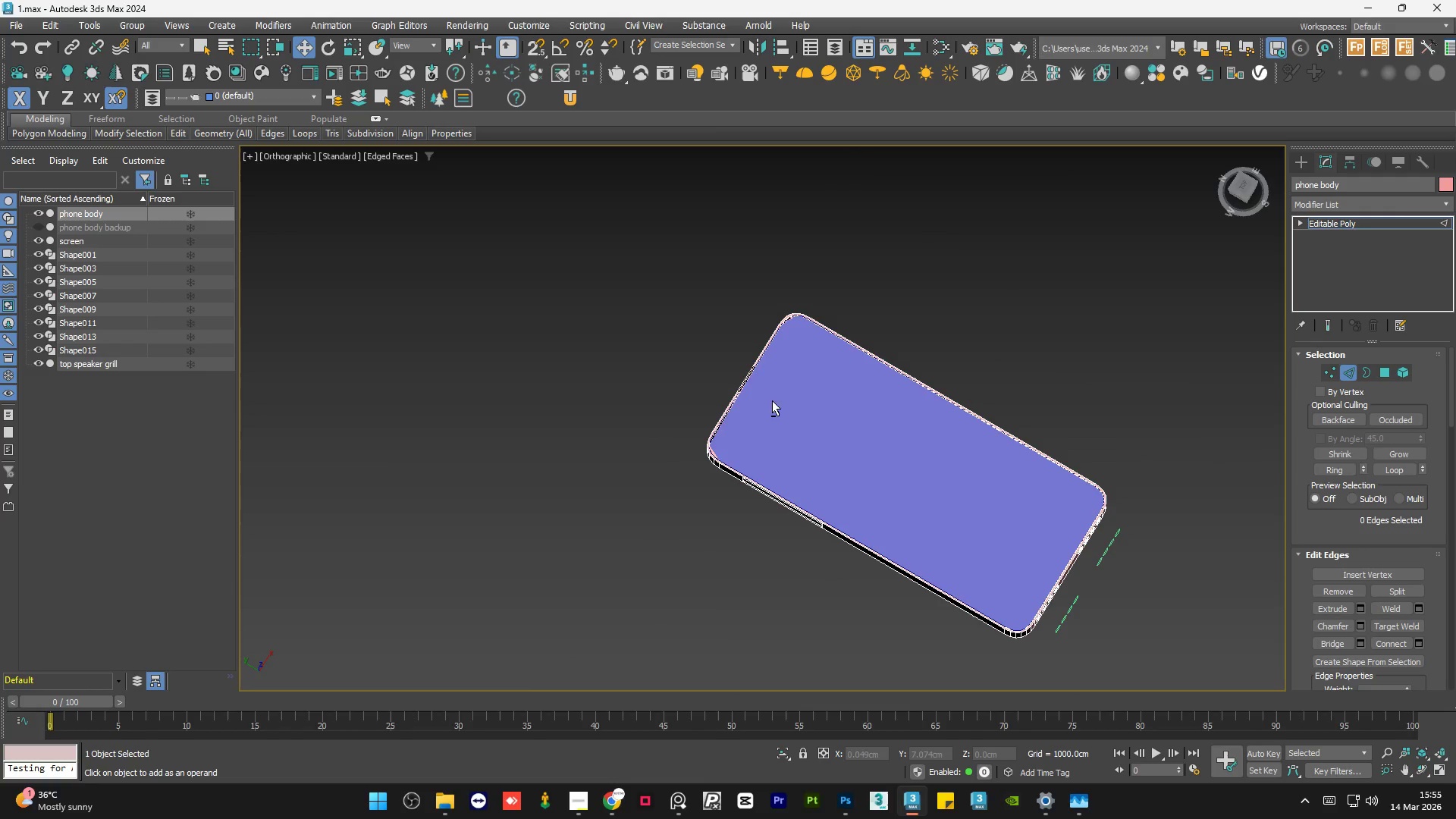 
left_click([856, 361])
 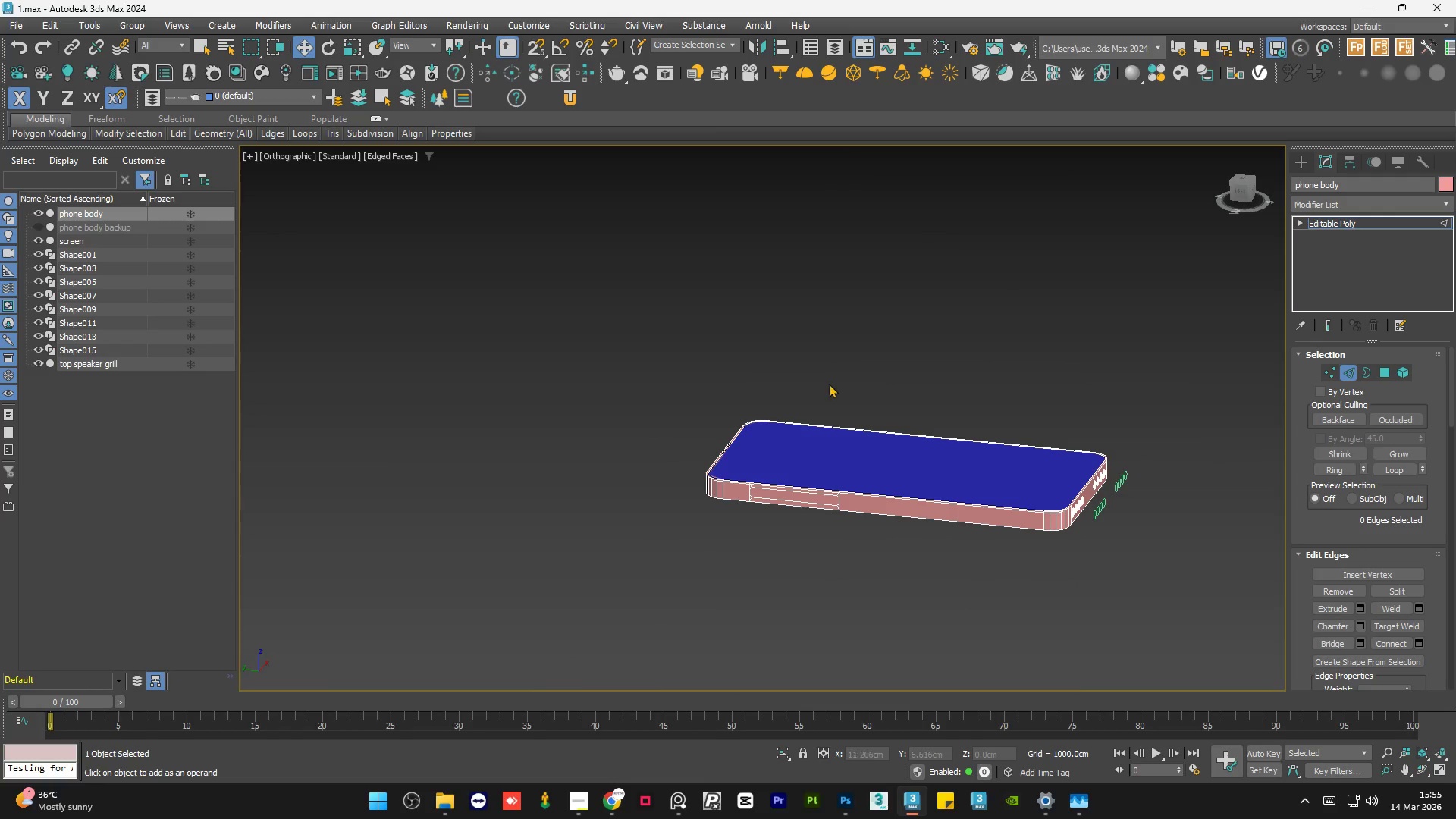 
hold_key(key=AltLeft, duration=0.52)
 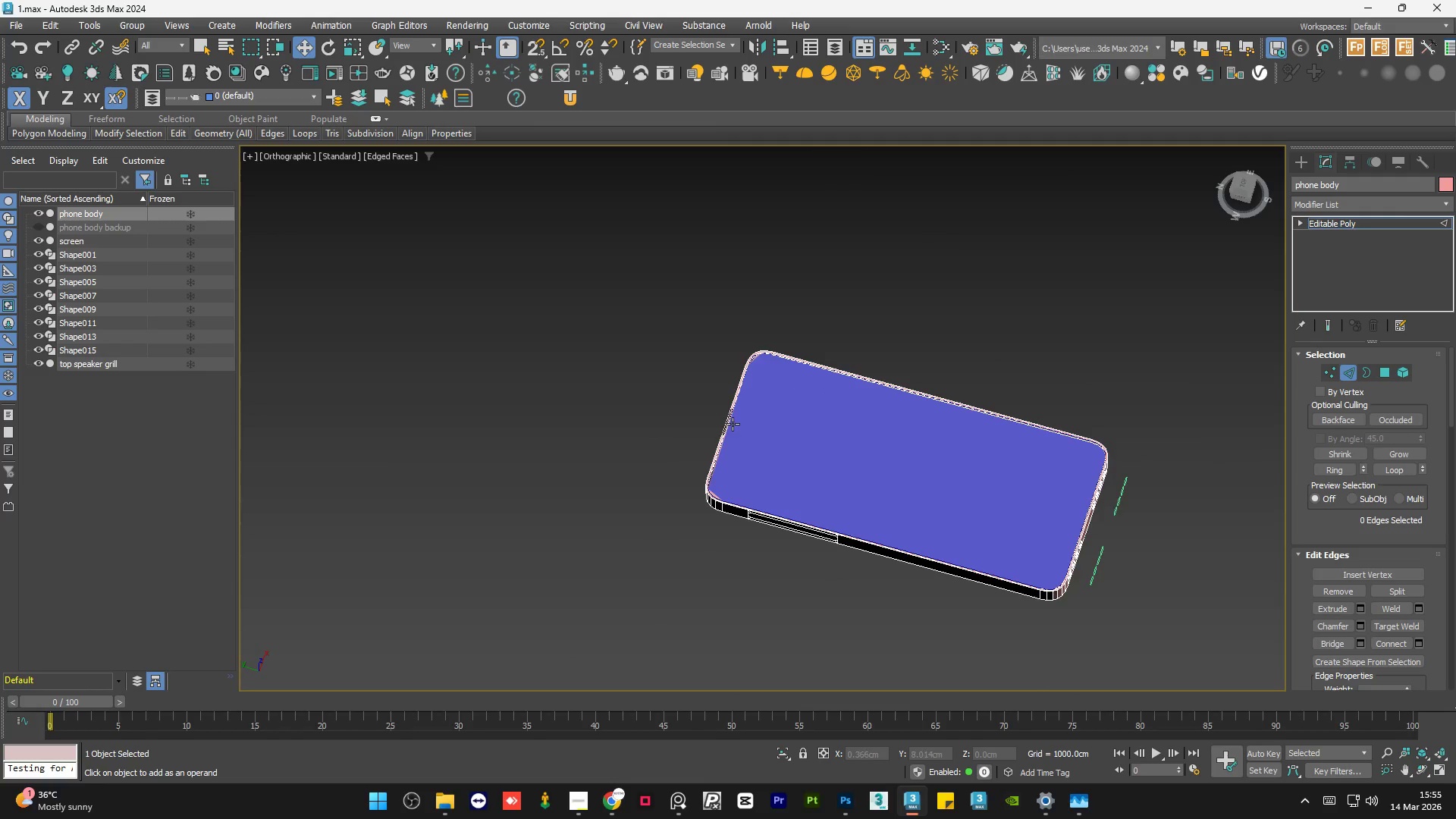 
scroll: coordinate [706, 364], scroll_direction: up, amount: 14.0
 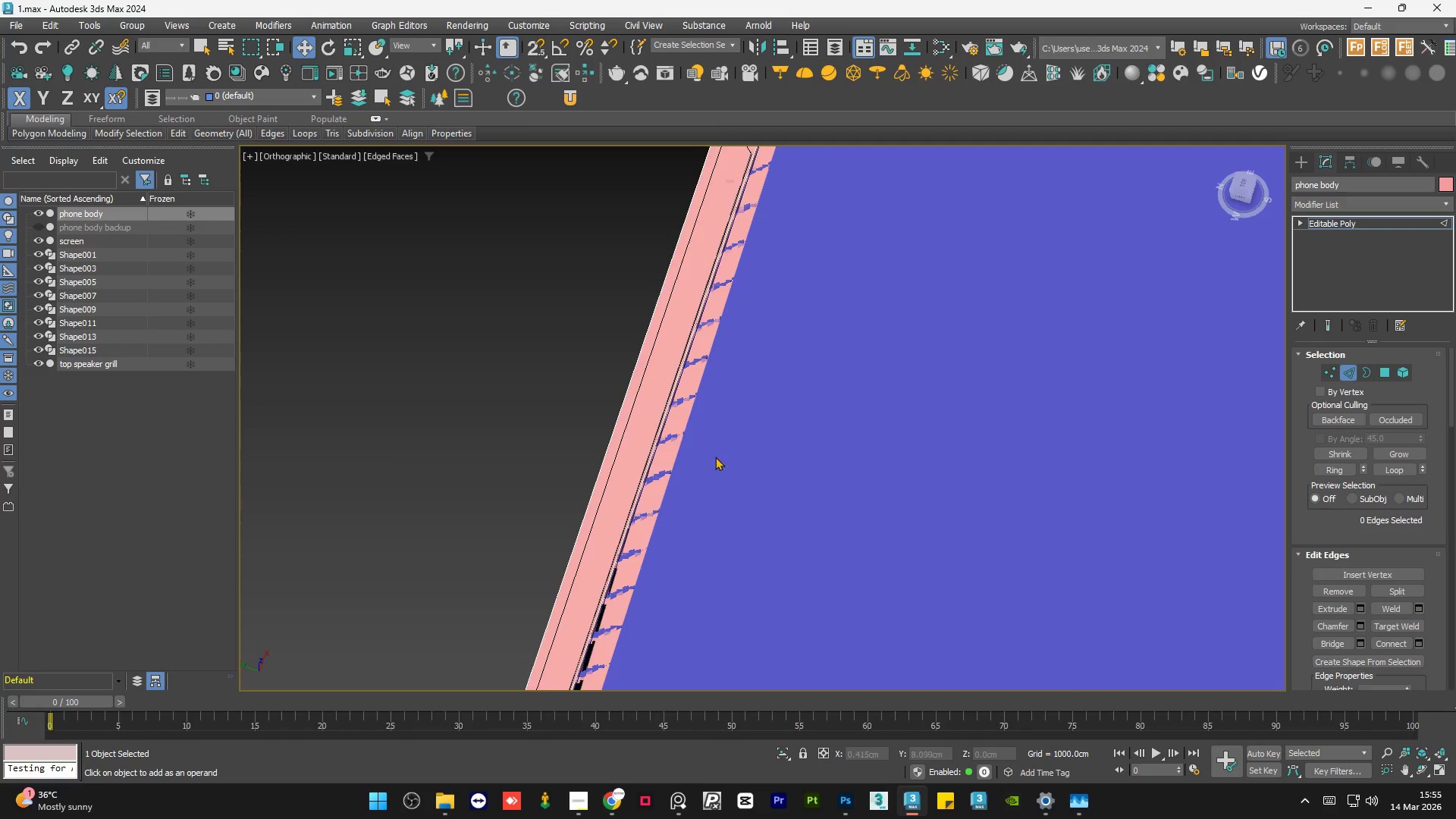 
scroll: coordinate [715, 461], scroll_direction: down, amount: 2.0
 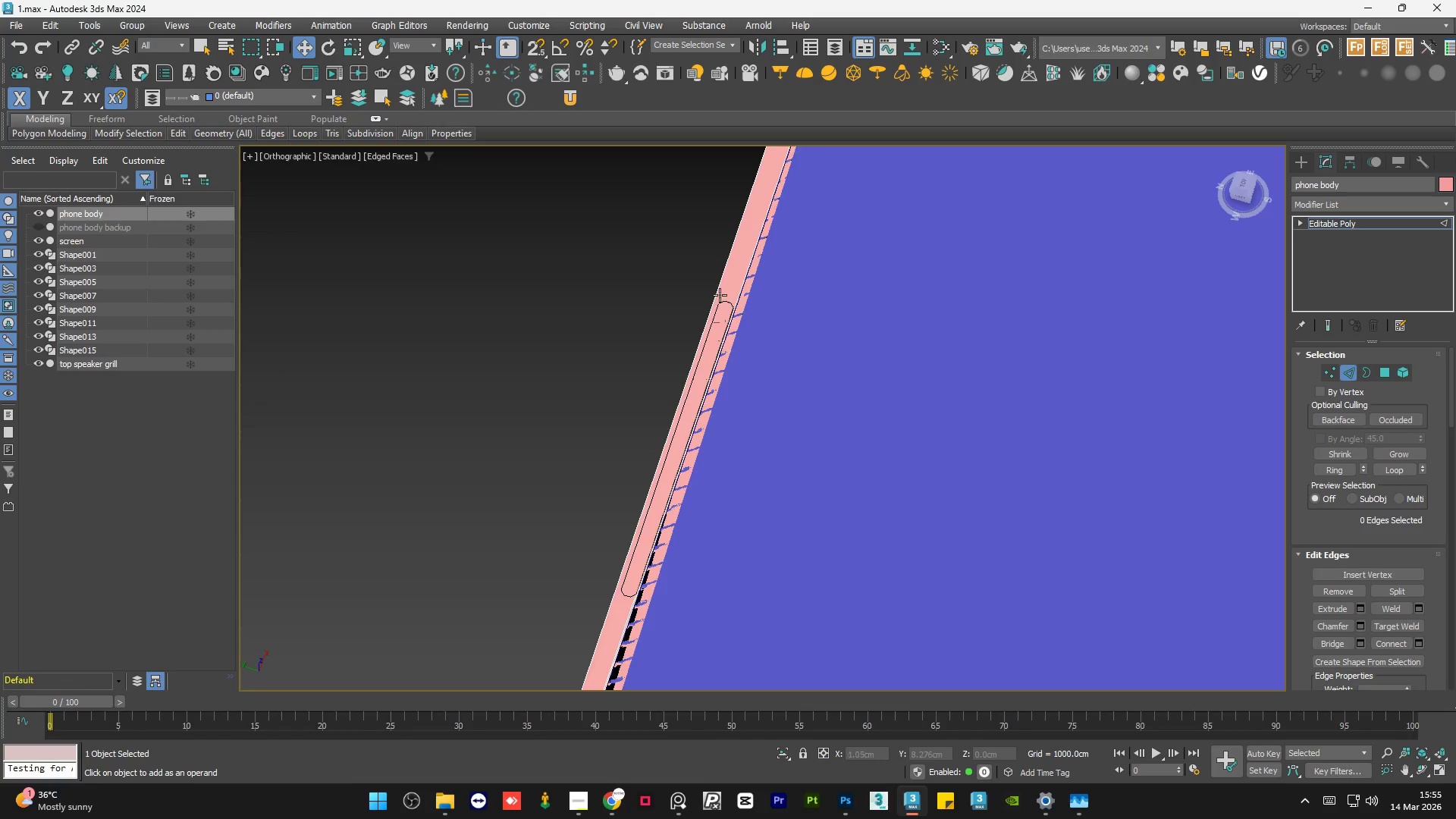 
scroll: coordinate [720, 295], scroll_direction: up, amount: 6.0
 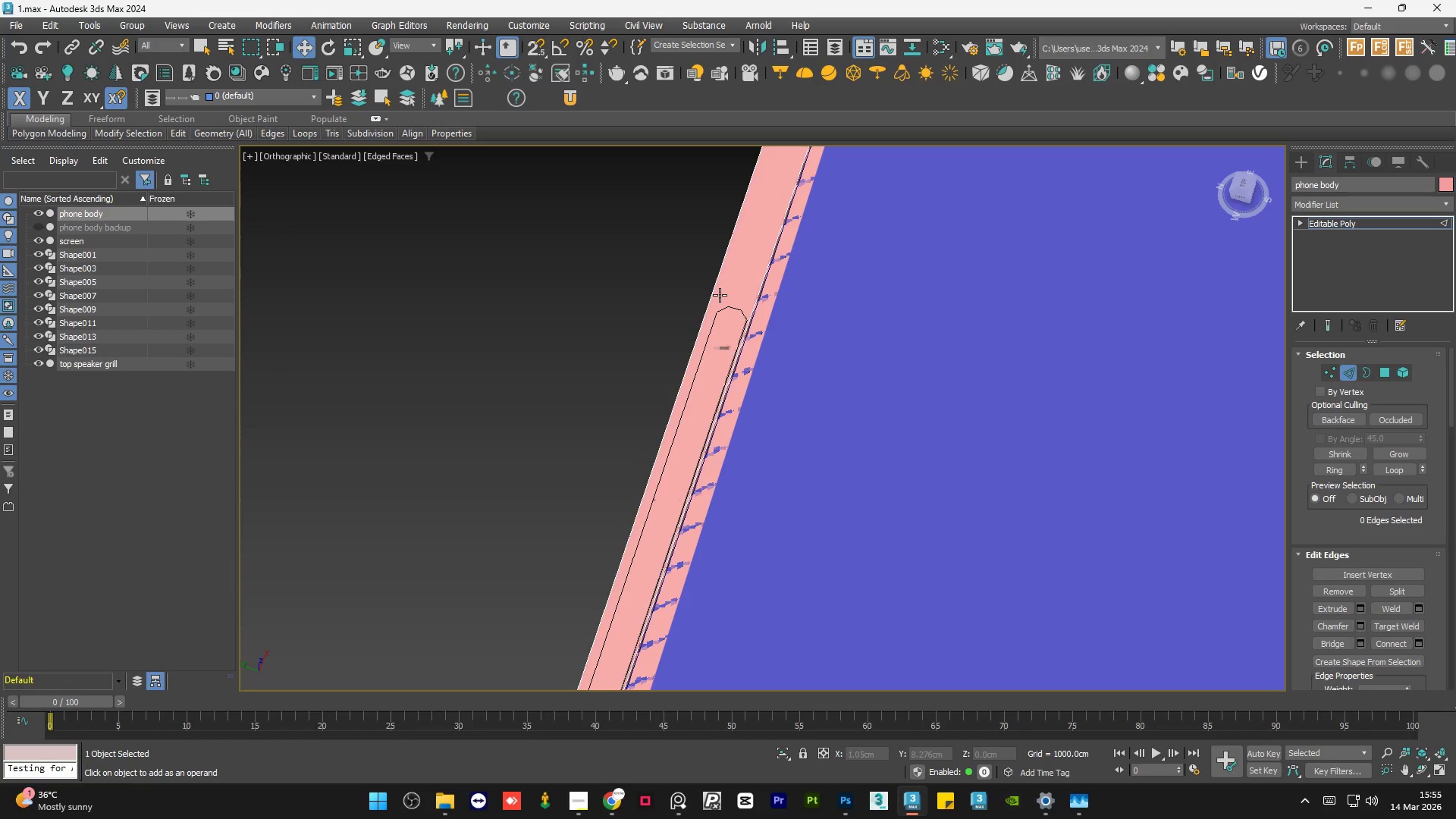 
hold_key(key=AltLeft, duration=0.67)
 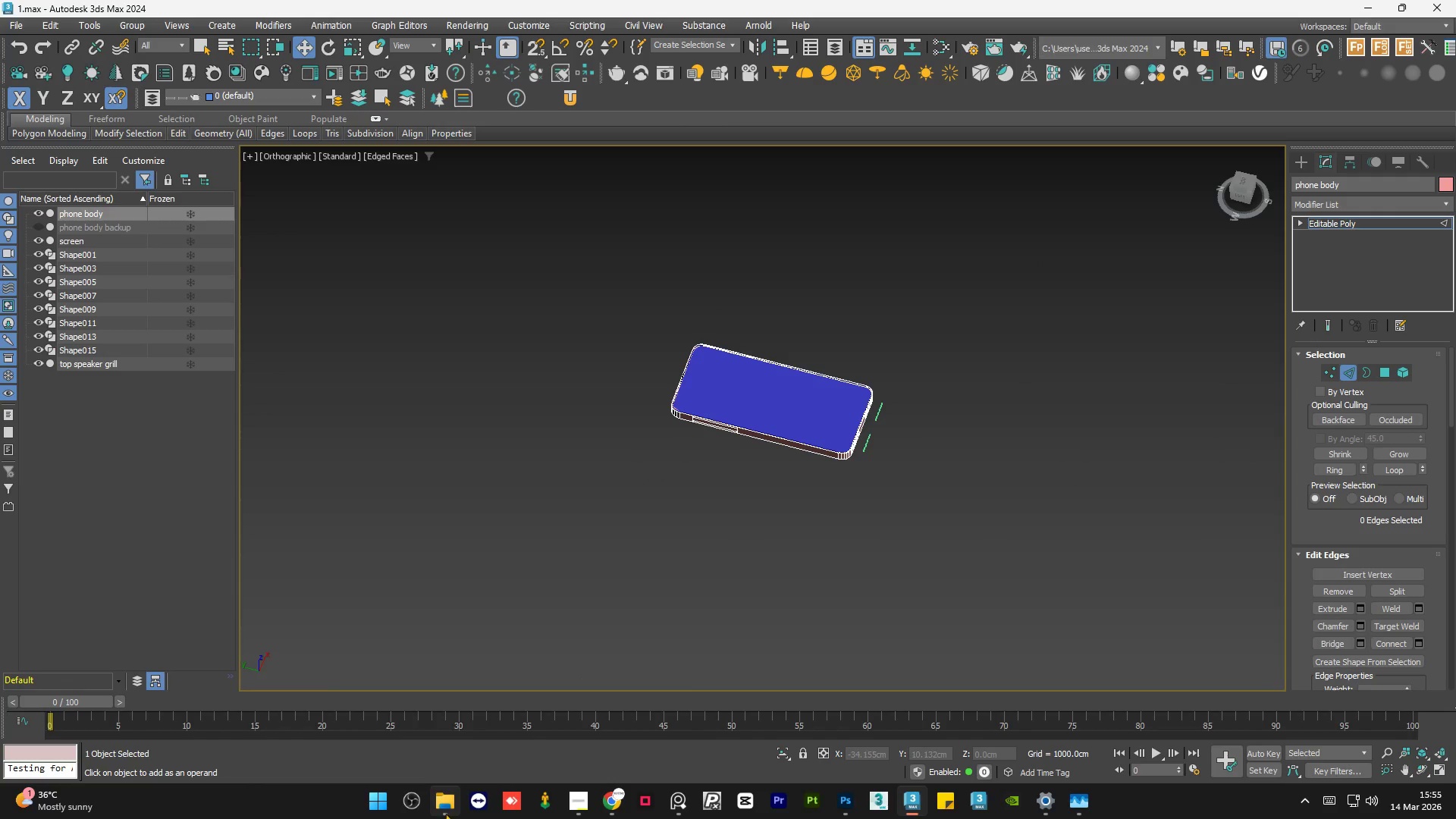 
scroll: coordinate [665, 387], scroll_direction: down, amount: 11.0
 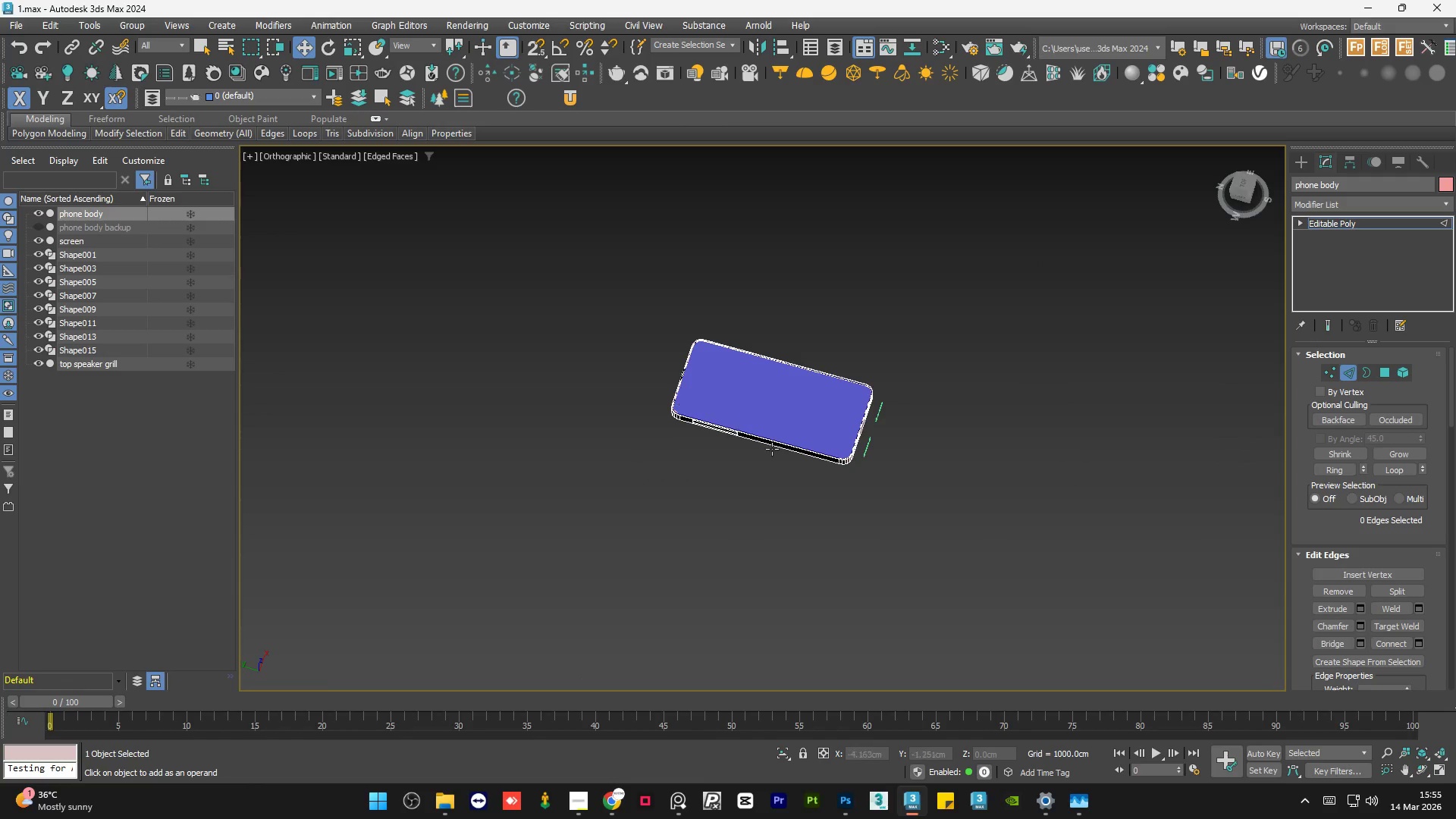 
left_click([447, 808])
 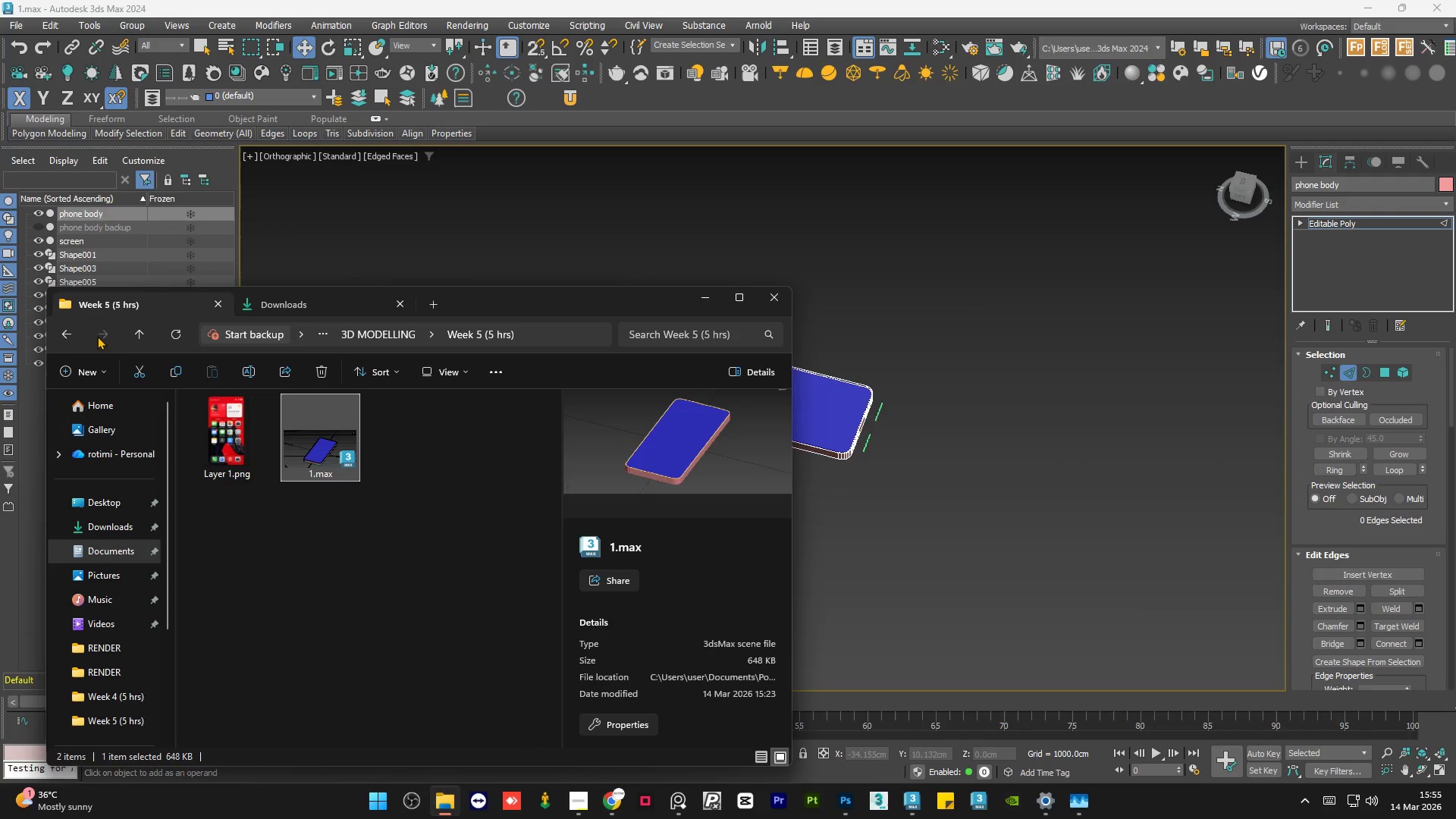 
left_click([74, 334])
 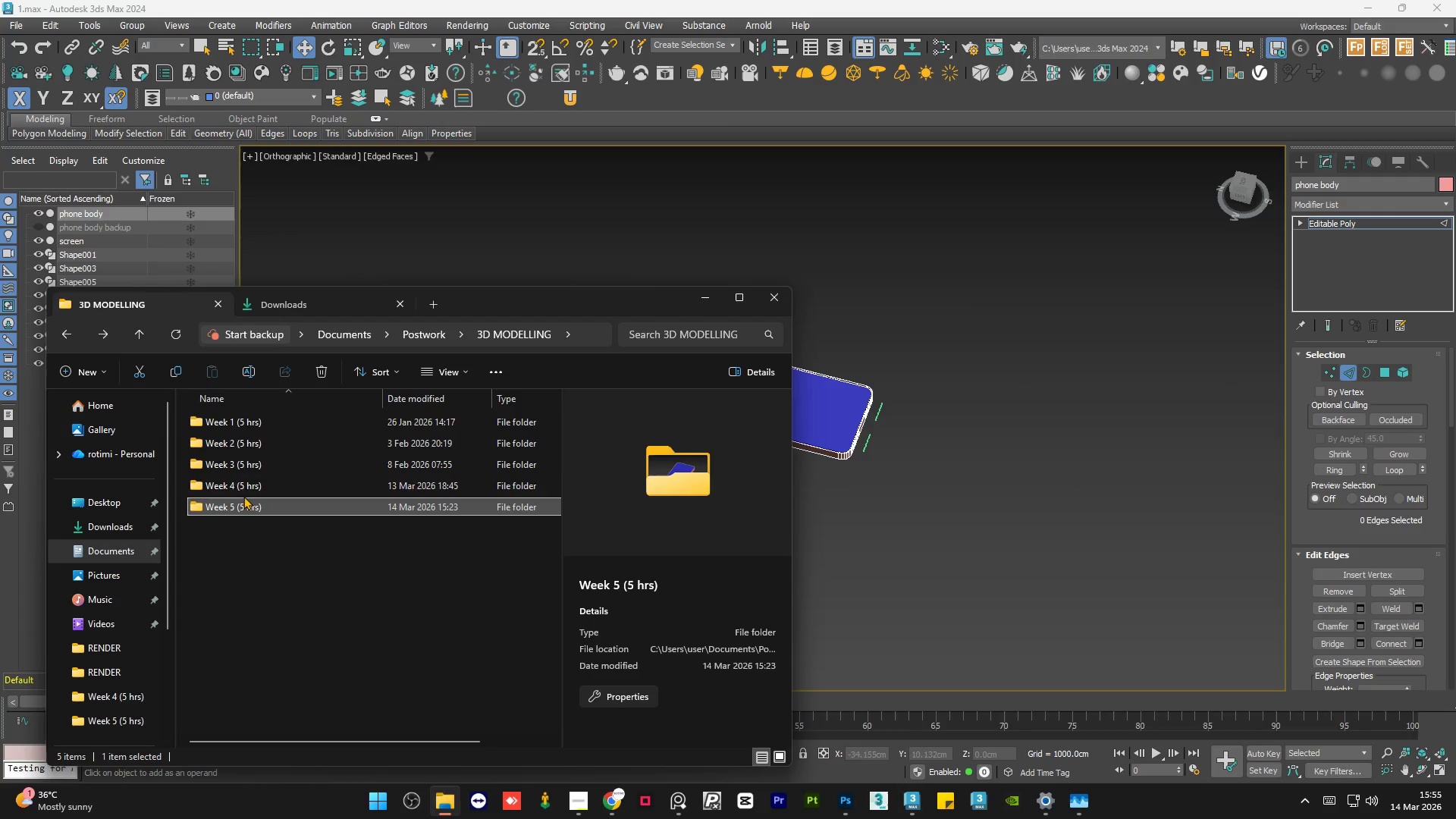 
double_click([246, 488])
 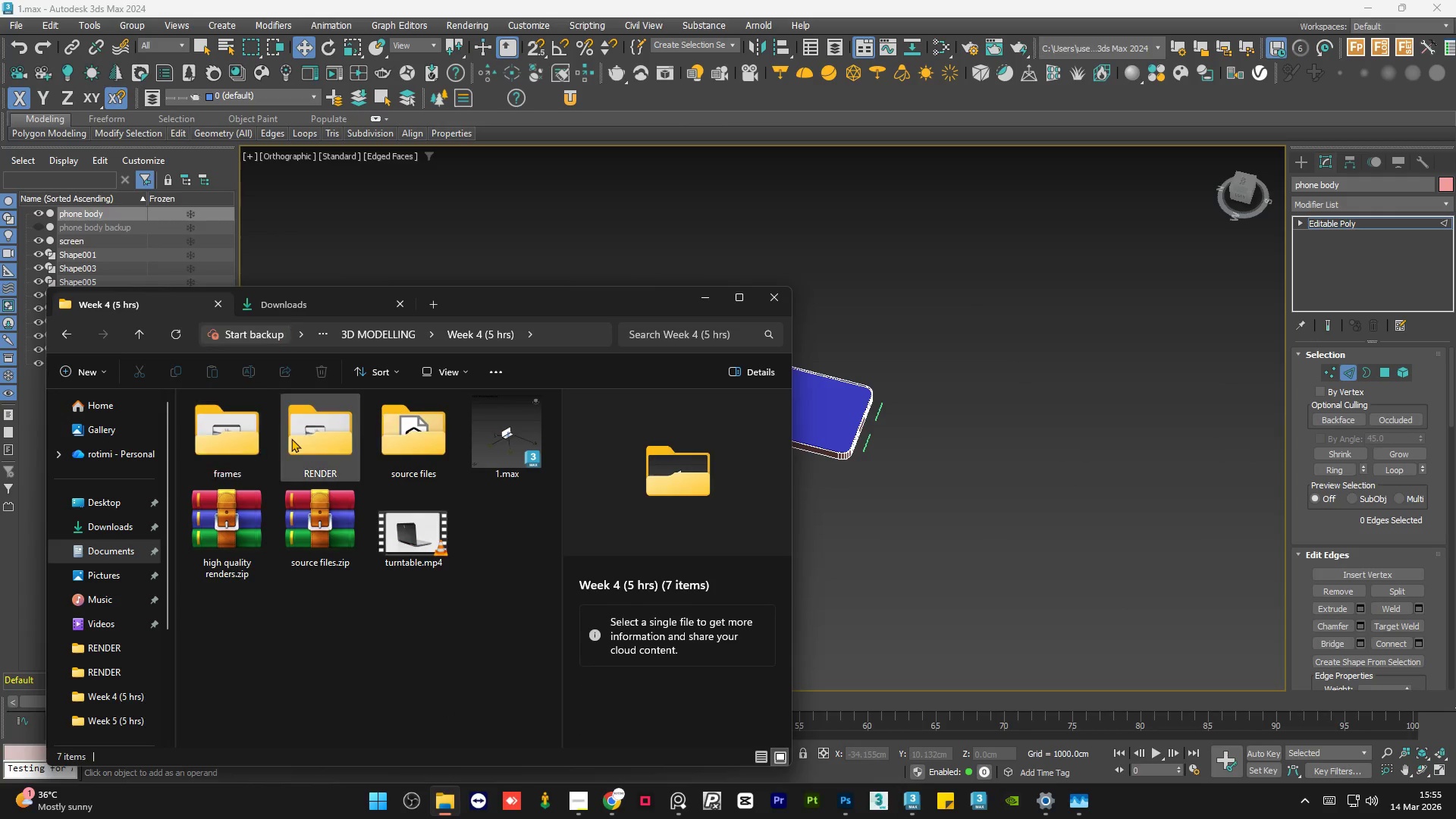 
double_click([291, 438])
 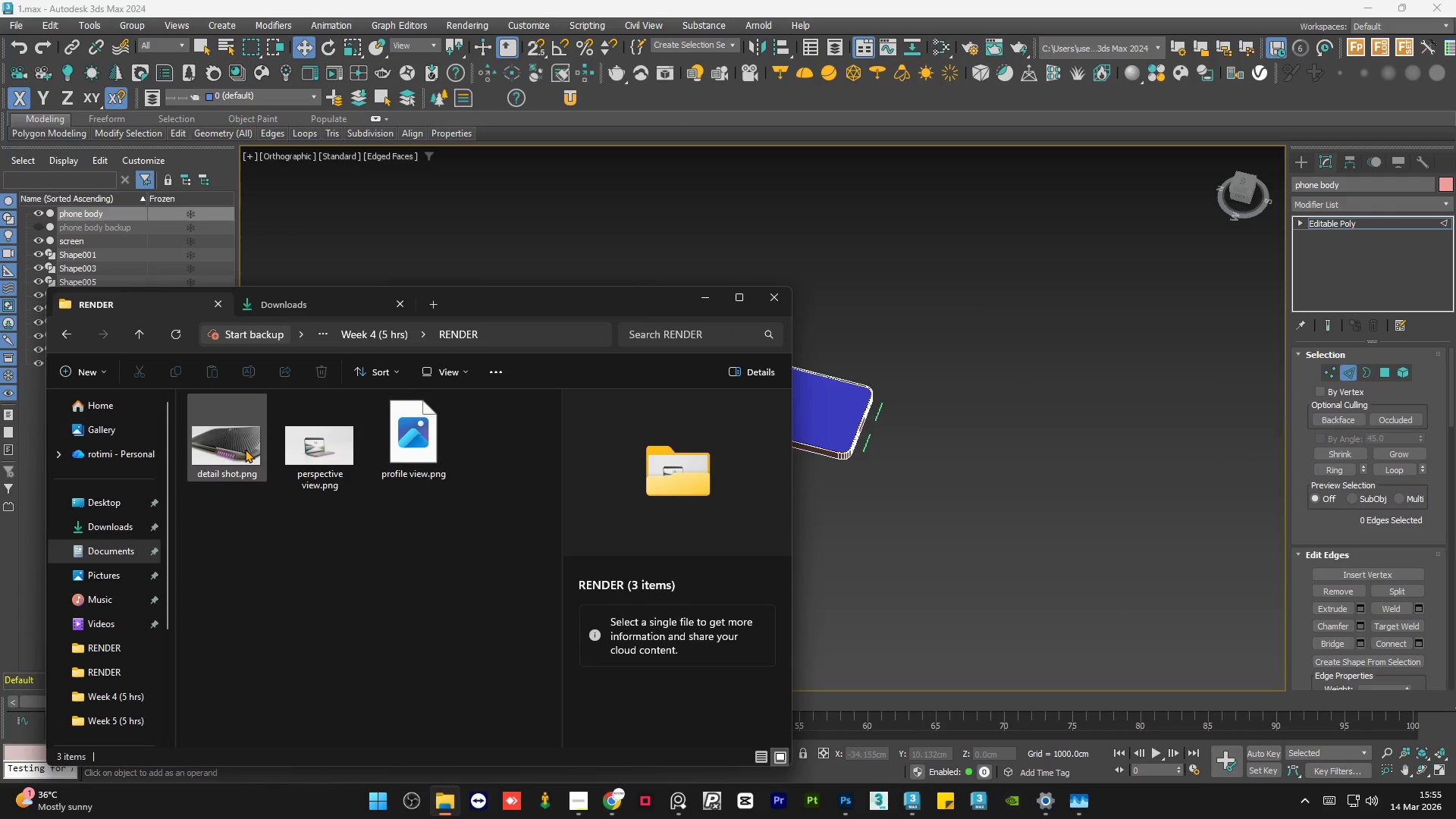 
double_click([245, 449])
 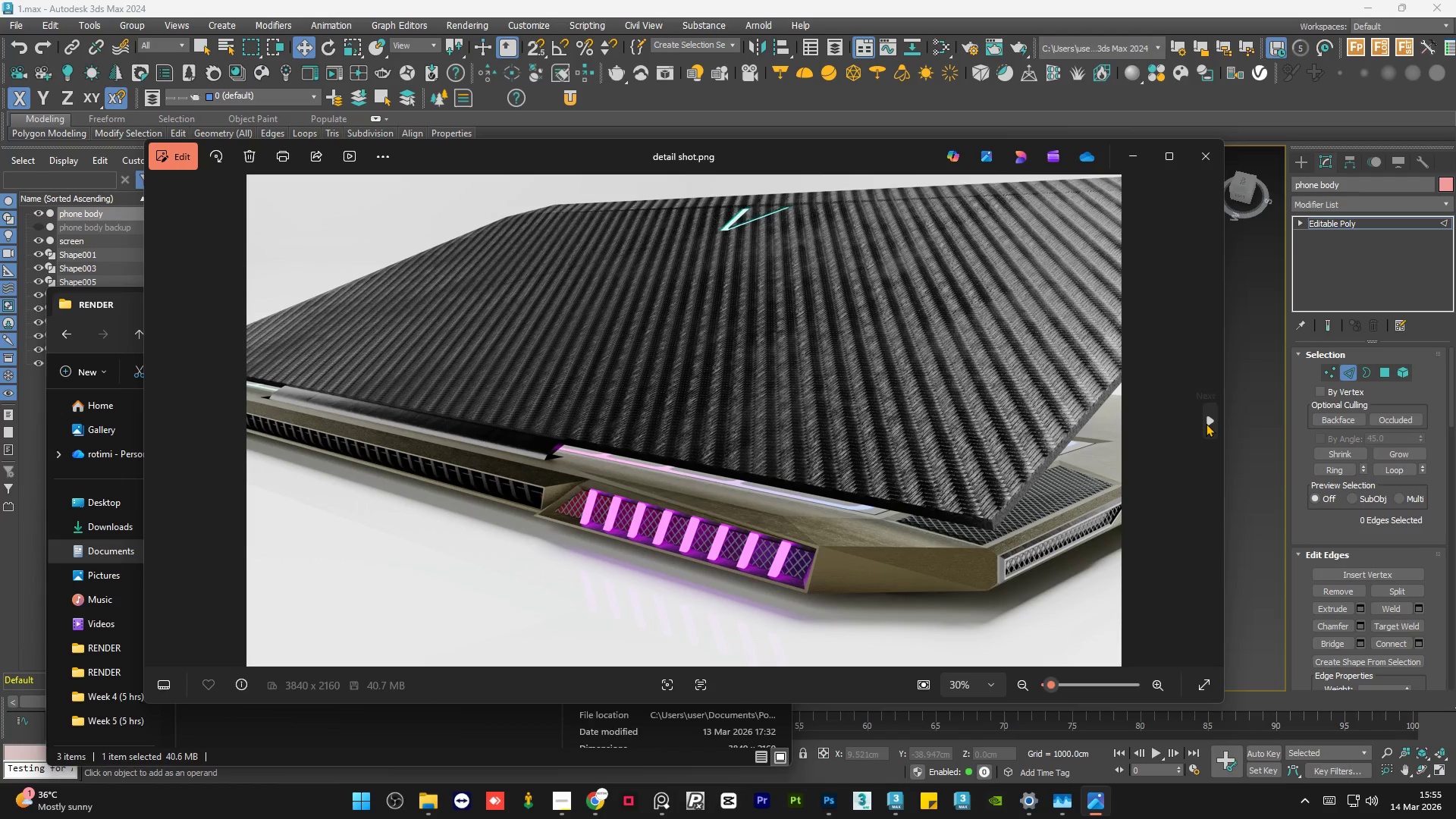 
left_click([1206, 423])
 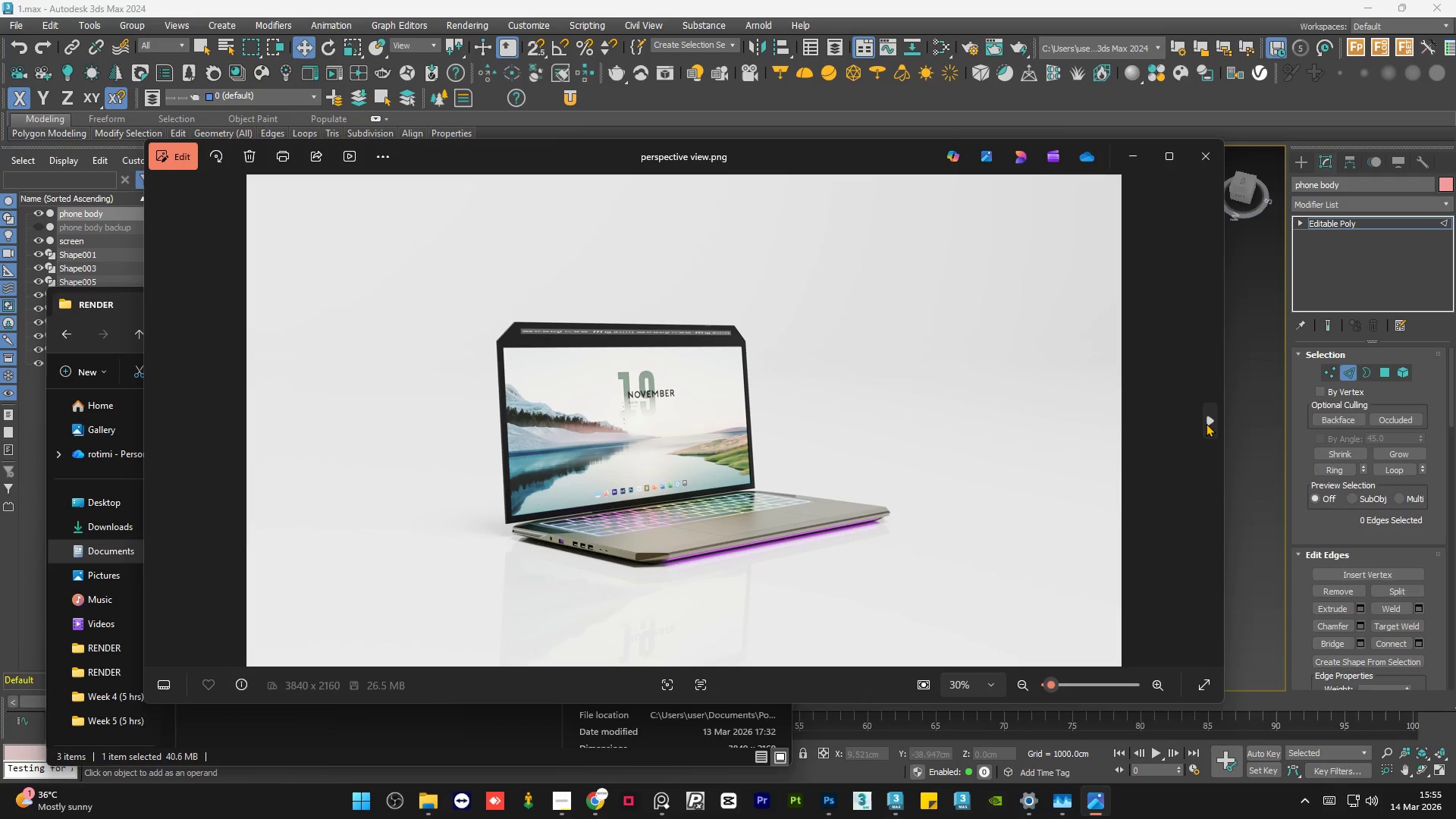 
left_click([1206, 423])
 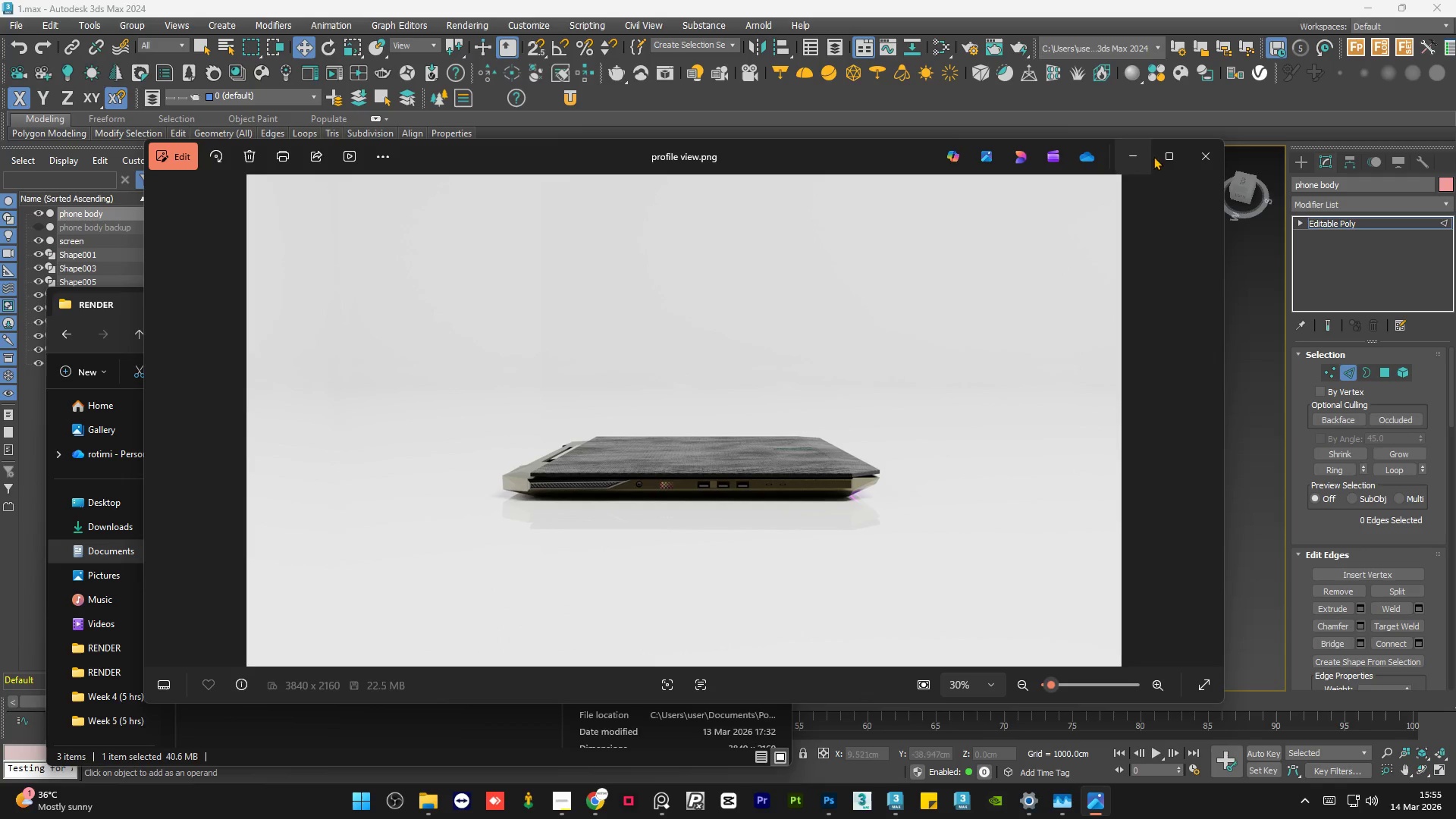 
left_click([1193, 163])
 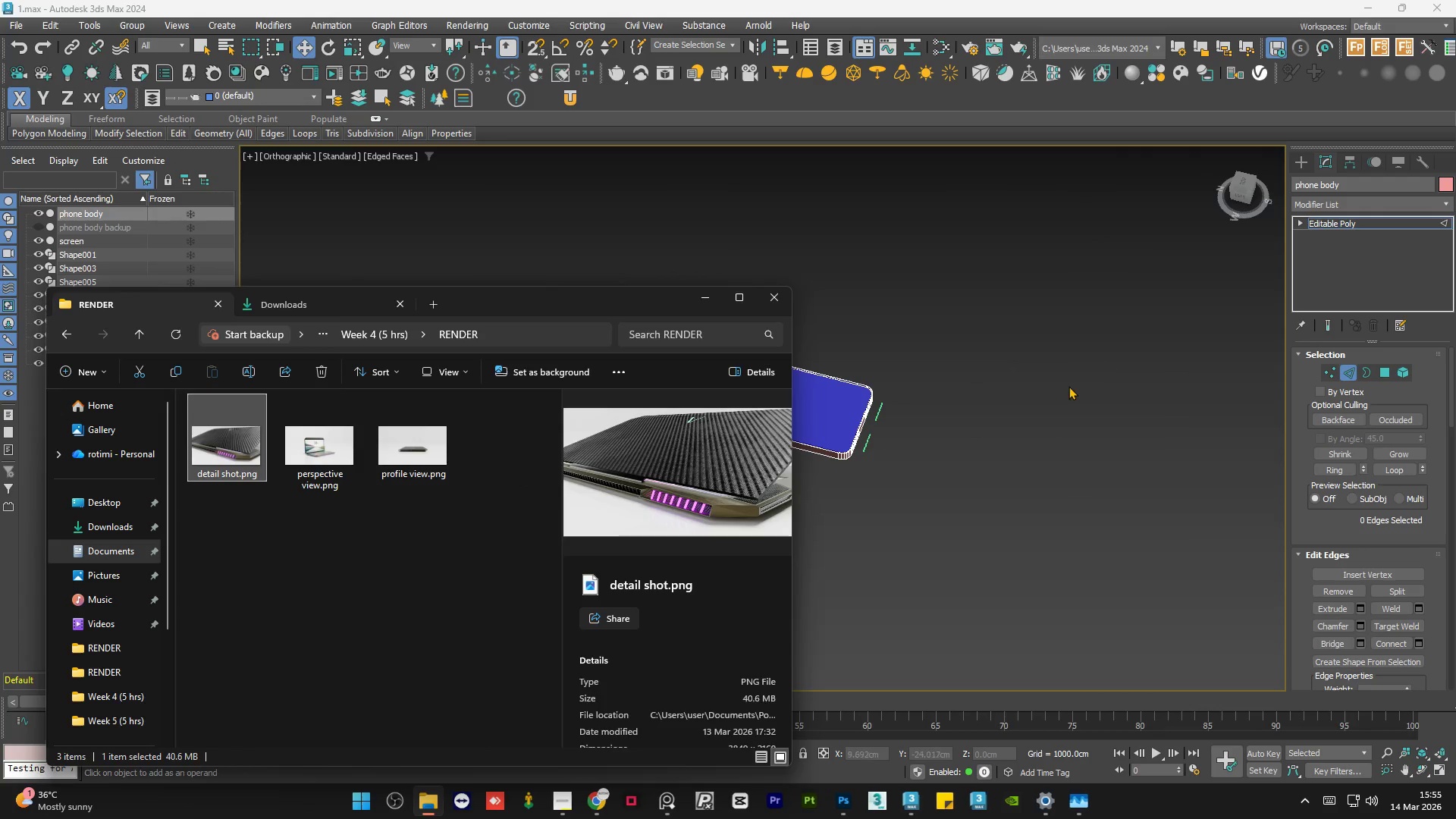 
left_click([1059, 391])
 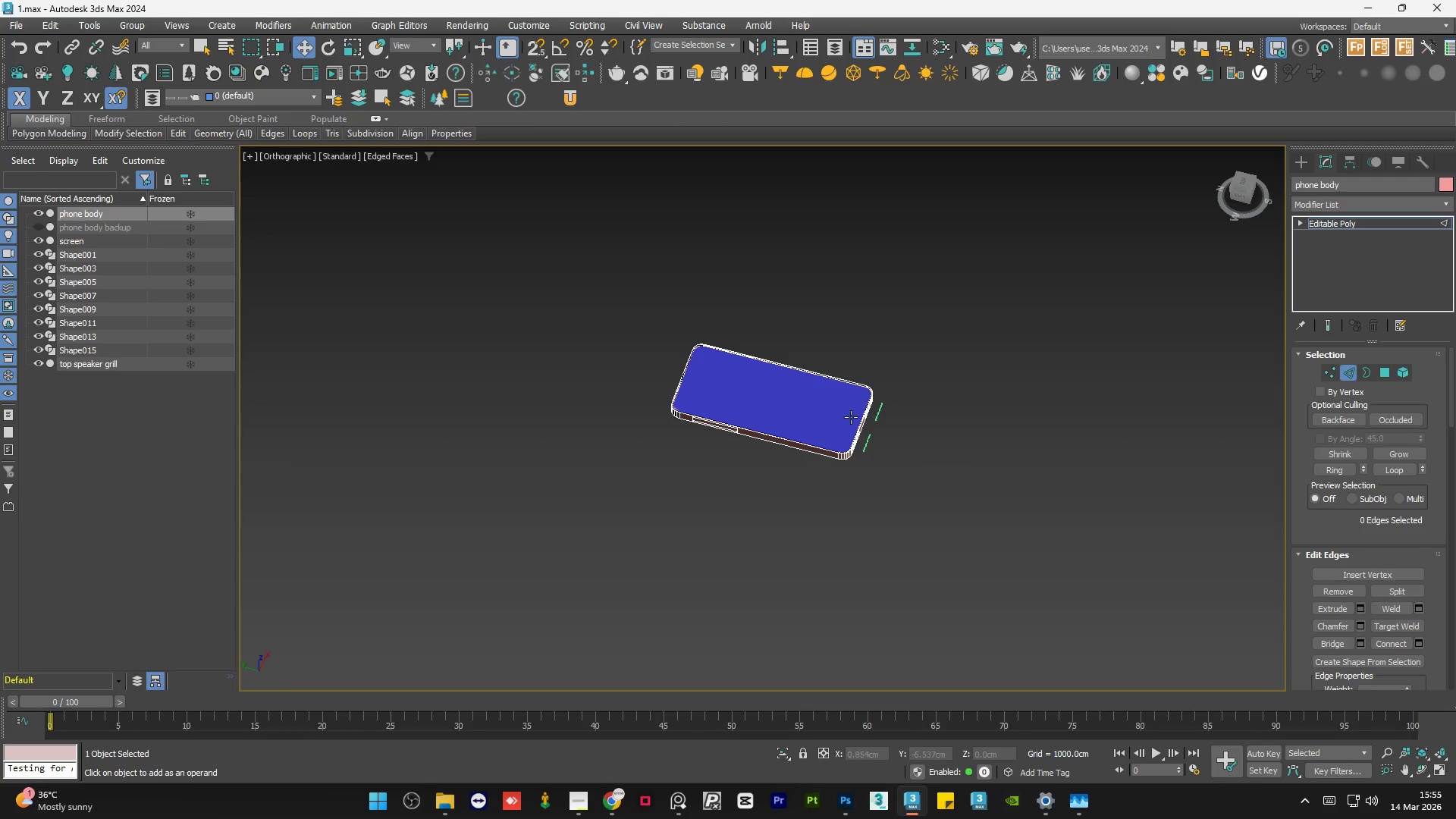 
hold_key(key=AltLeft, duration=0.86)
 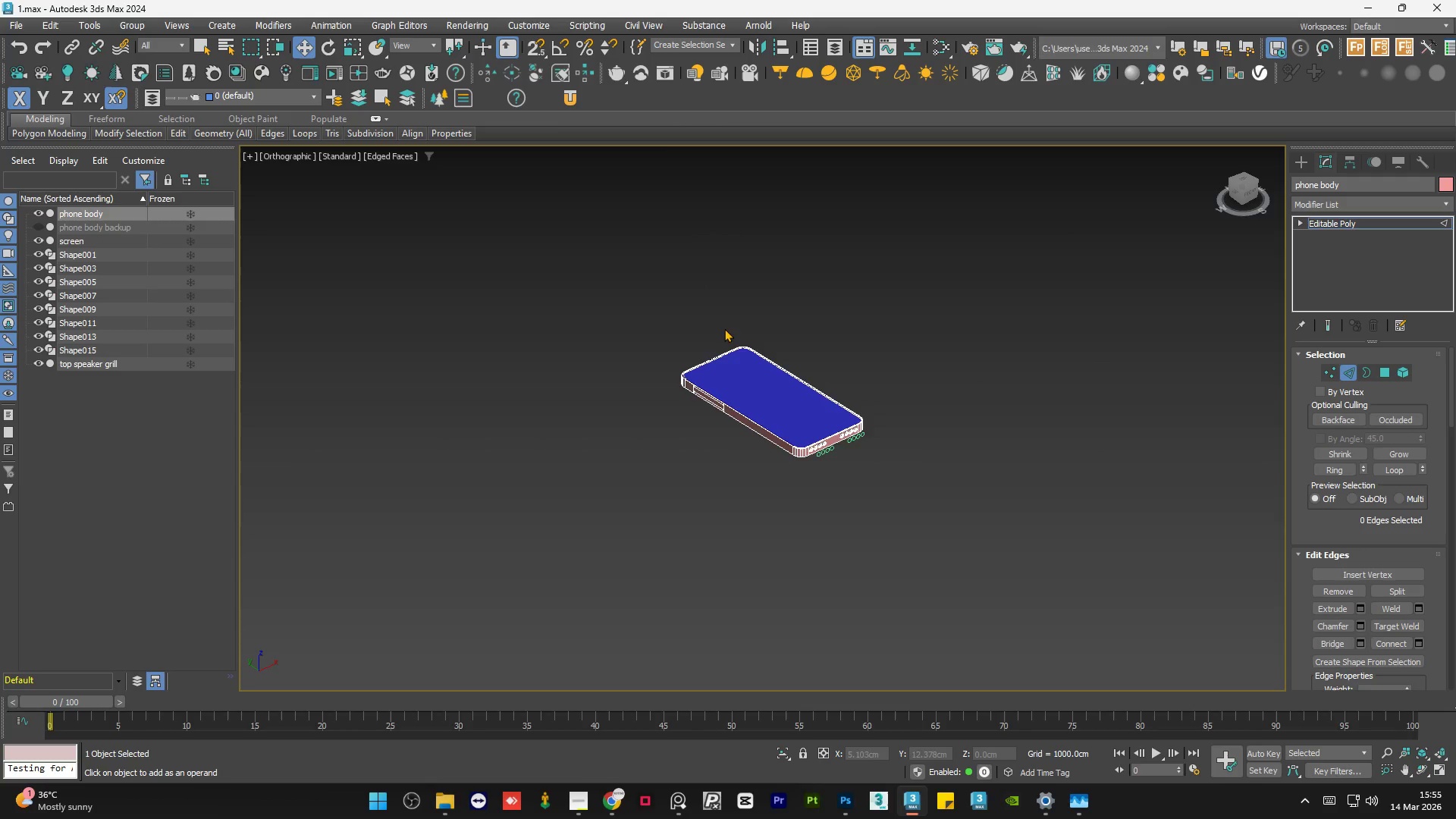 
scroll: coordinate [751, 357], scroll_direction: up, amount: 3.0
 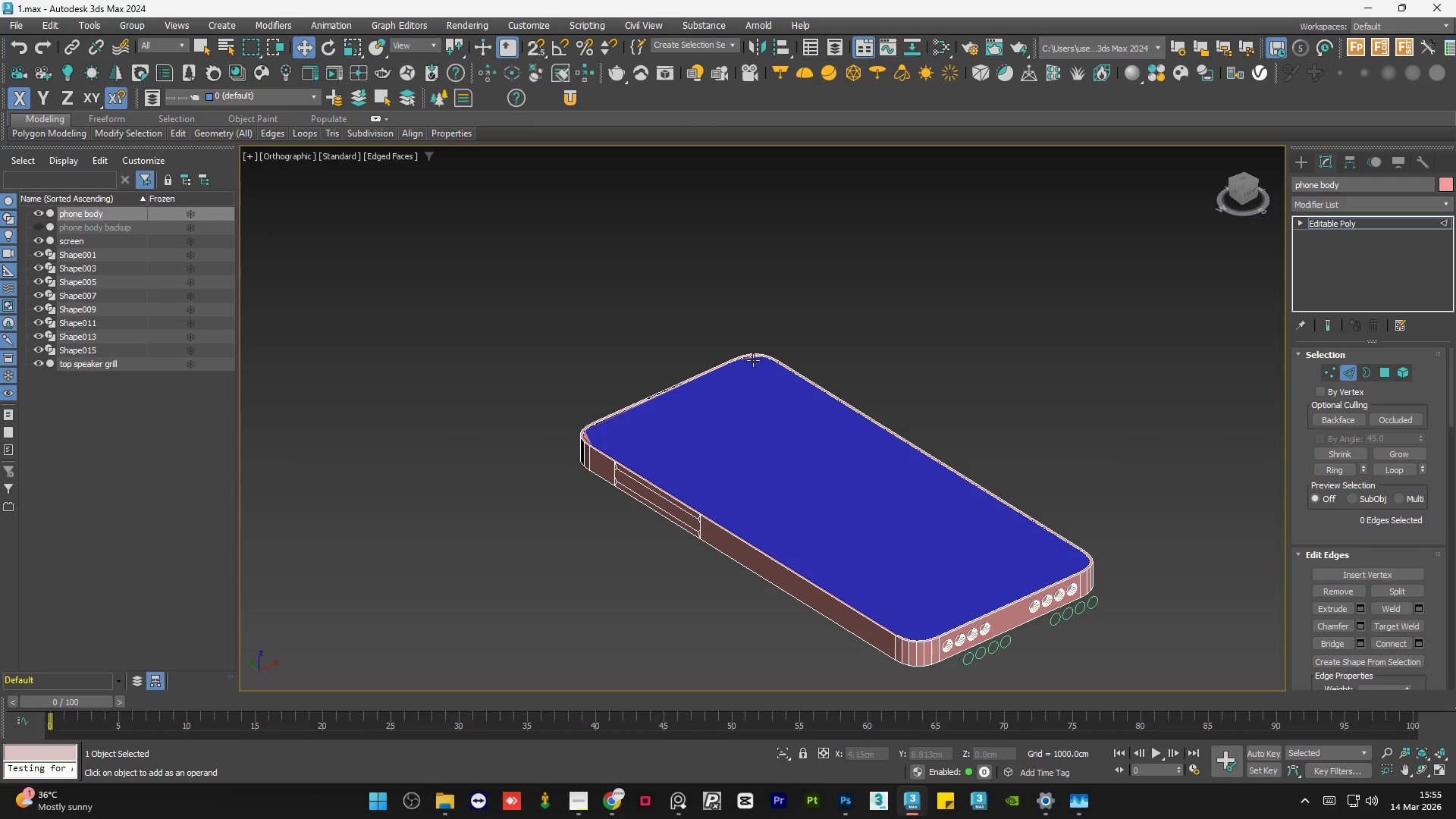 
wait(5.02)
 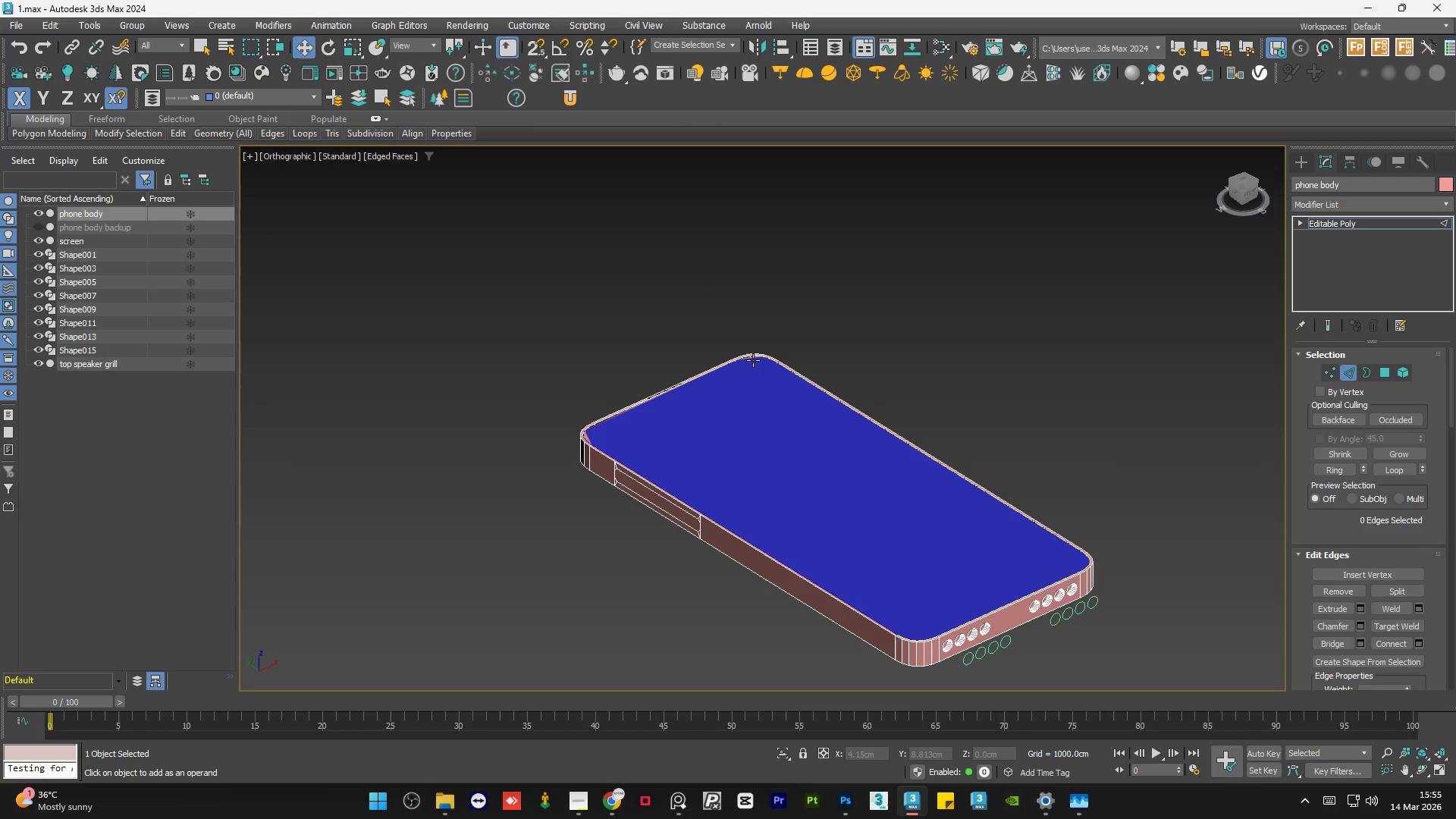 
left_click([768, 315])
 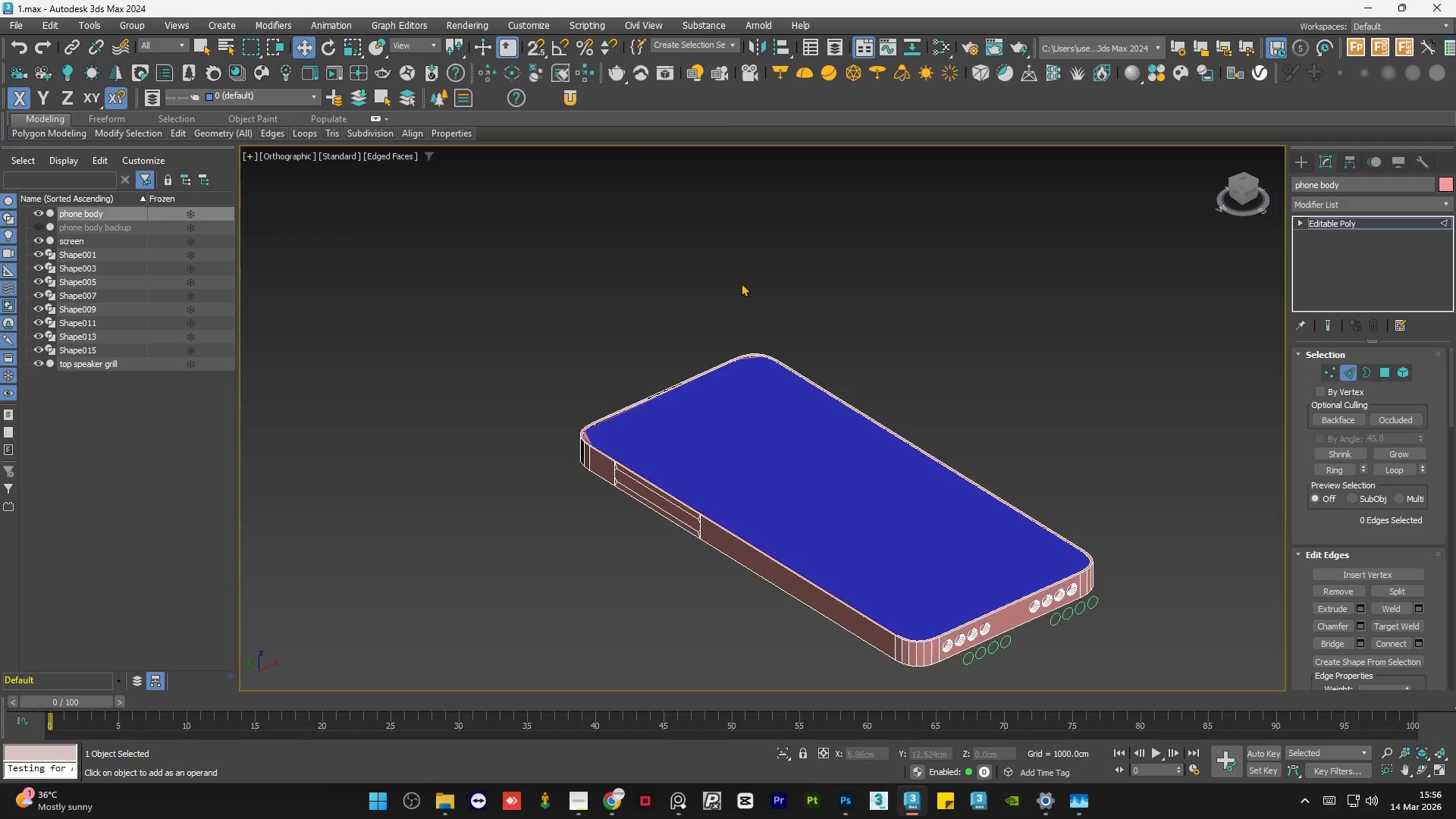 
hold_key(key=AltLeft, duration=1.01)
 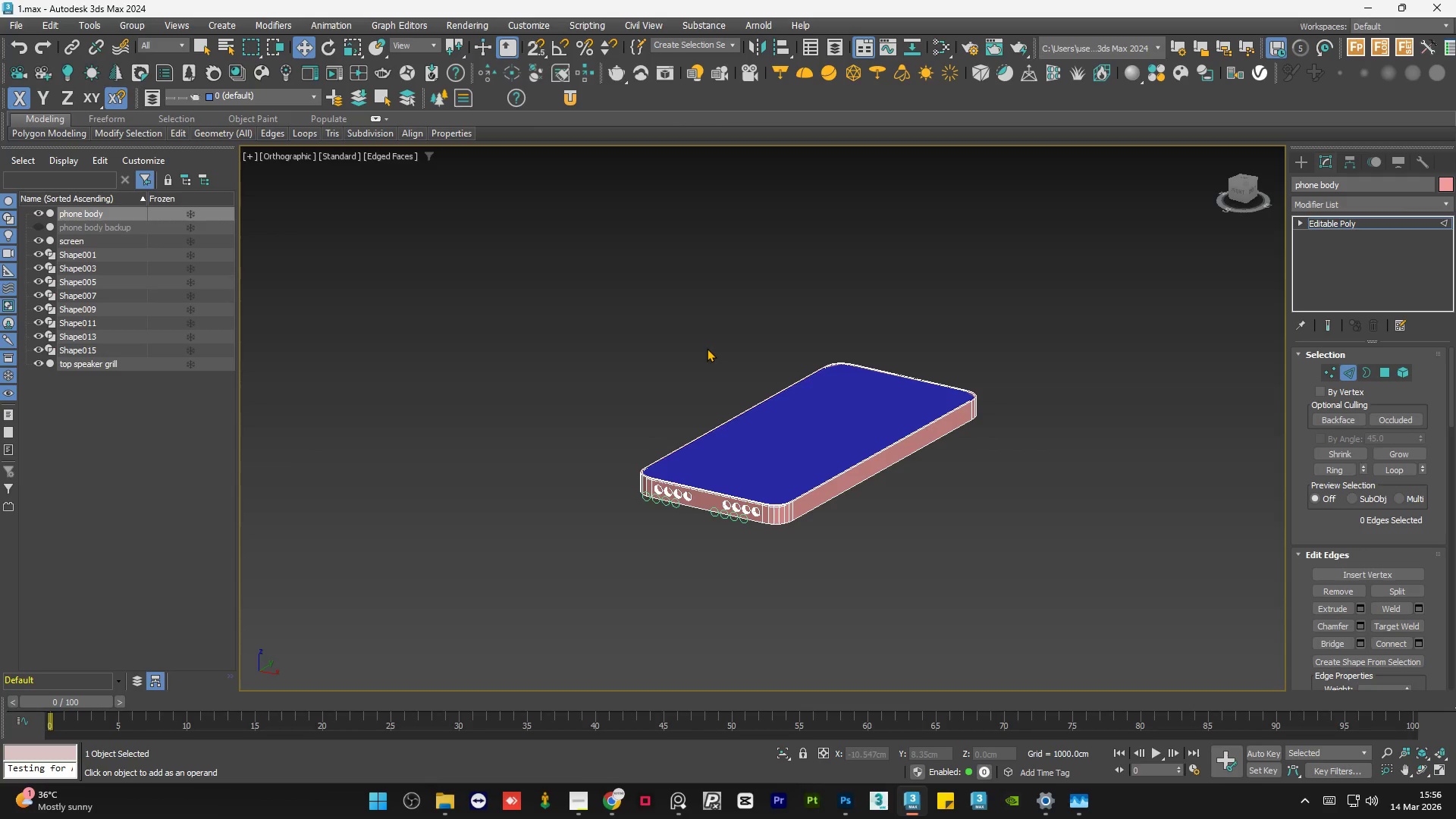 
scroll: coordinate [740, 283], scroll_direction: down, amount: 1.0
 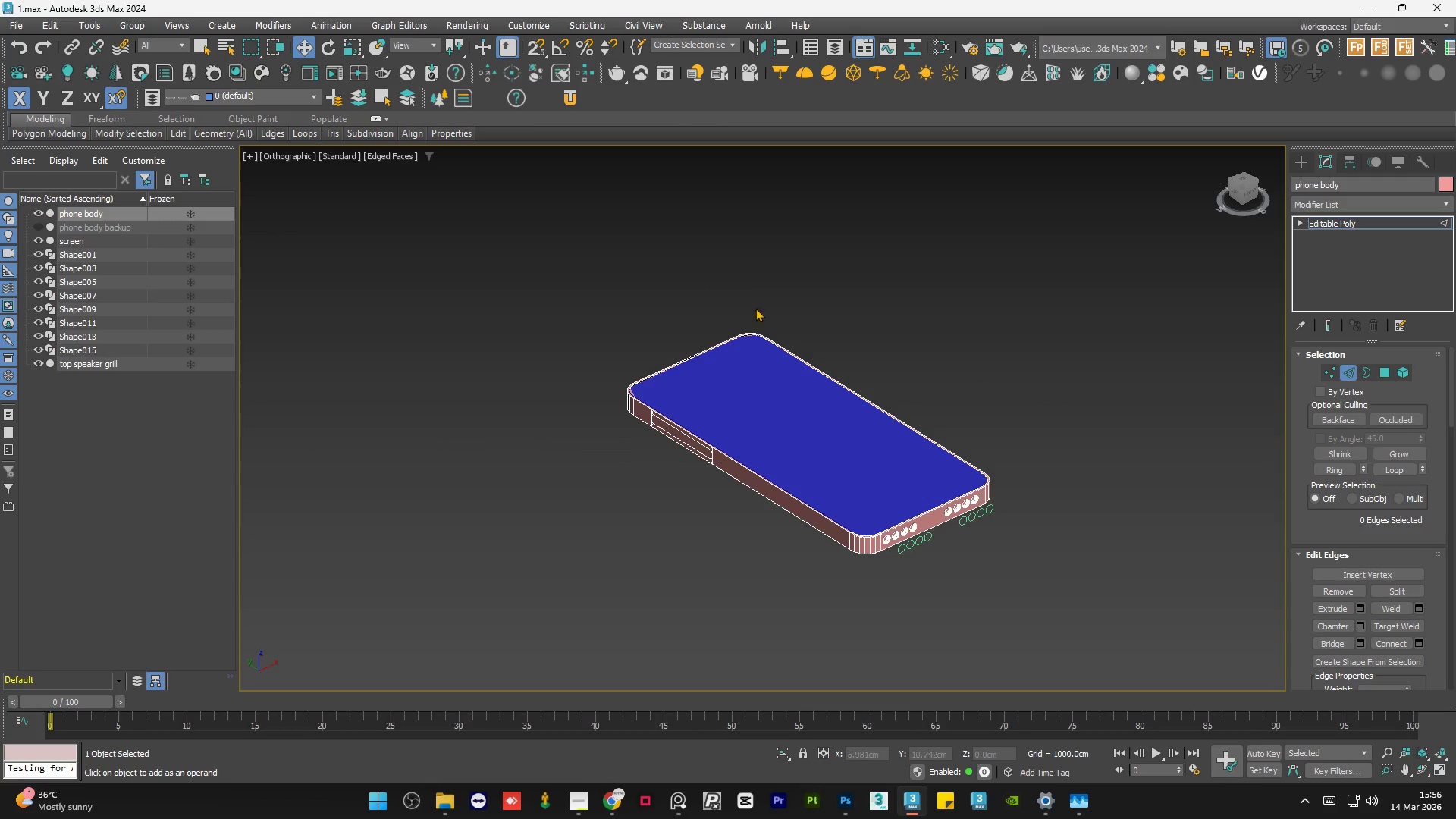 
left_click([700, 357])
 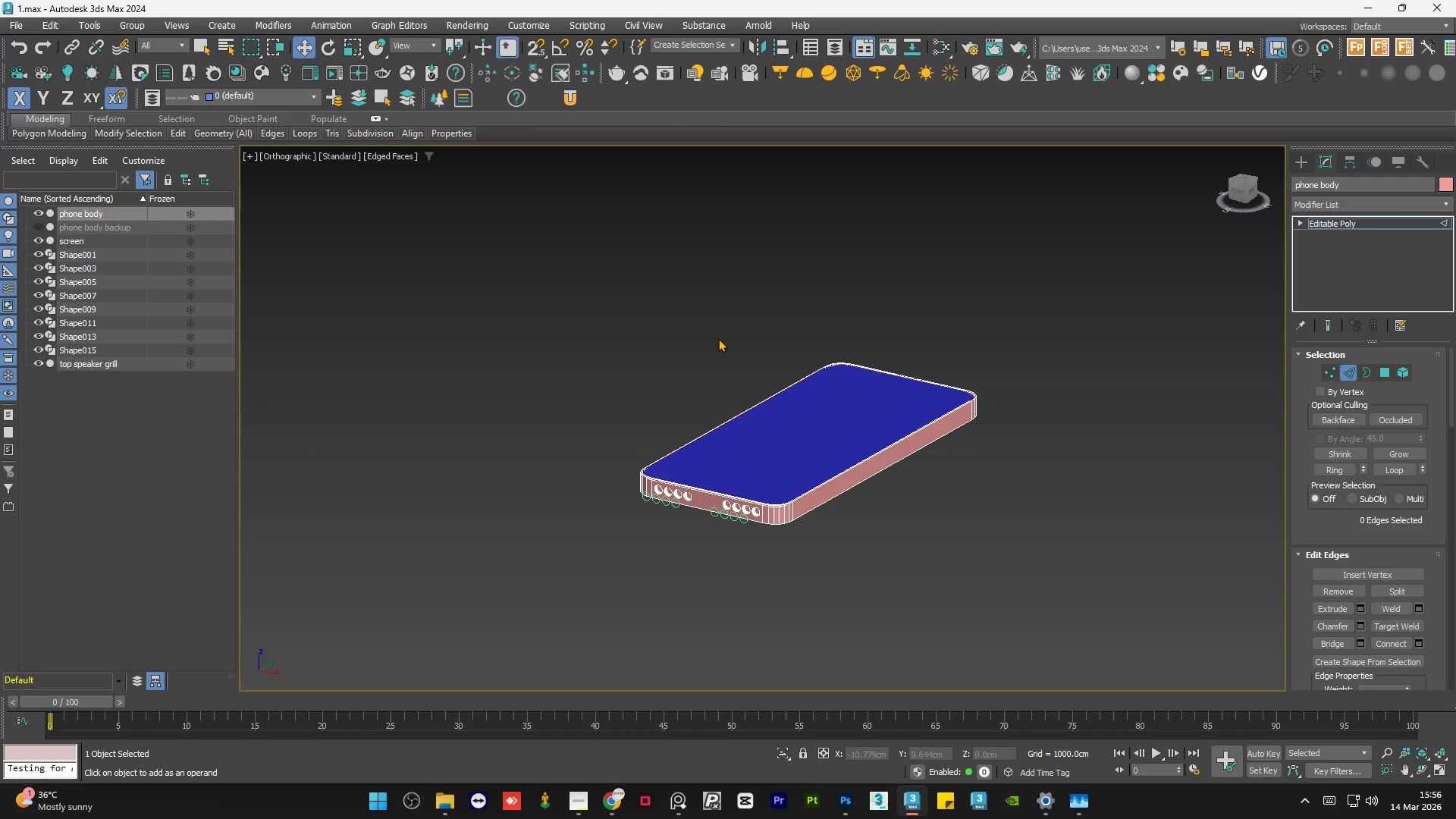 
wait(5.25)
 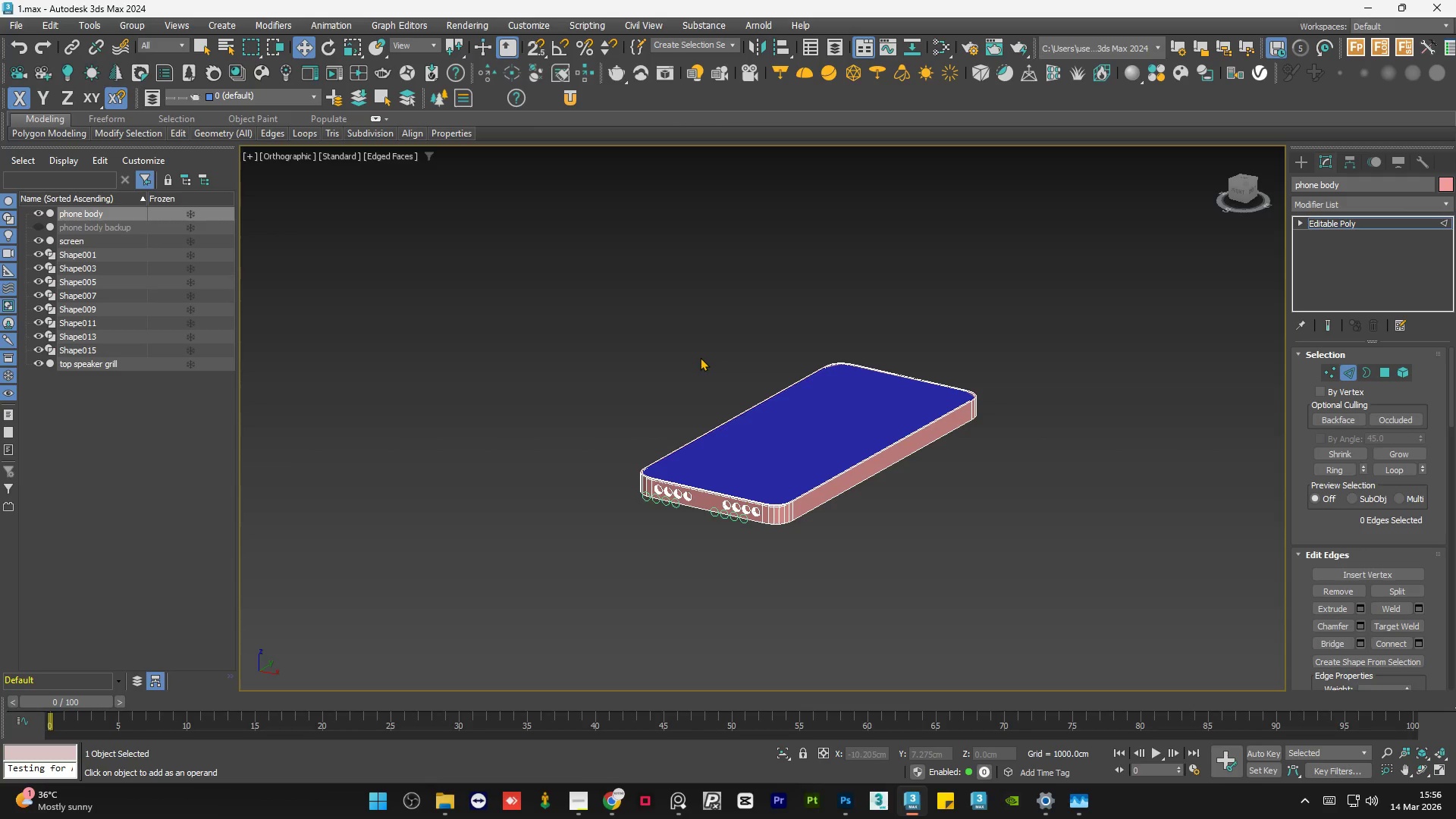 
hold_key(key=AltLeft, duration=1.0)
 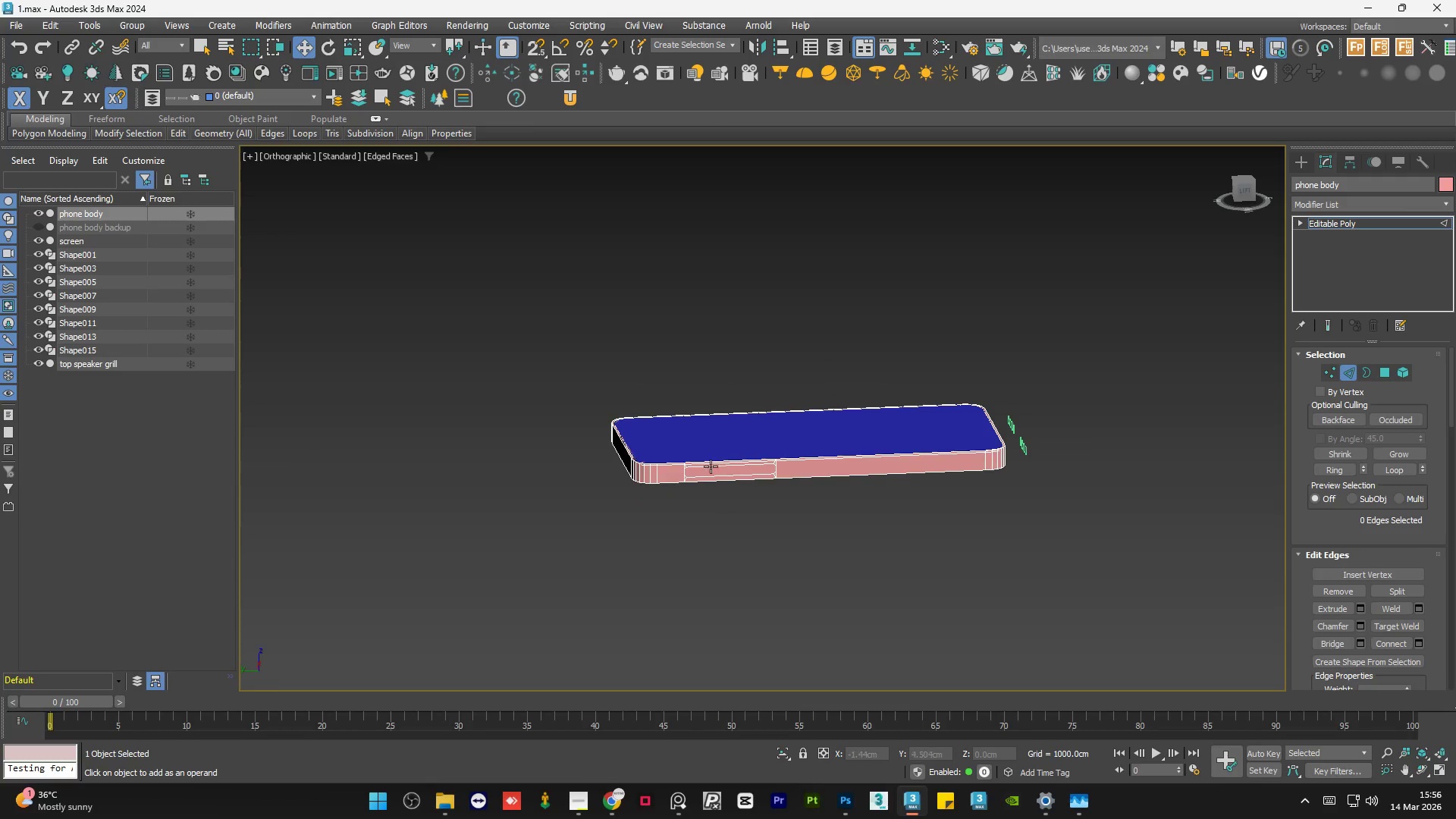 
scroll: coordinate [711, 466], scroll_direction: up, amount: 7.0
 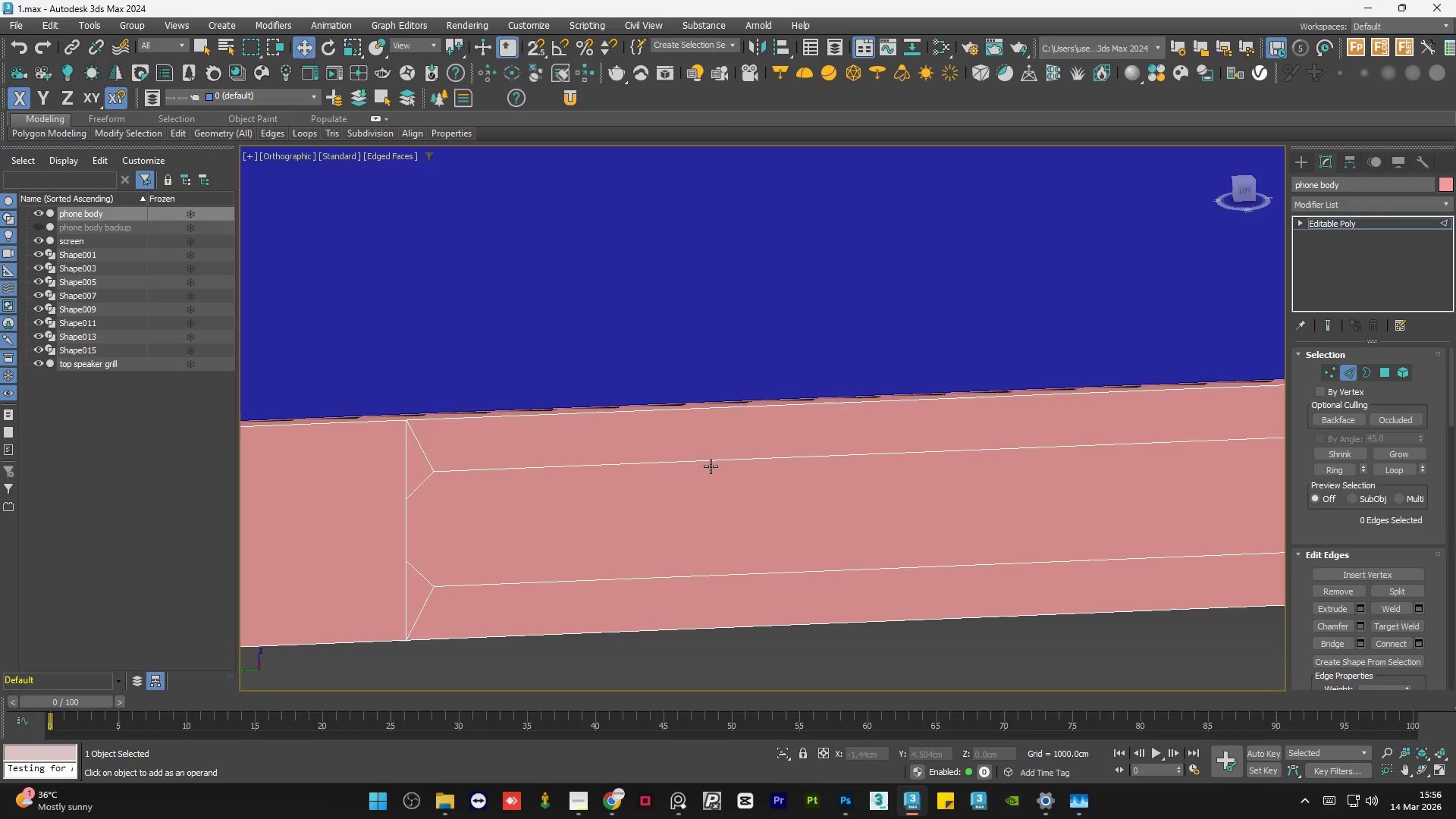 
hold_key(key=AltLeft, duration=1.06)
 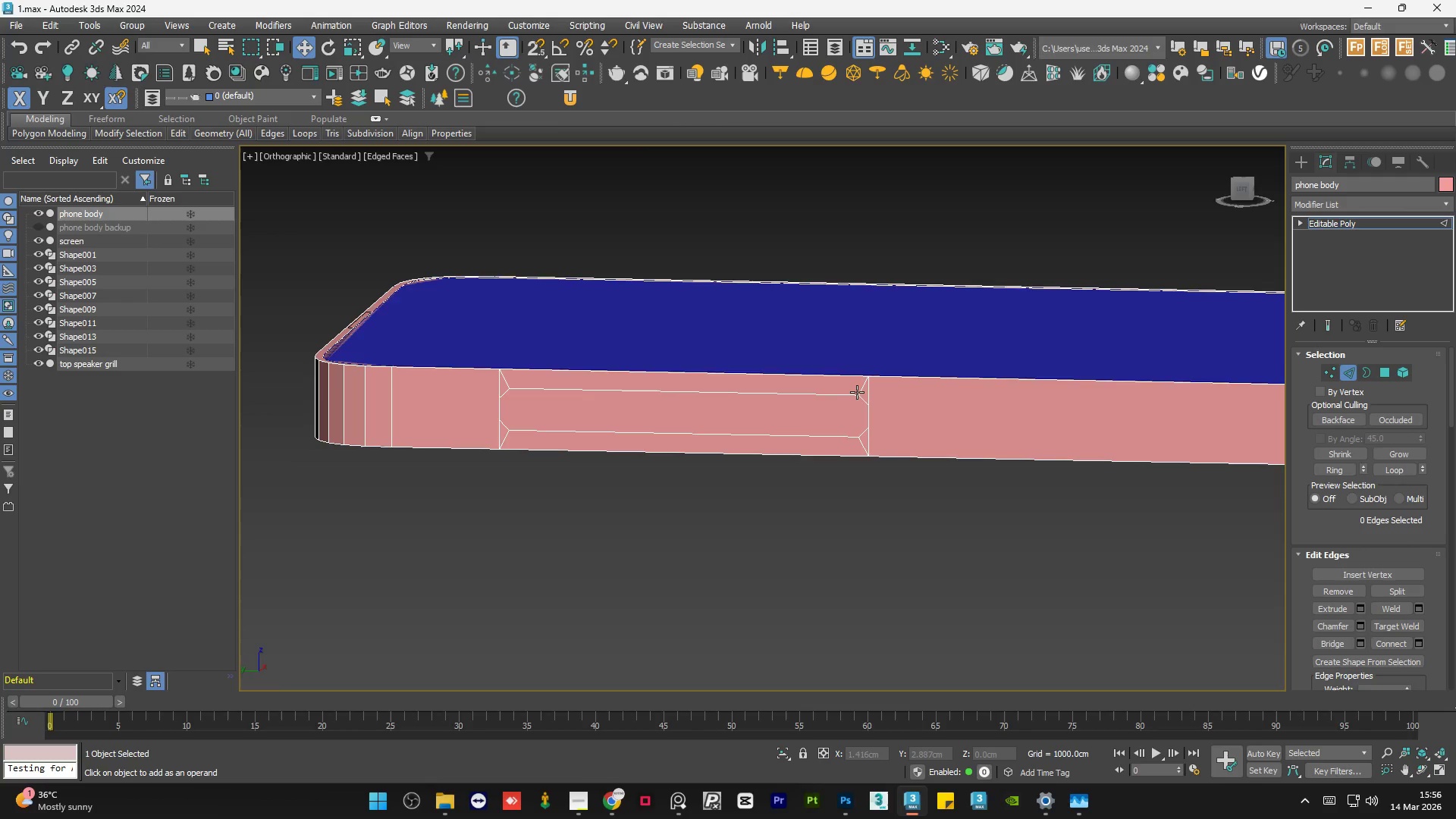 
scroll: coordinate [711, 466], scroll_direction: down, amount: 3.0
 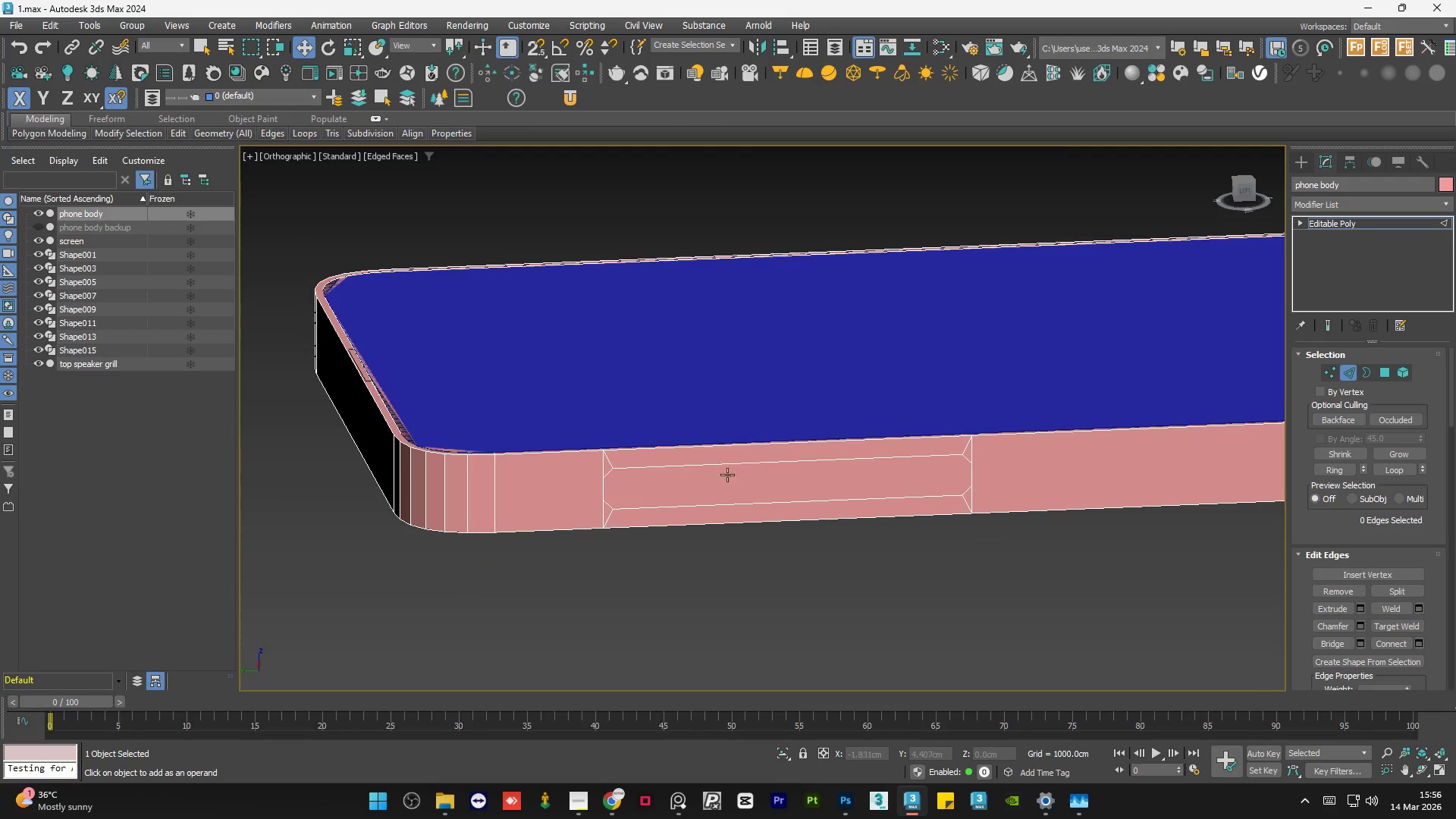 
scroll: coordinate [857, 392], scroll_direction: up, amount: 2.0
 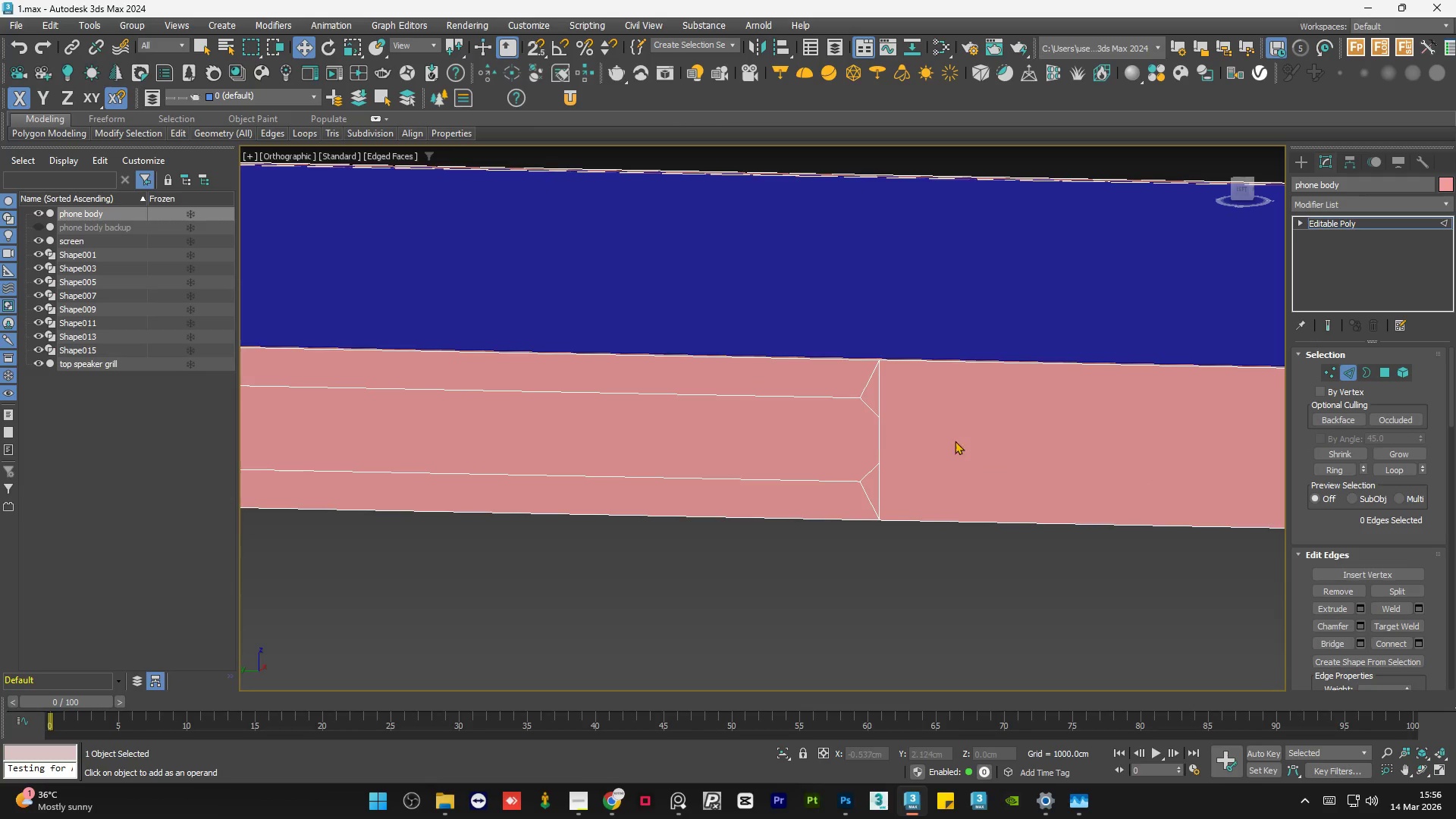 
scroll: coordinate [996, 445], scroll_direction: down, amount: 1.0
 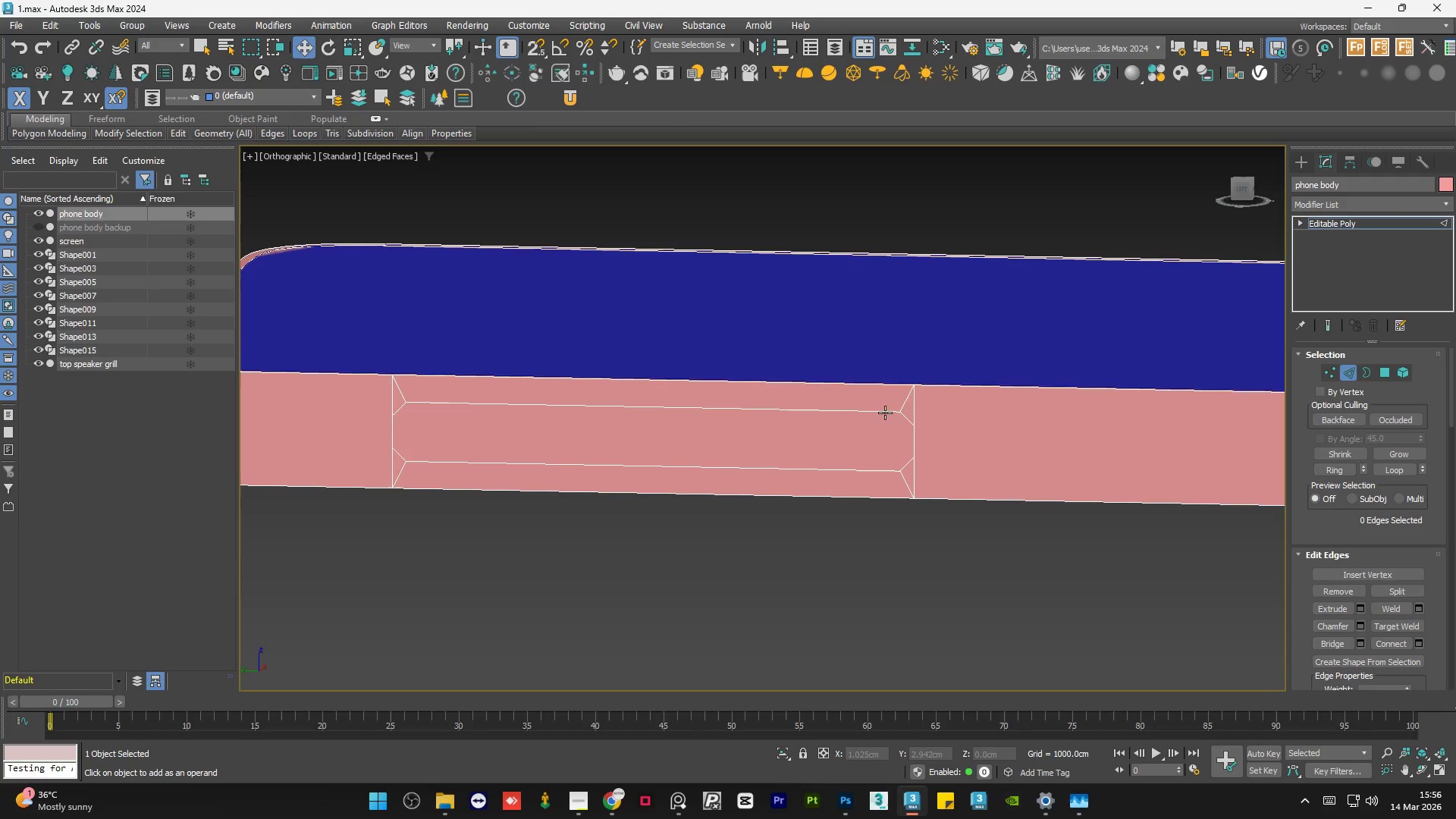 
left_click([912, 410])
 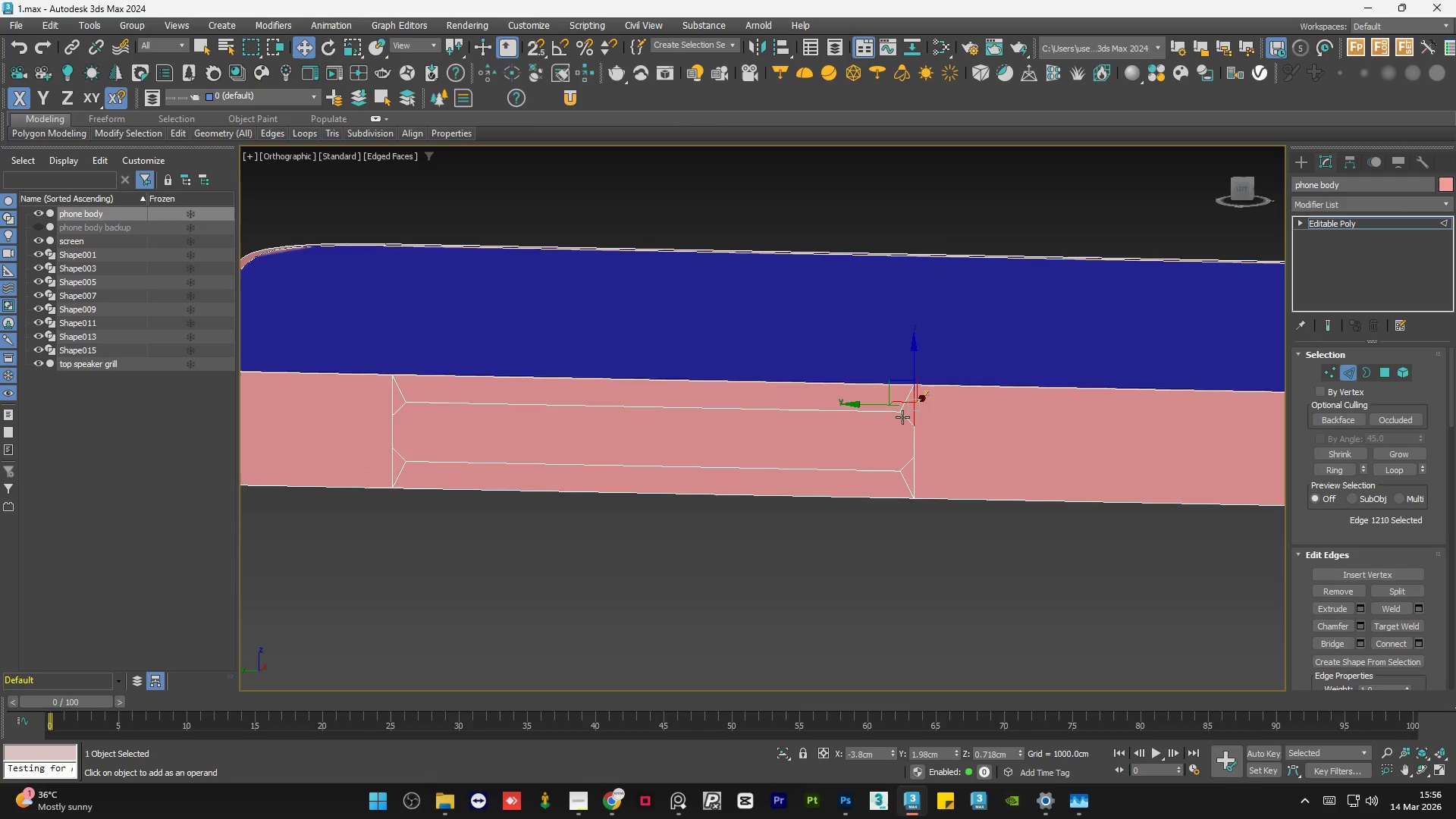 
hold_key(key=ControlLeft, duration=0.48)
 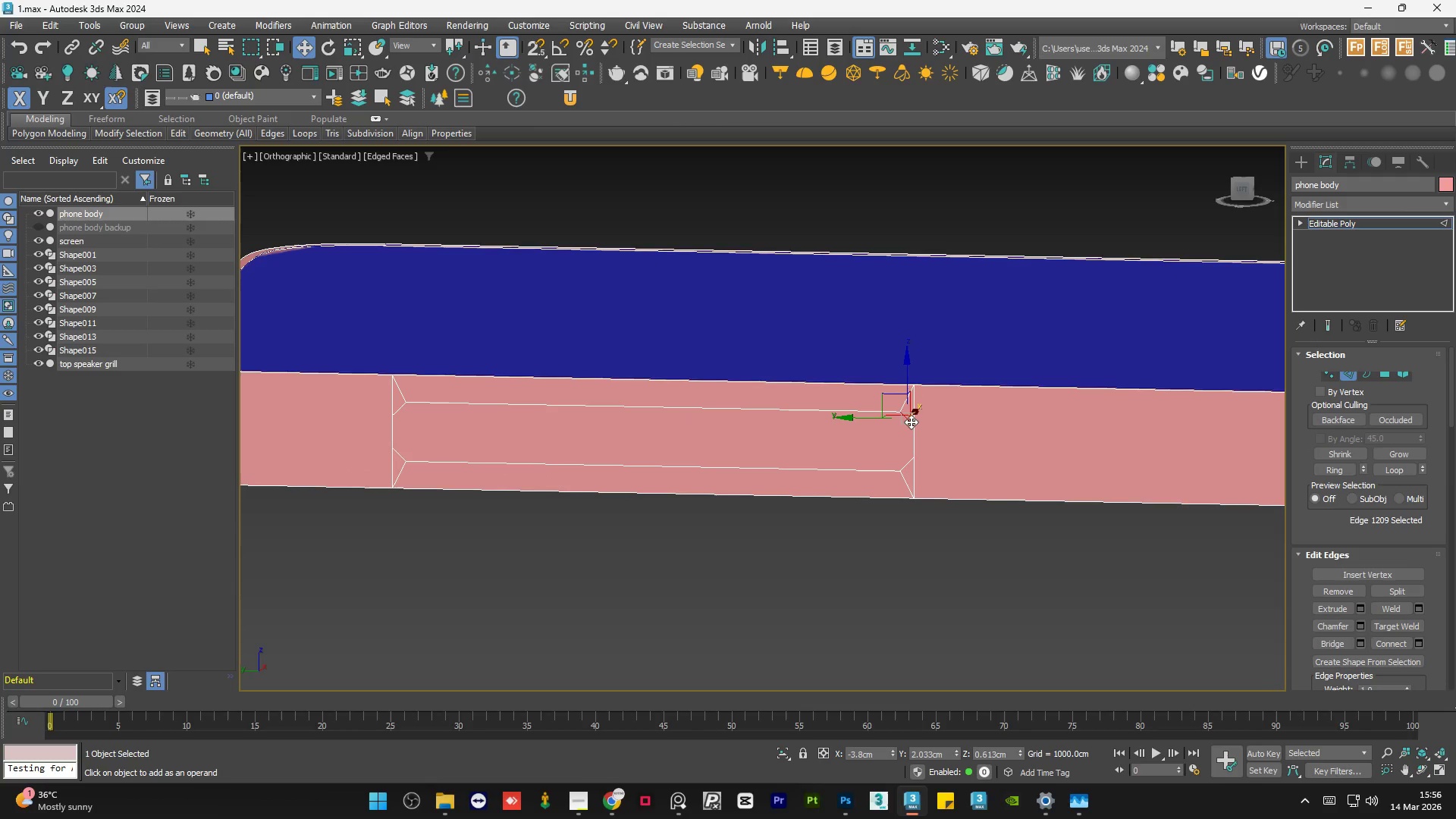 
hold_key(key=ControlLeft, duration=0.84)
left_click([876, 413])
 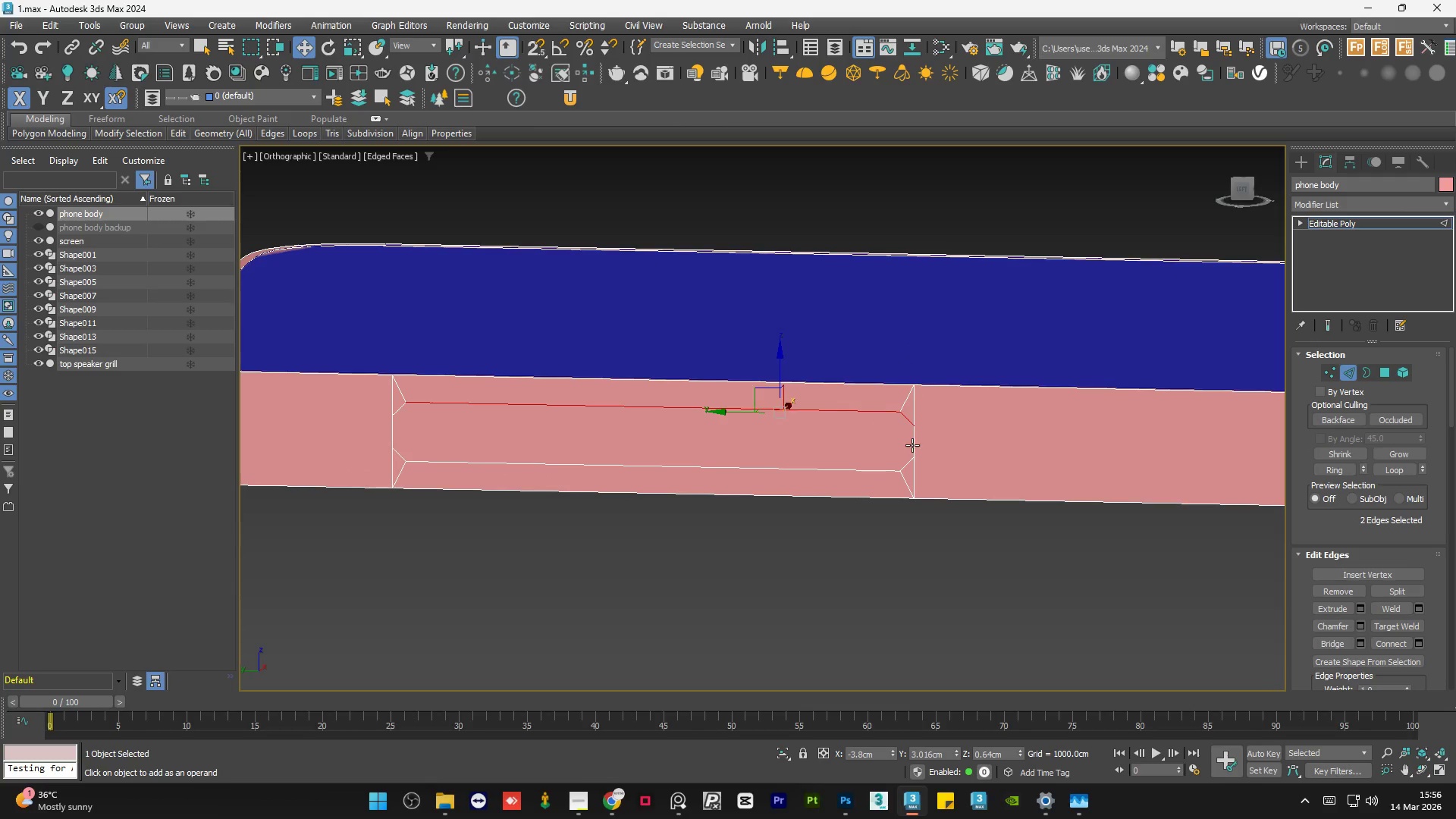 
hold_key(key=ControlLeft, duration=0.5)
left_click([915, 443])
 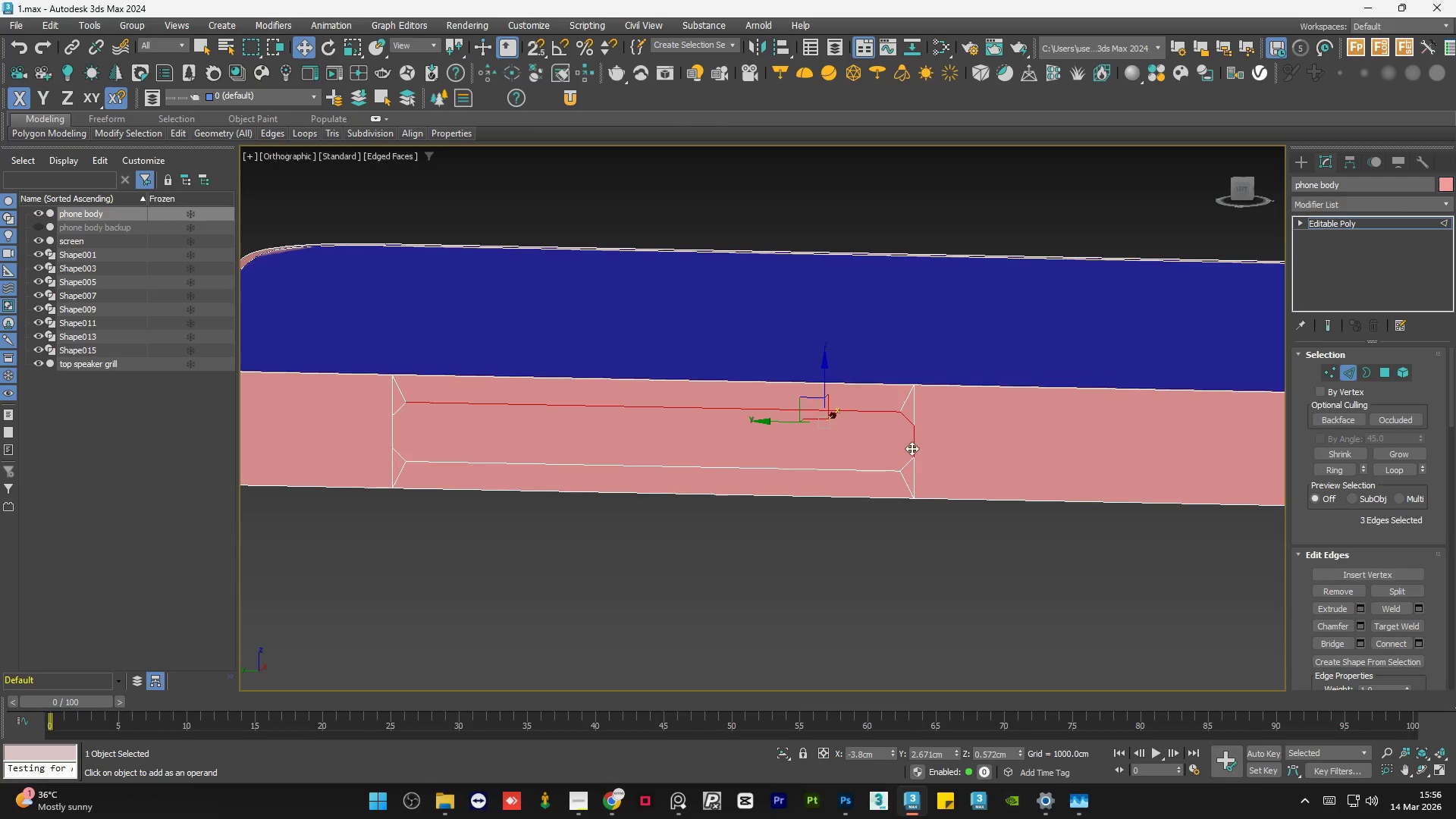 
hold_key(key=ControlLeft, duration=0.55)
left_click([906, 462])
 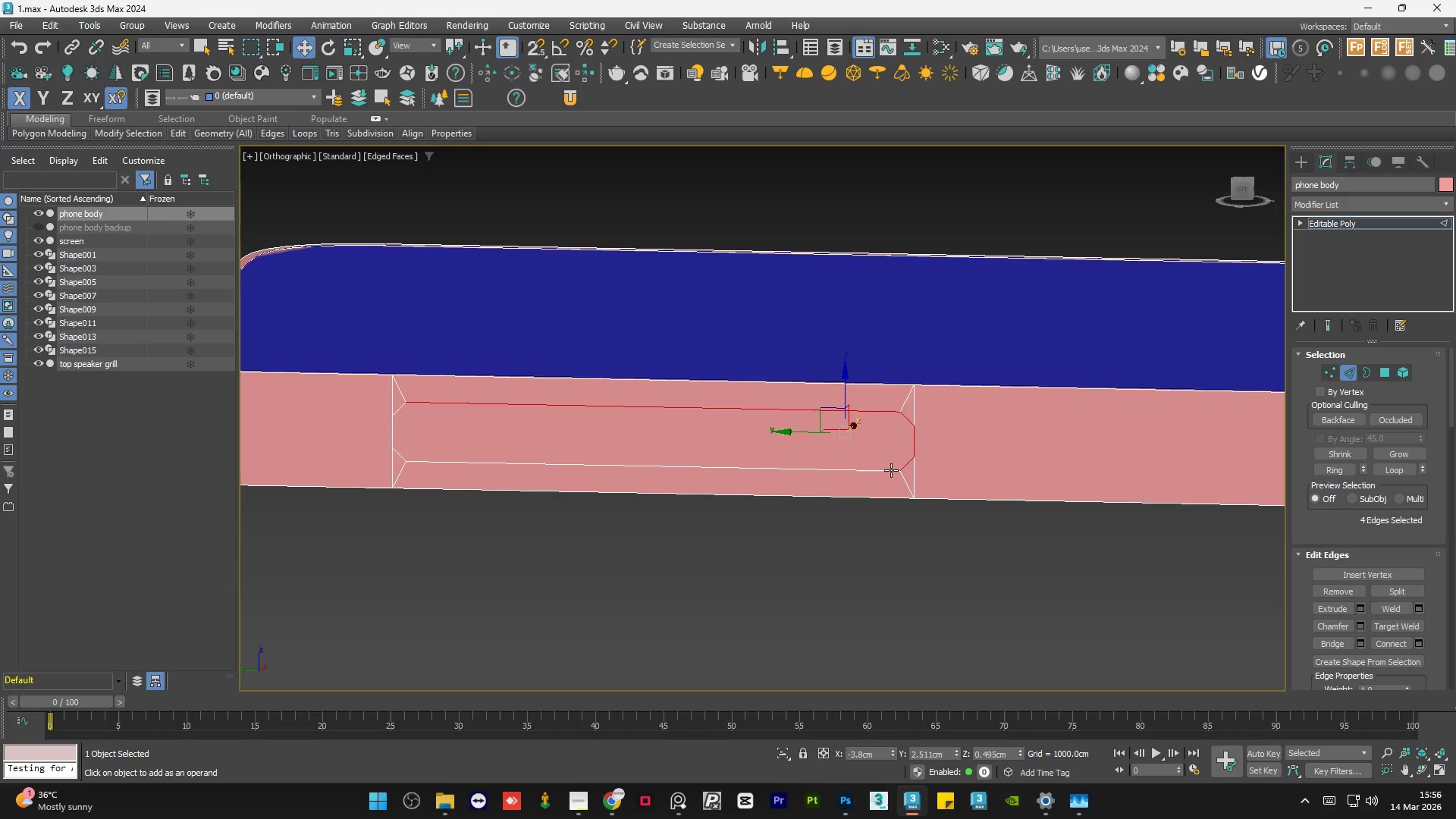 
hold_key(key=ControlLeft, duration=0.41)
double_click([888, 472])
 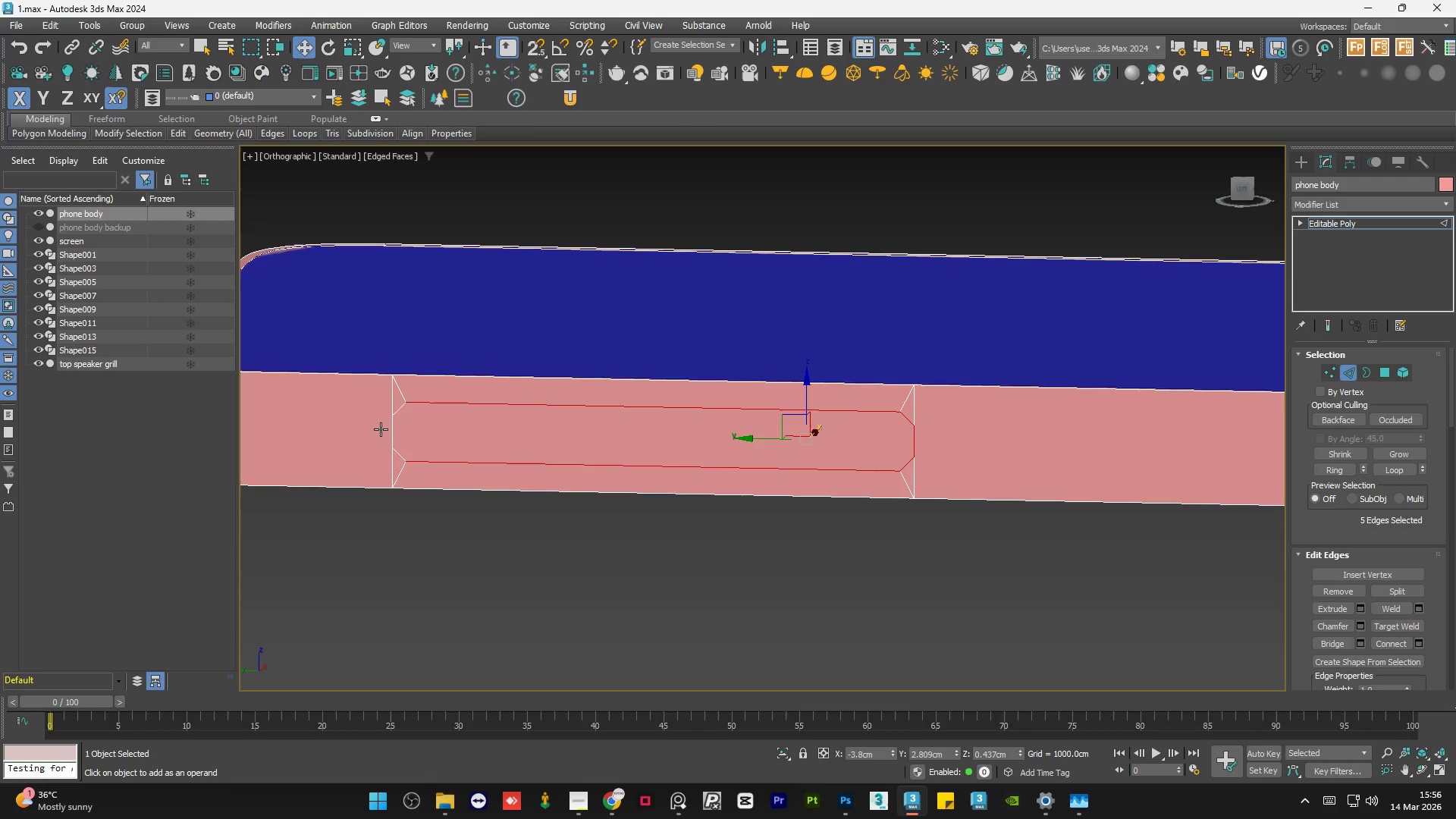 
hold_key(key=ControlLeft, duration=0.77)
 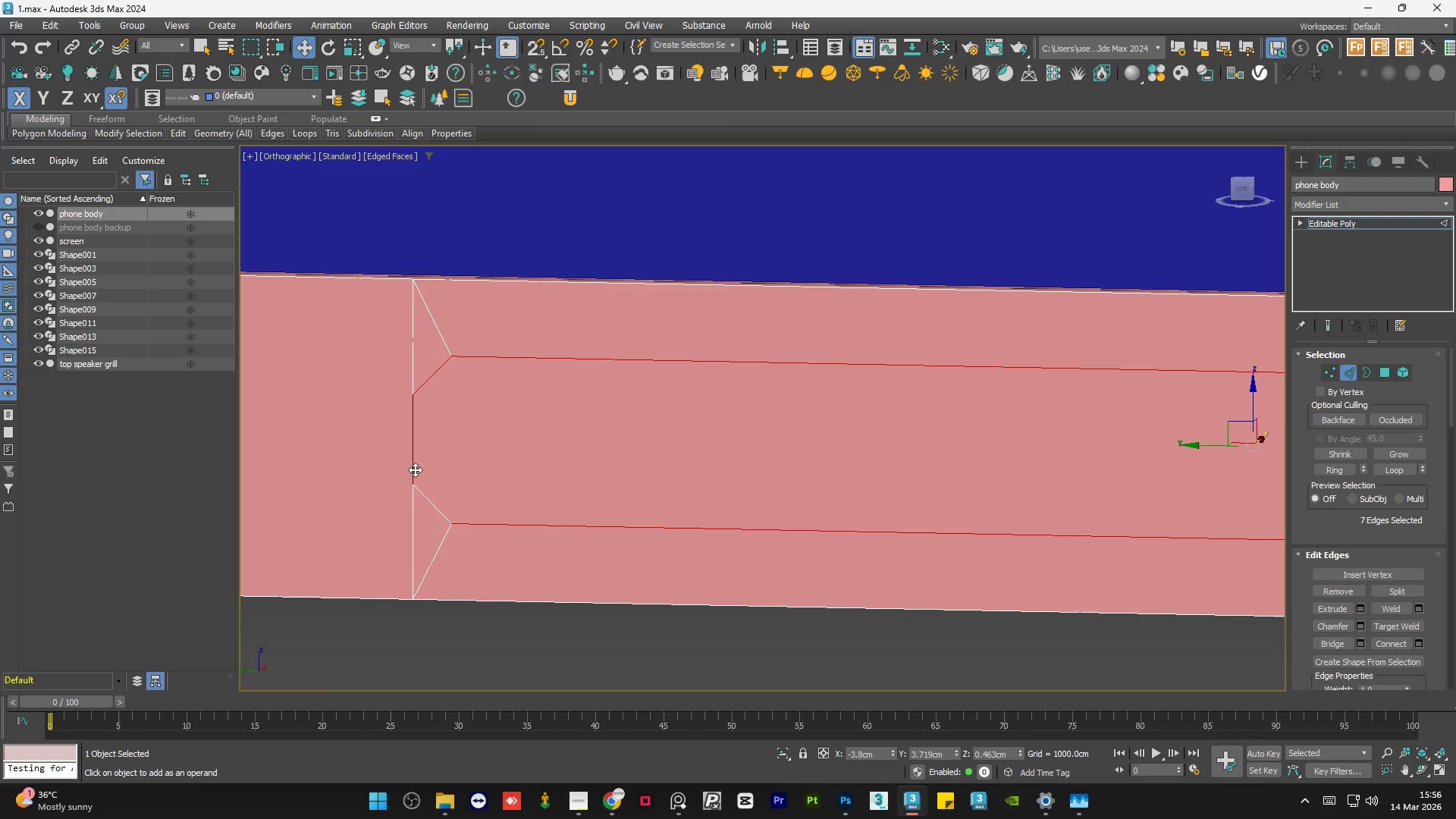 
scroll: coordinate [381, 427], scroll_direction: up, amount: 3.0
 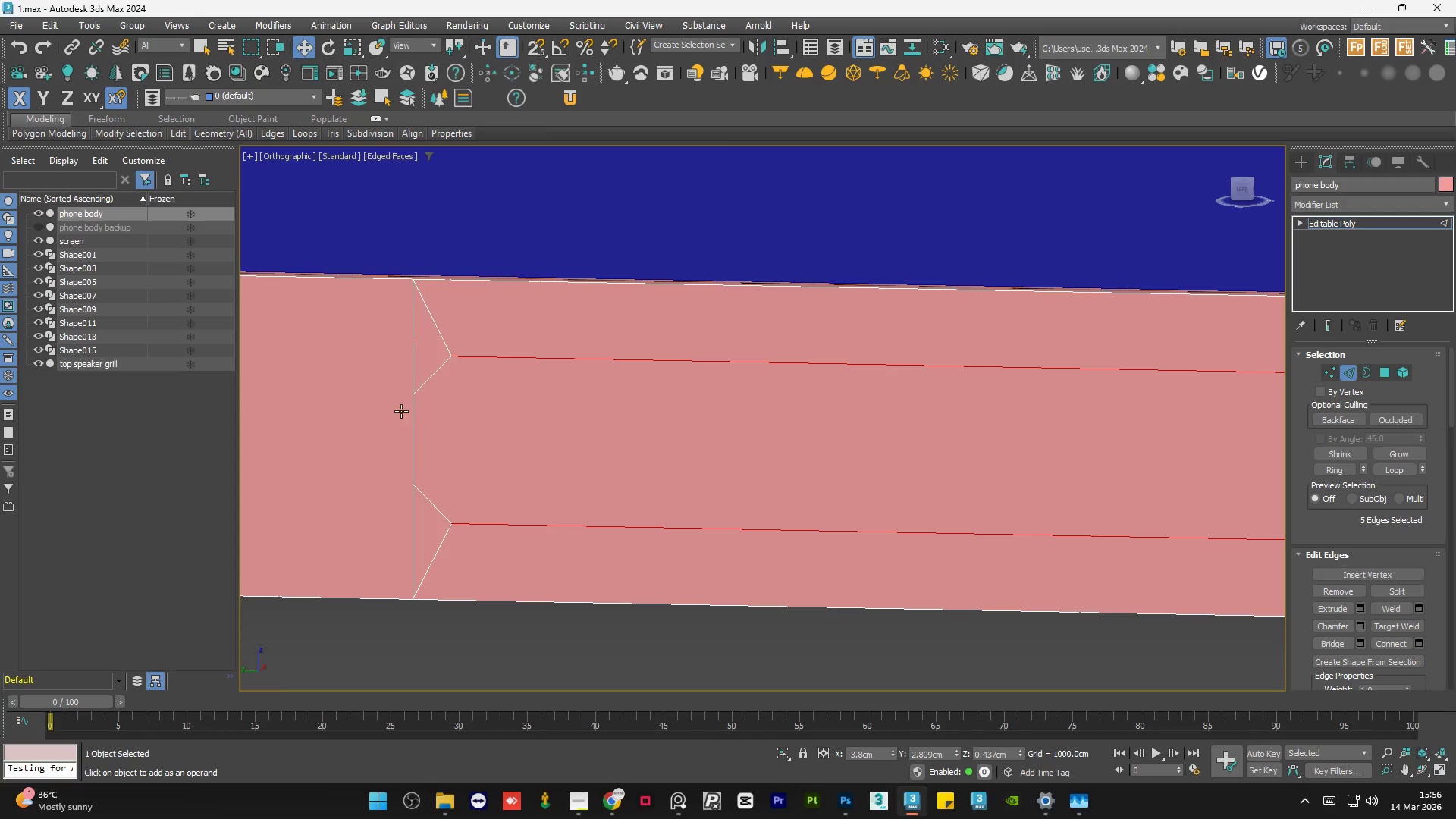 
left_click([418, 390])
 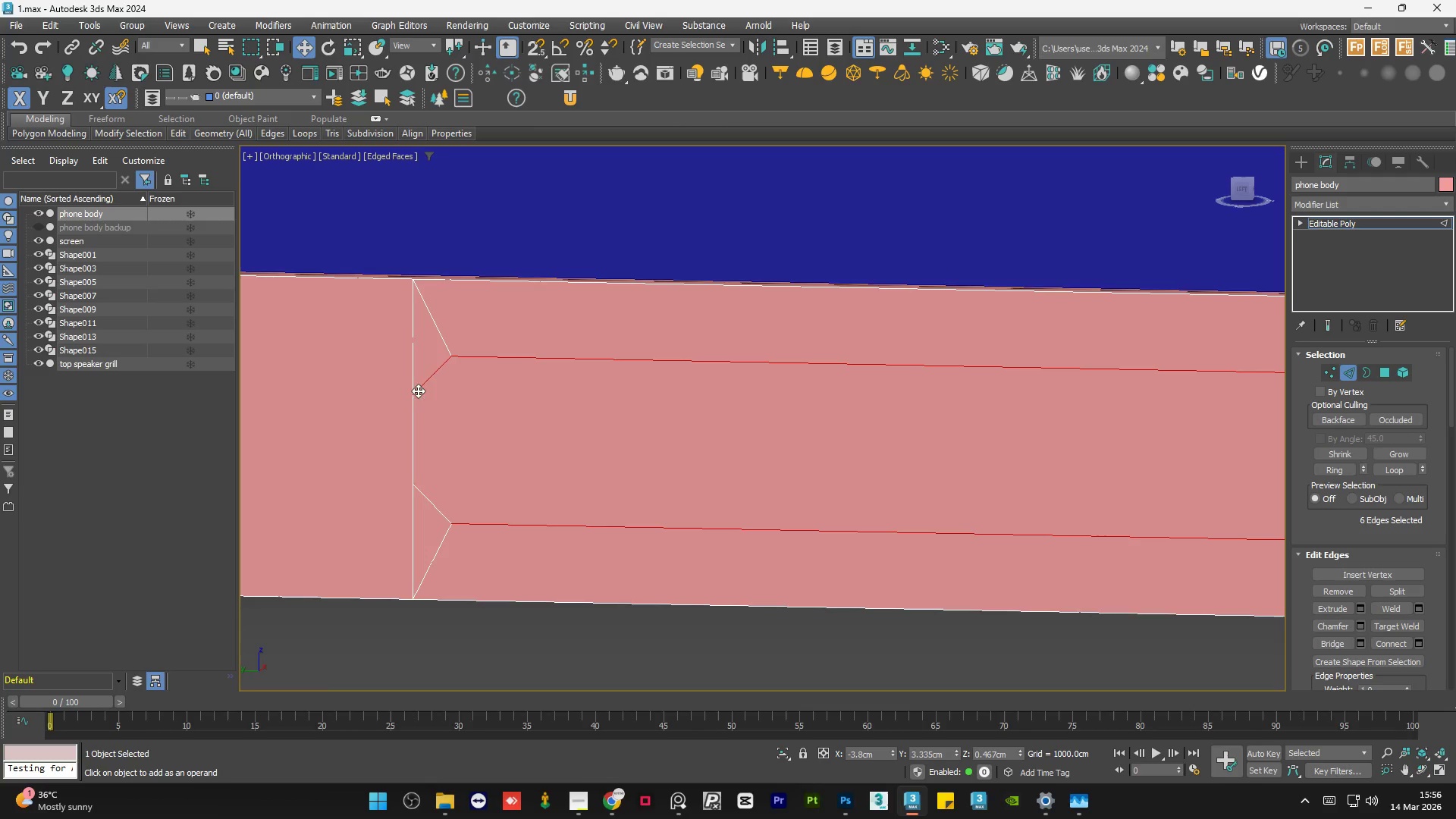 
hold_key(key=ControlLeft, duration=0.55)
left_click([409, 424])
 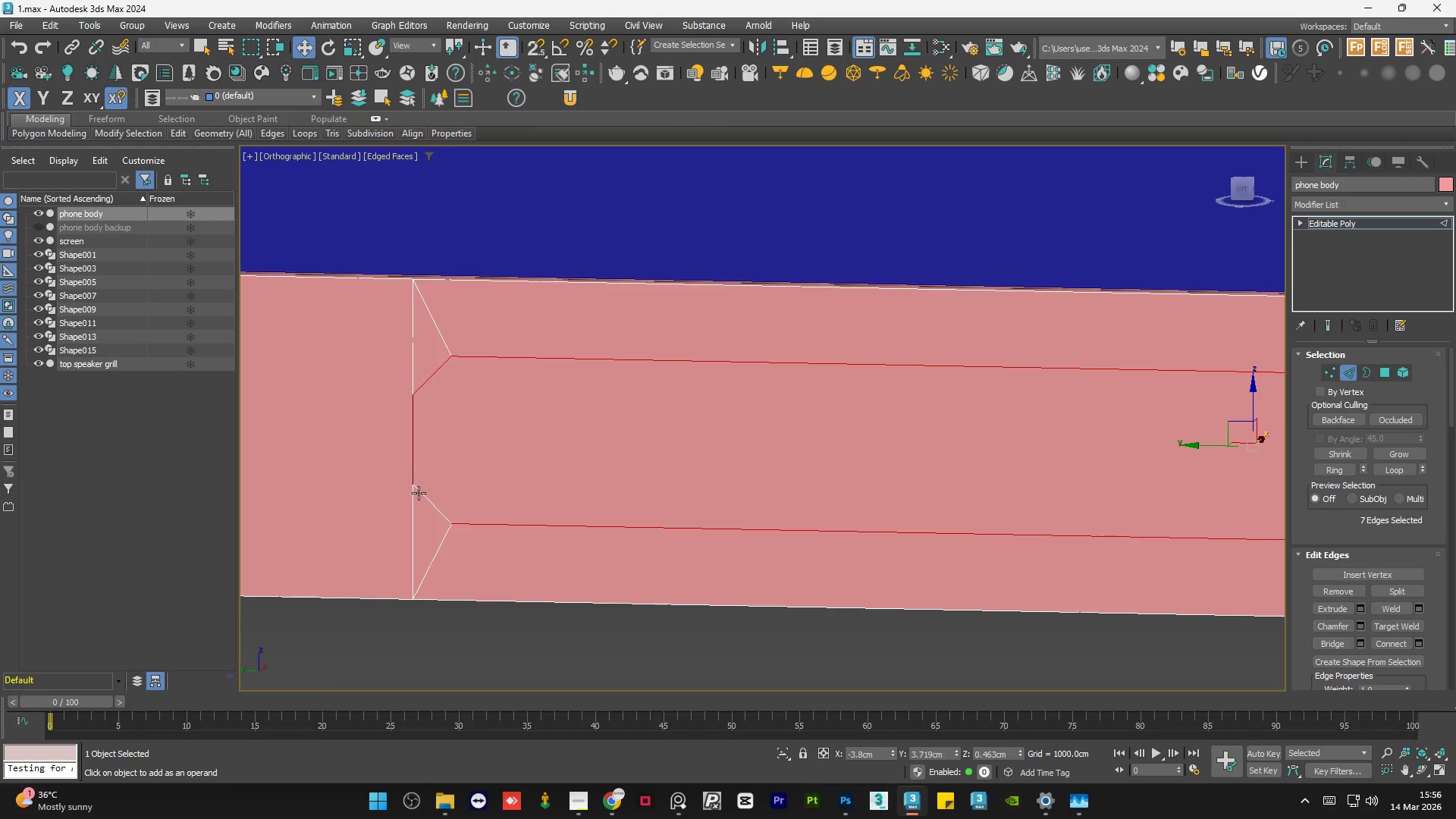 
hold_key(key=ControlLeft, duration=0.56)
left_click([422, 499])
 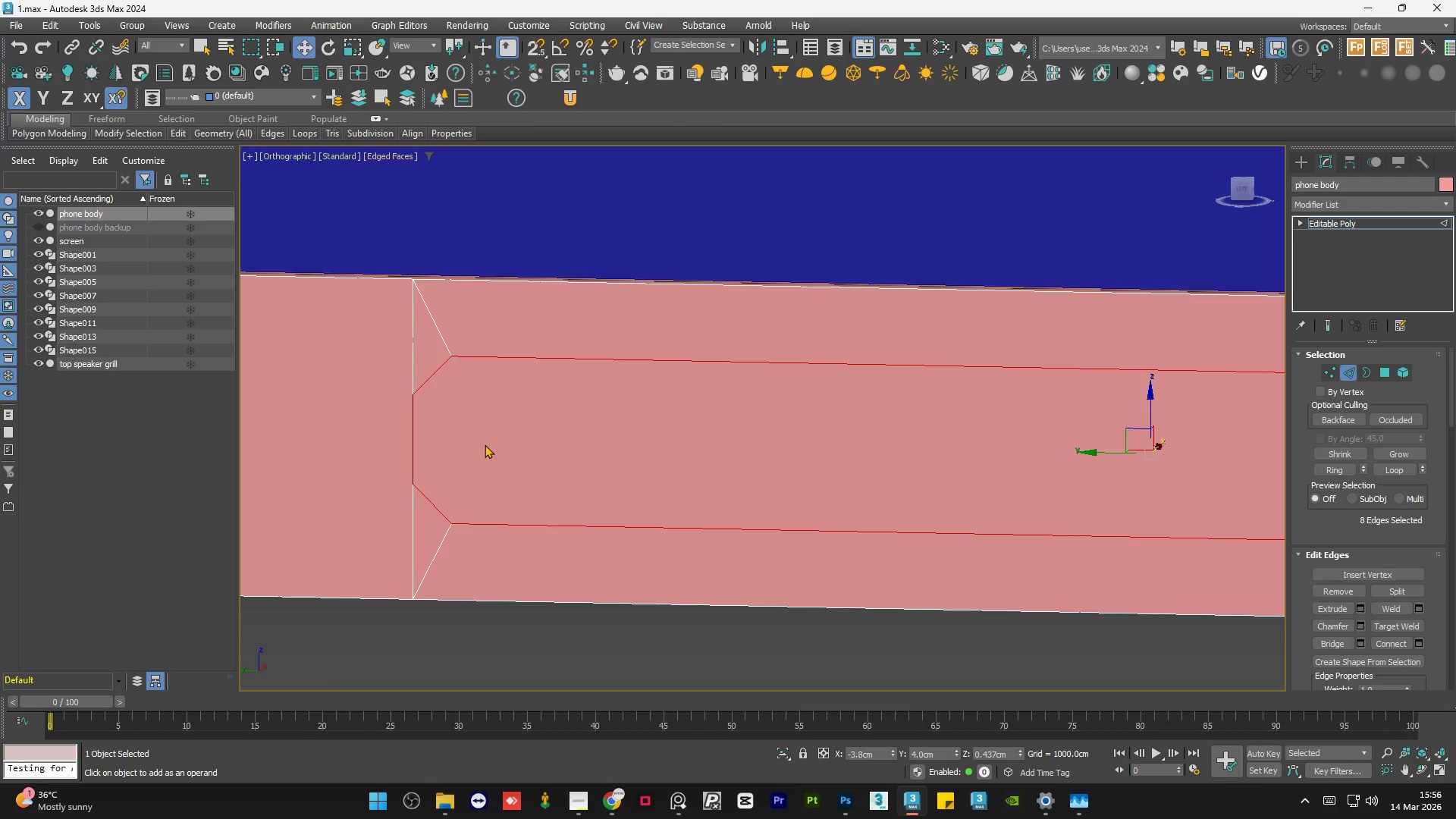 
scroll: coordinate [485, 444], scroll_direction: down, amount: 1.0
 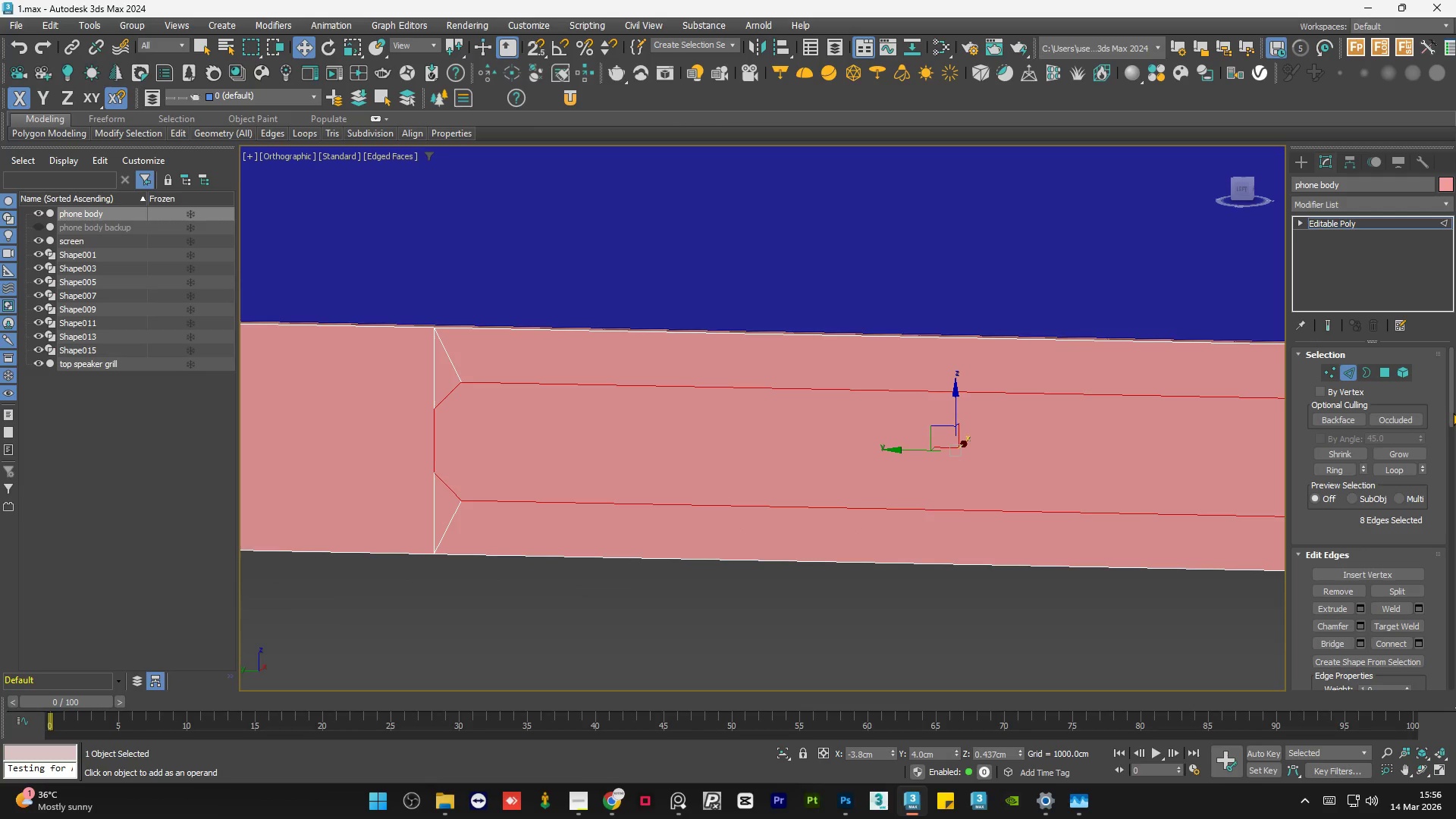 
left_click_drag(start_coordinate=[1453, 407], to_coordinate=[1453, 431])
 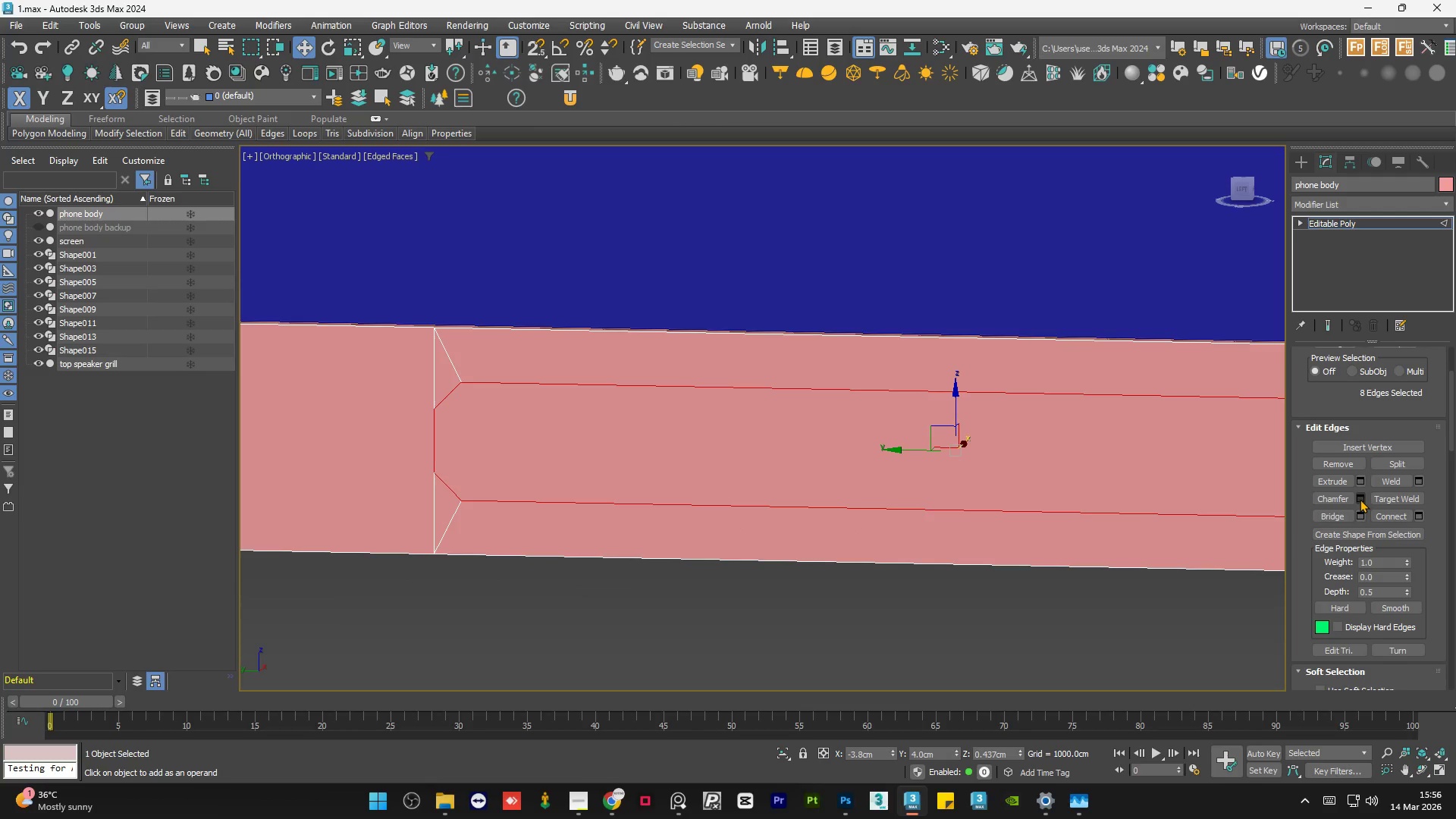 
left_click([1360, 499])
 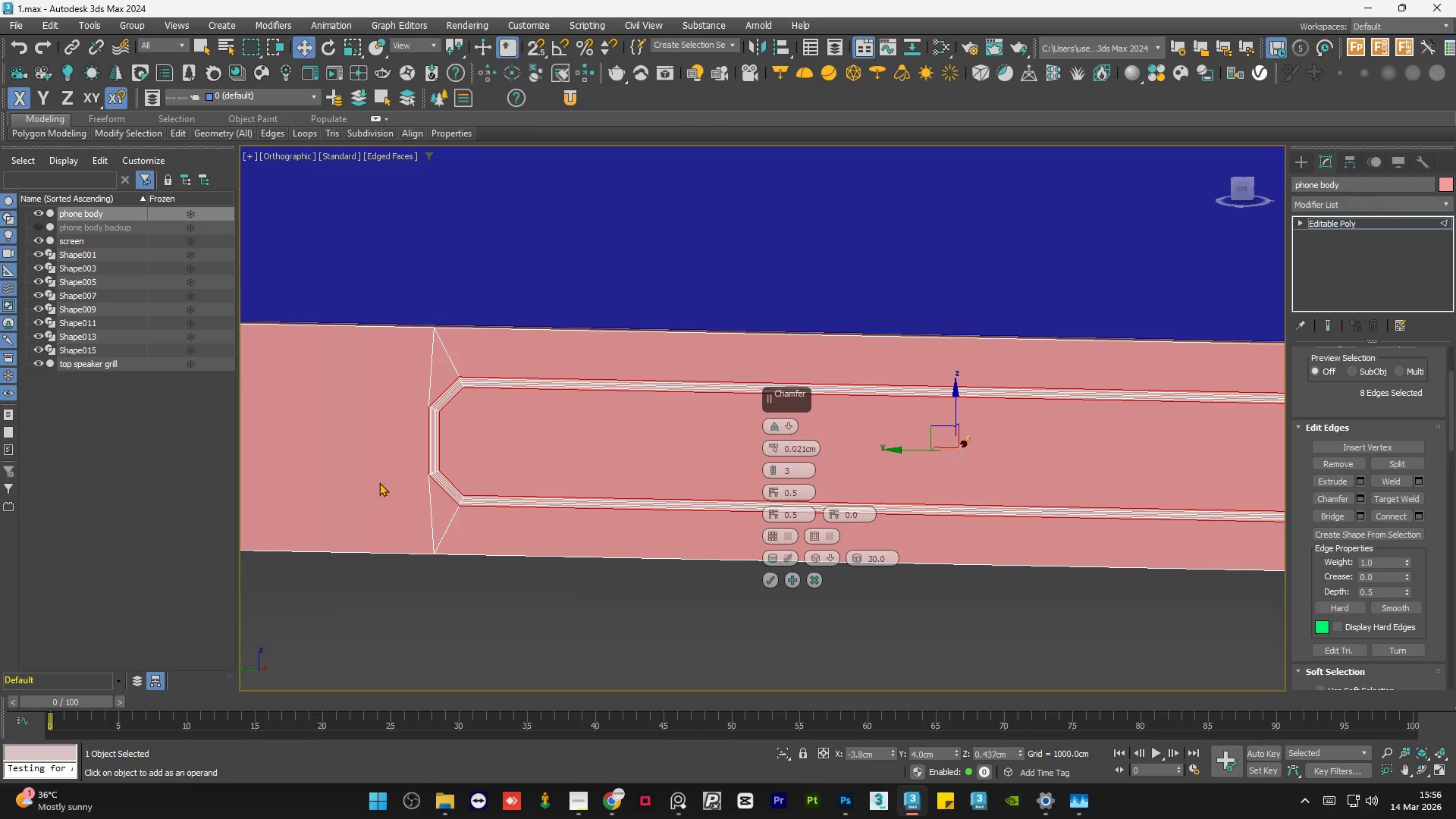 
scroll: coordinate [372, 482], scroll_direction: down, amount: 1.0
 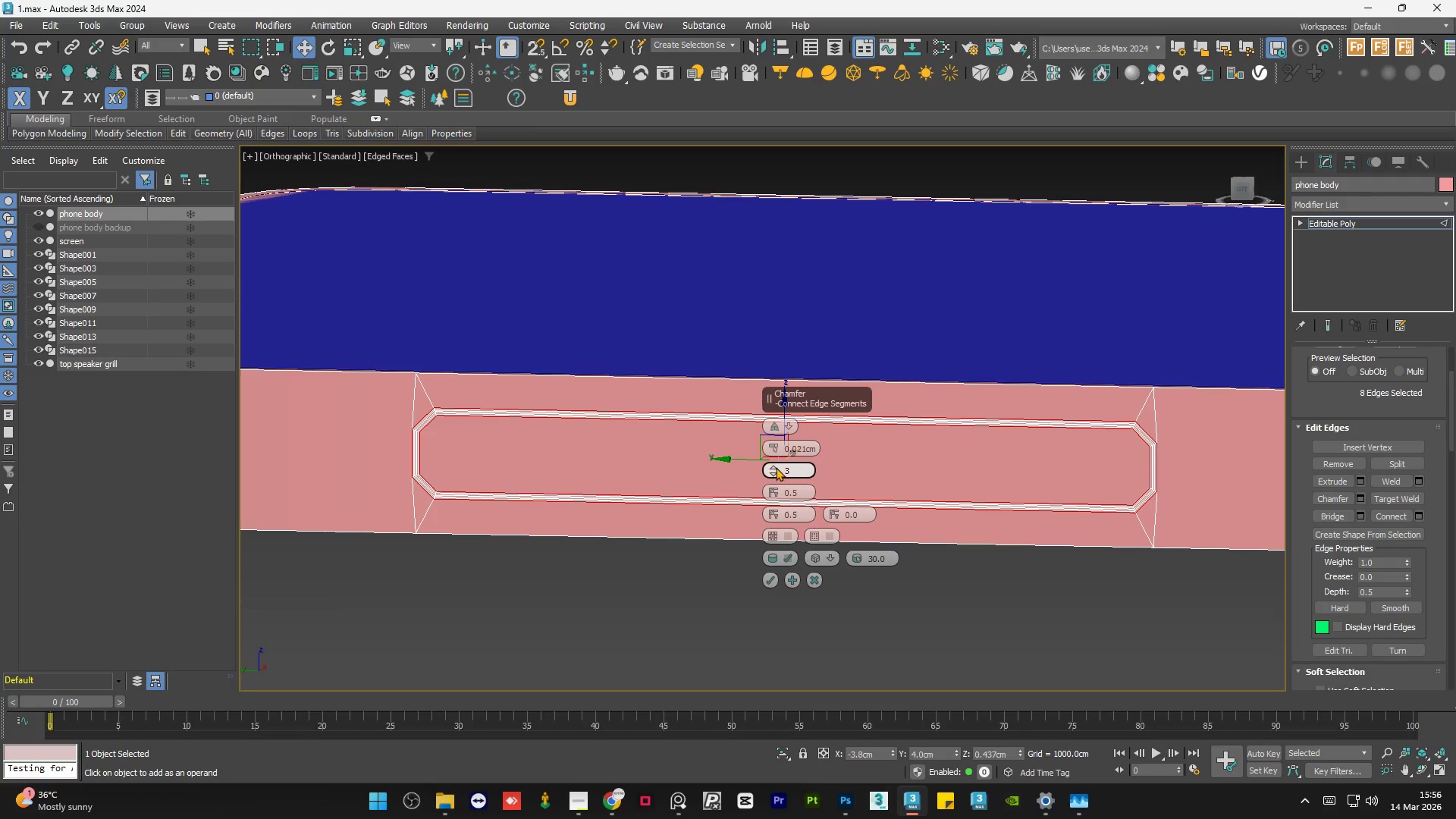 
left_click([775, 467])
 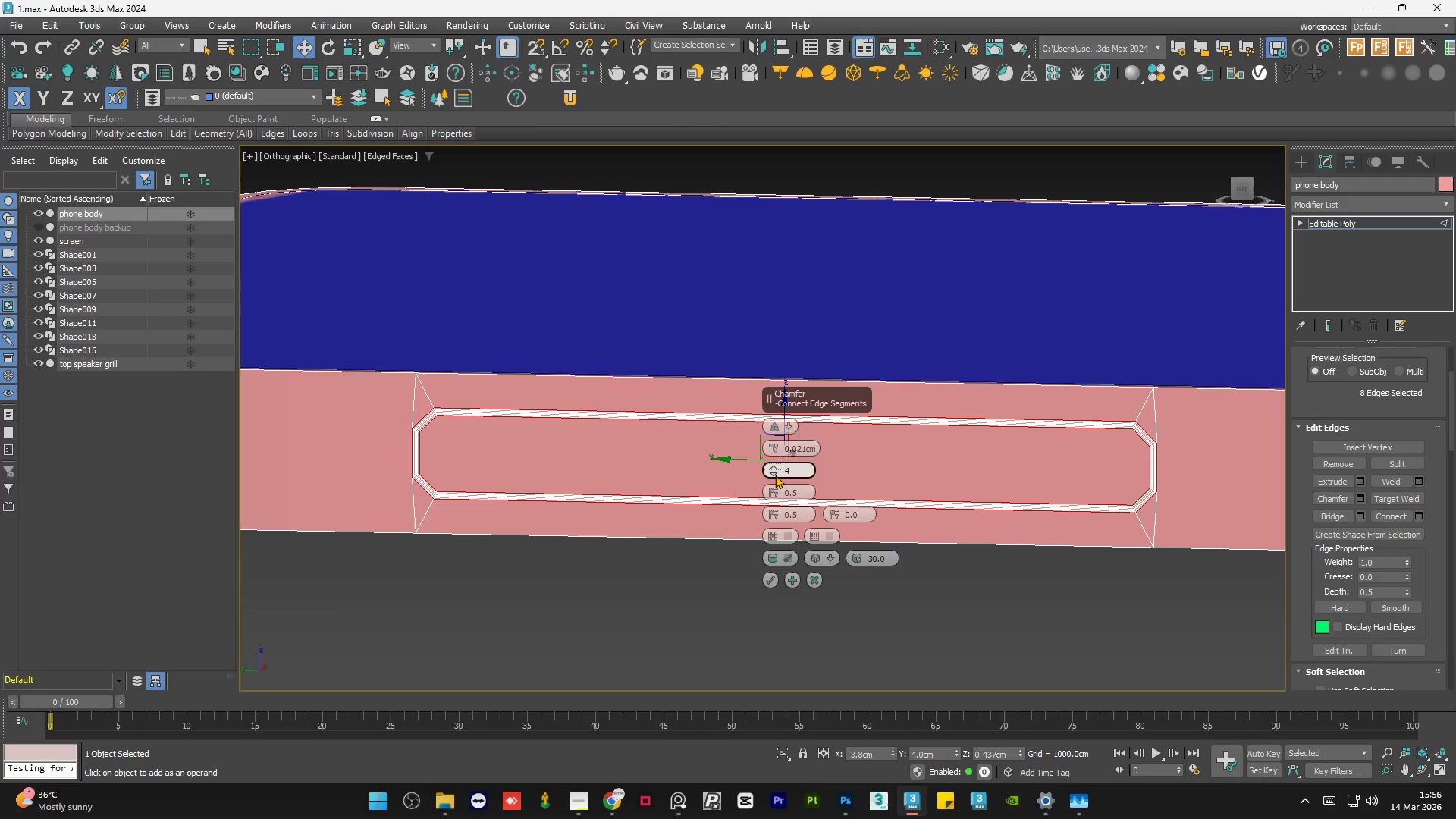 
double_click([775, 475])
 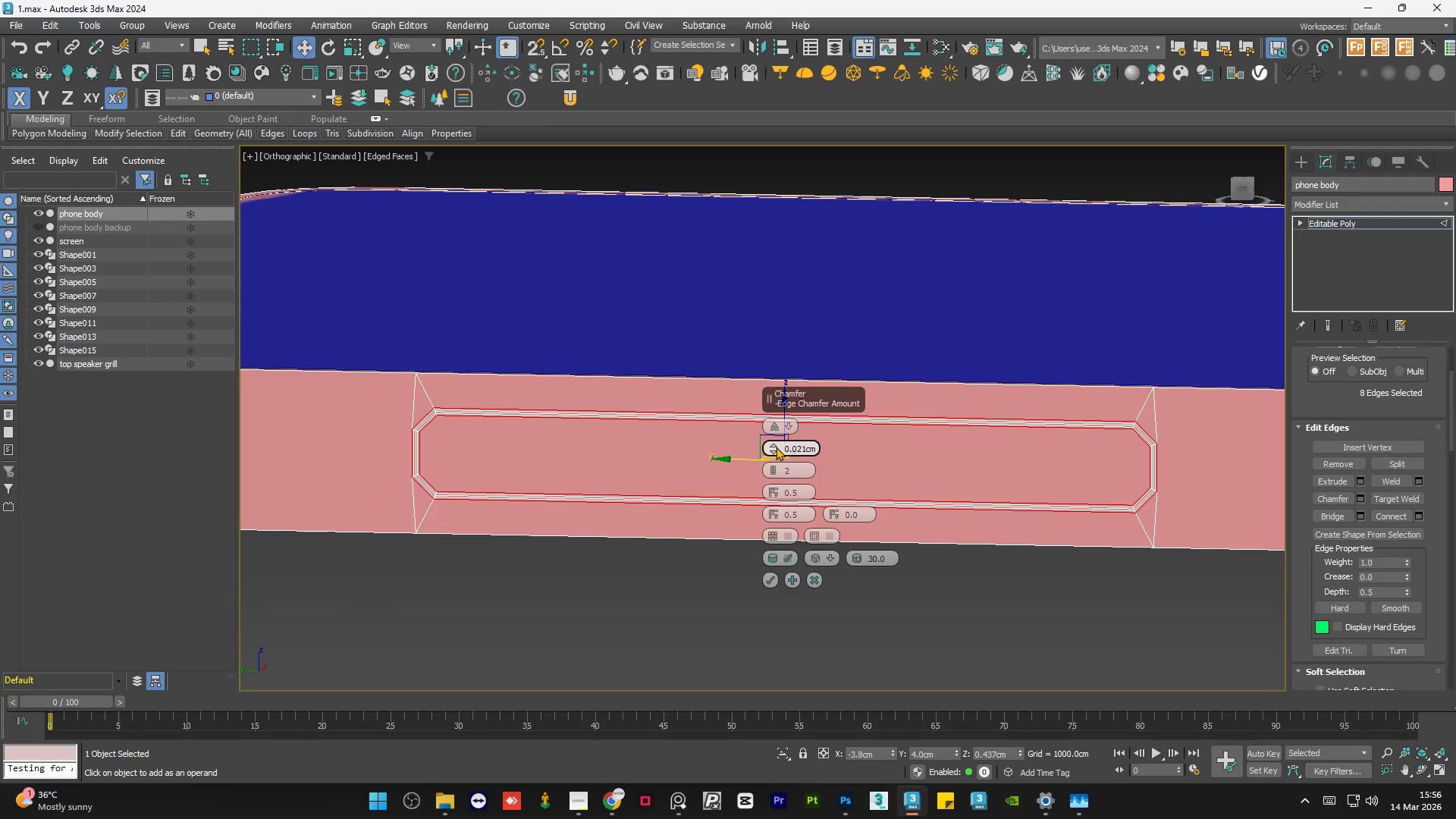 
left_click_drag(start_coordinate=[774, 444], to_coordinate=[780, 421])
 